 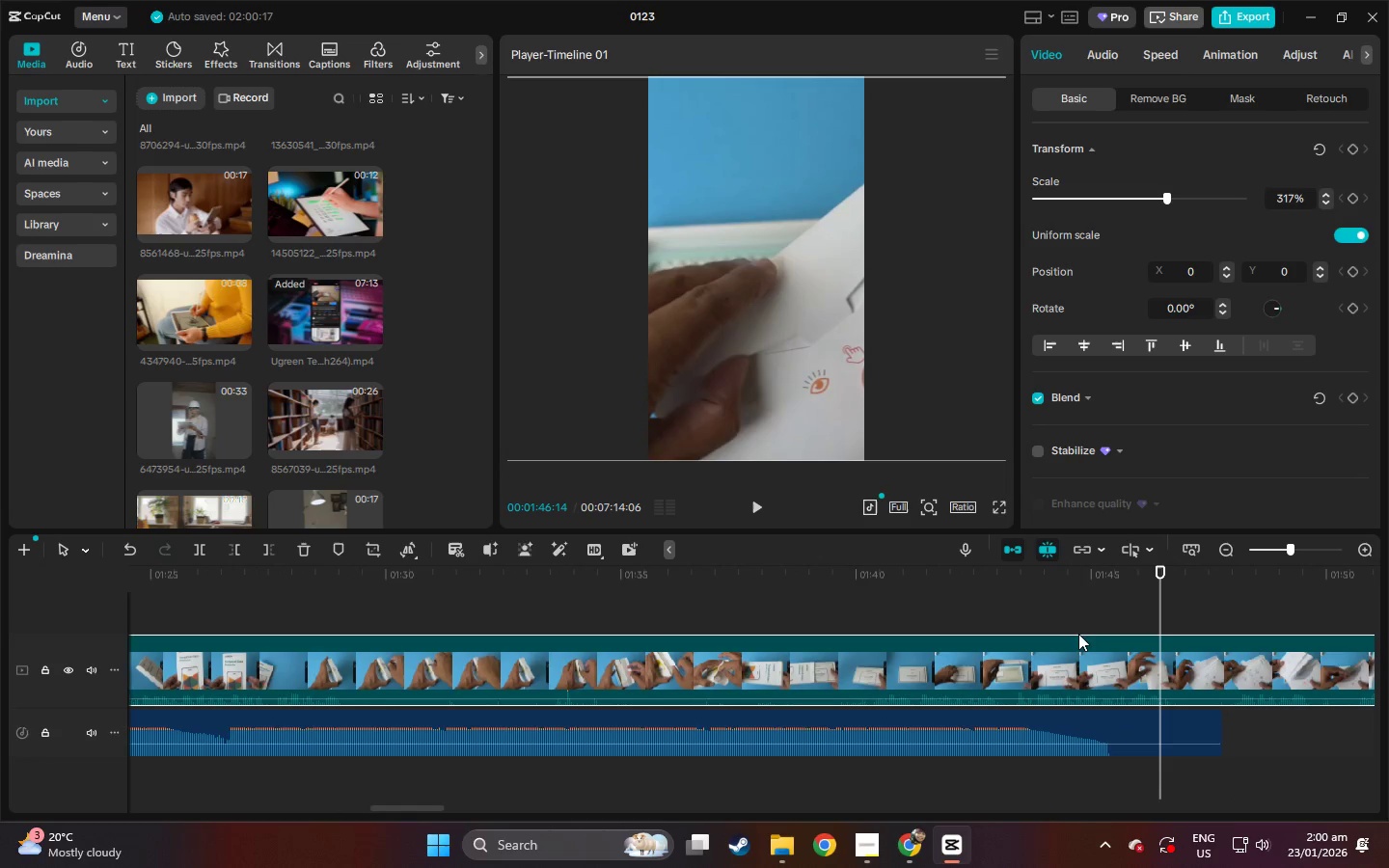 
key(Control+ControlLeft)
 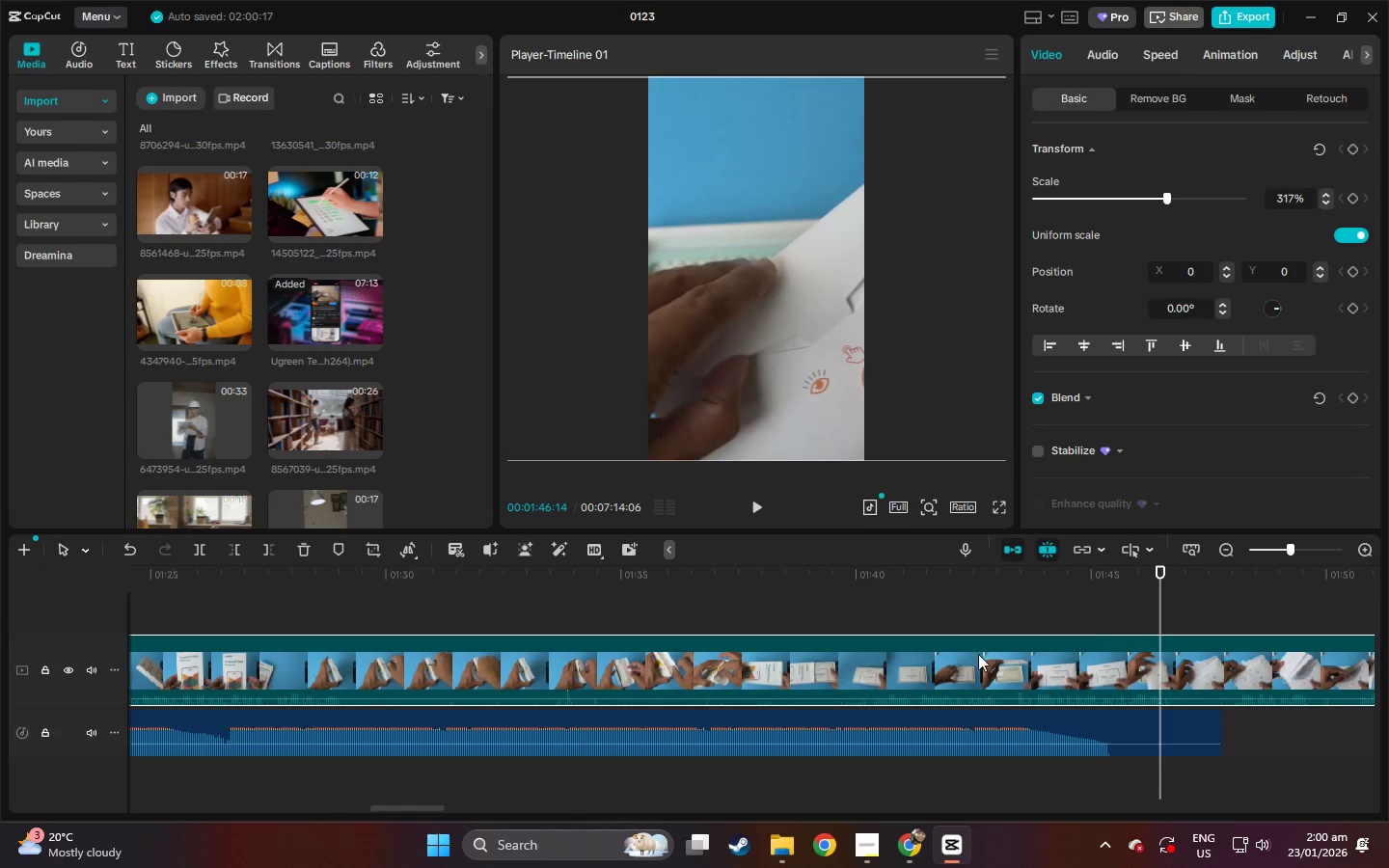 
key(Control+B)
 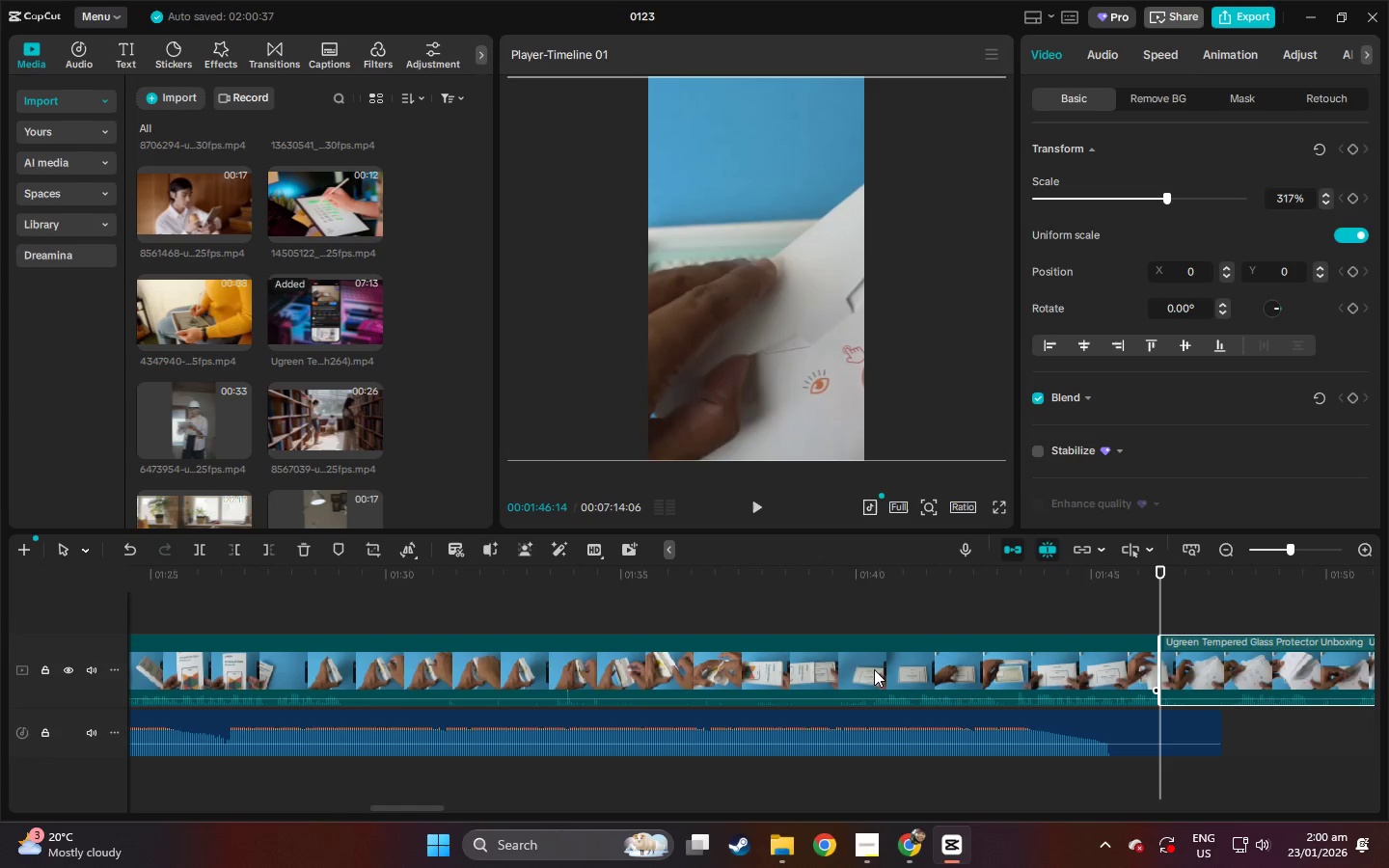 
left_click([874, 669])
 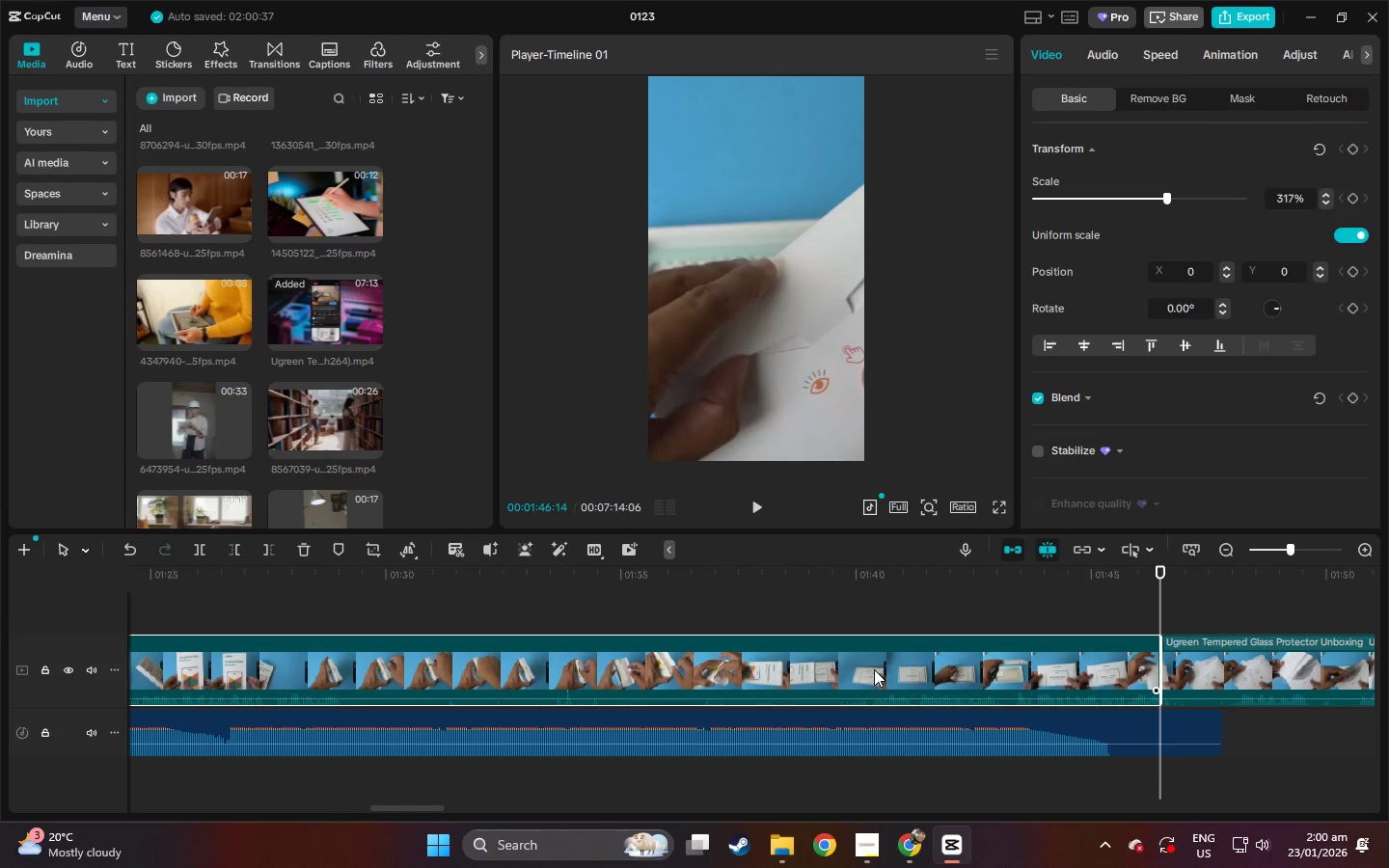 
key(Delete)
 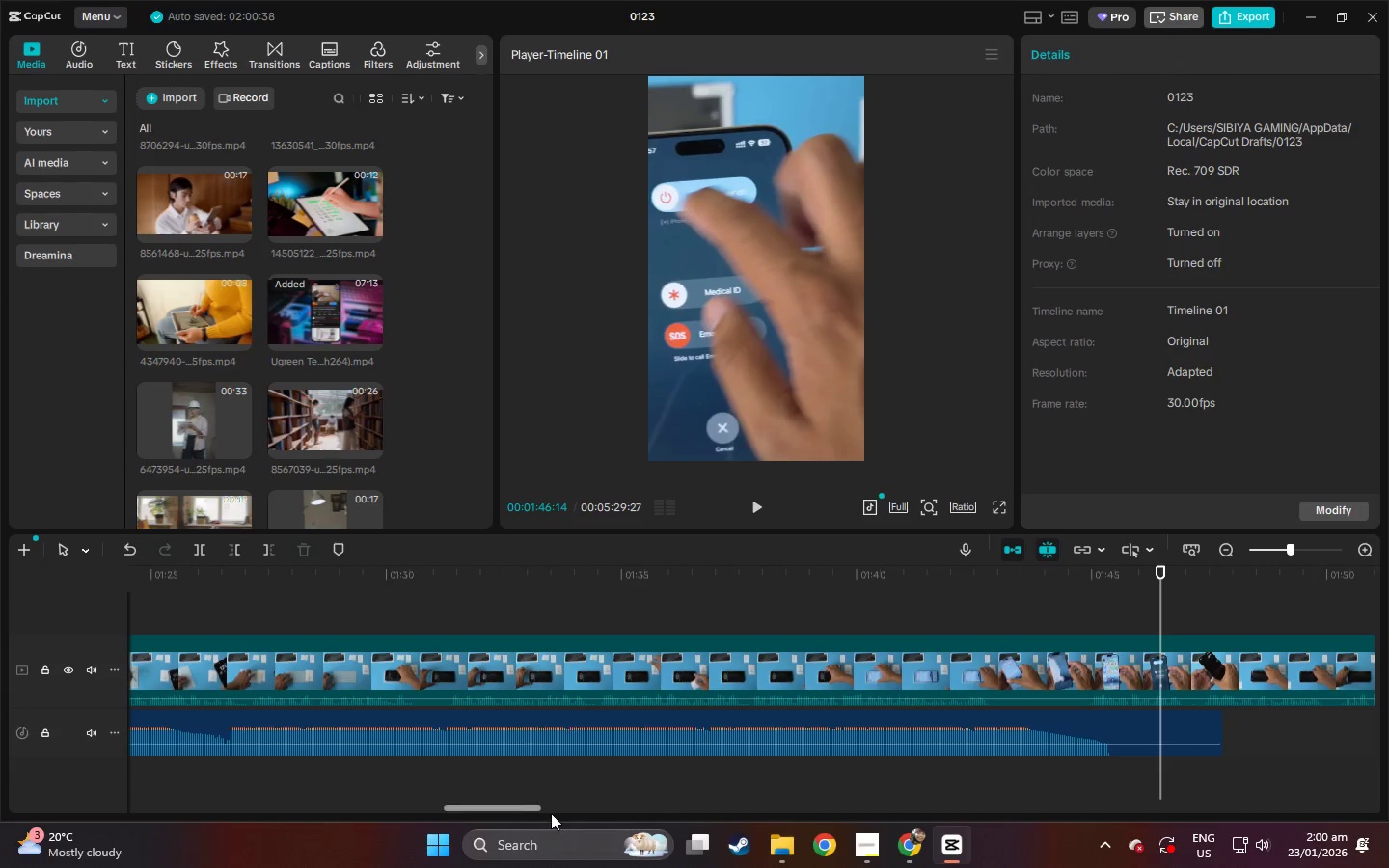 
left_click_drag(start_coordinate=[523, 808], to_coordinate=[85, 815])
 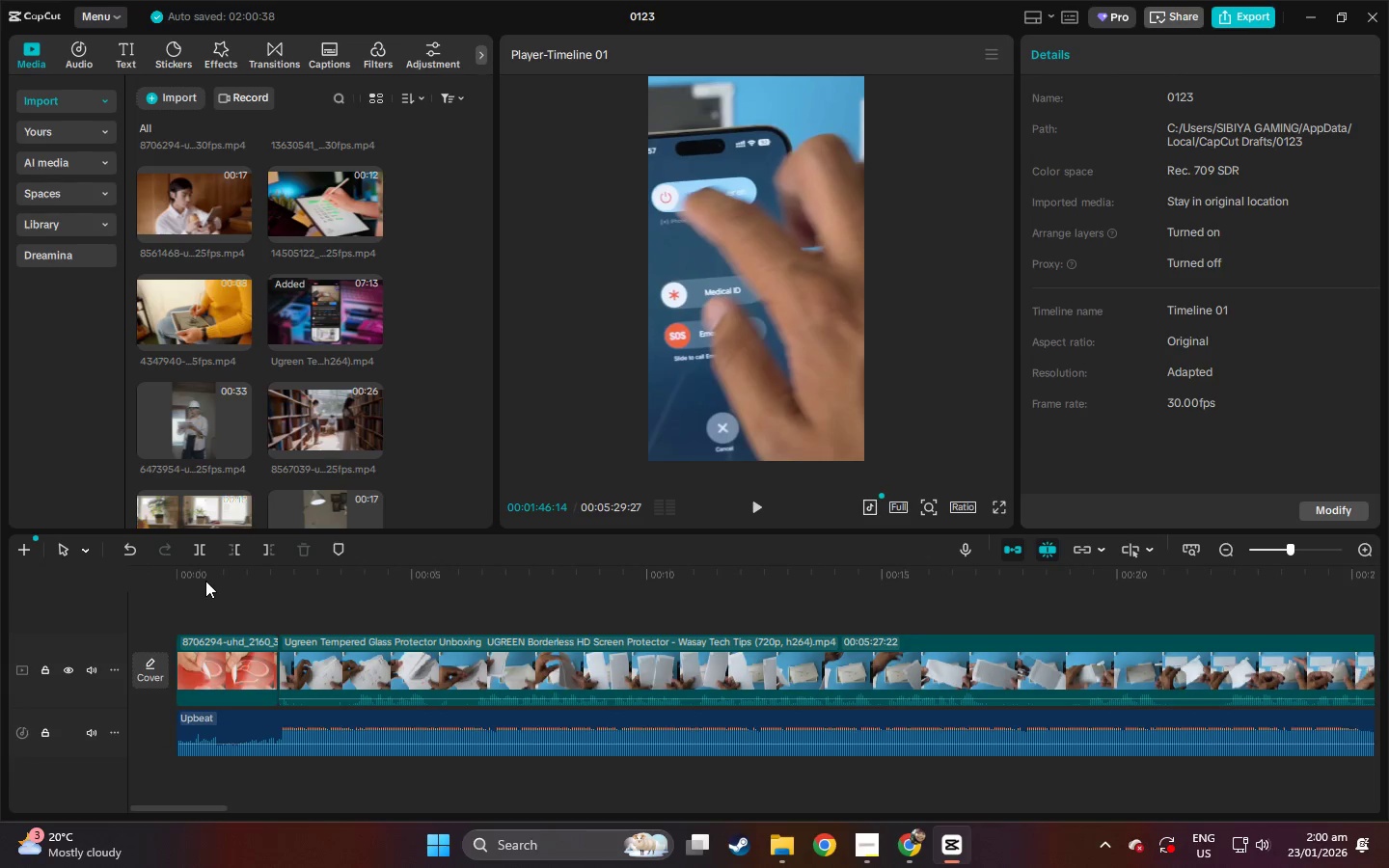 
left_click_drag(start_coordinate=[195, 575], to_coordinate=[145, 572])
 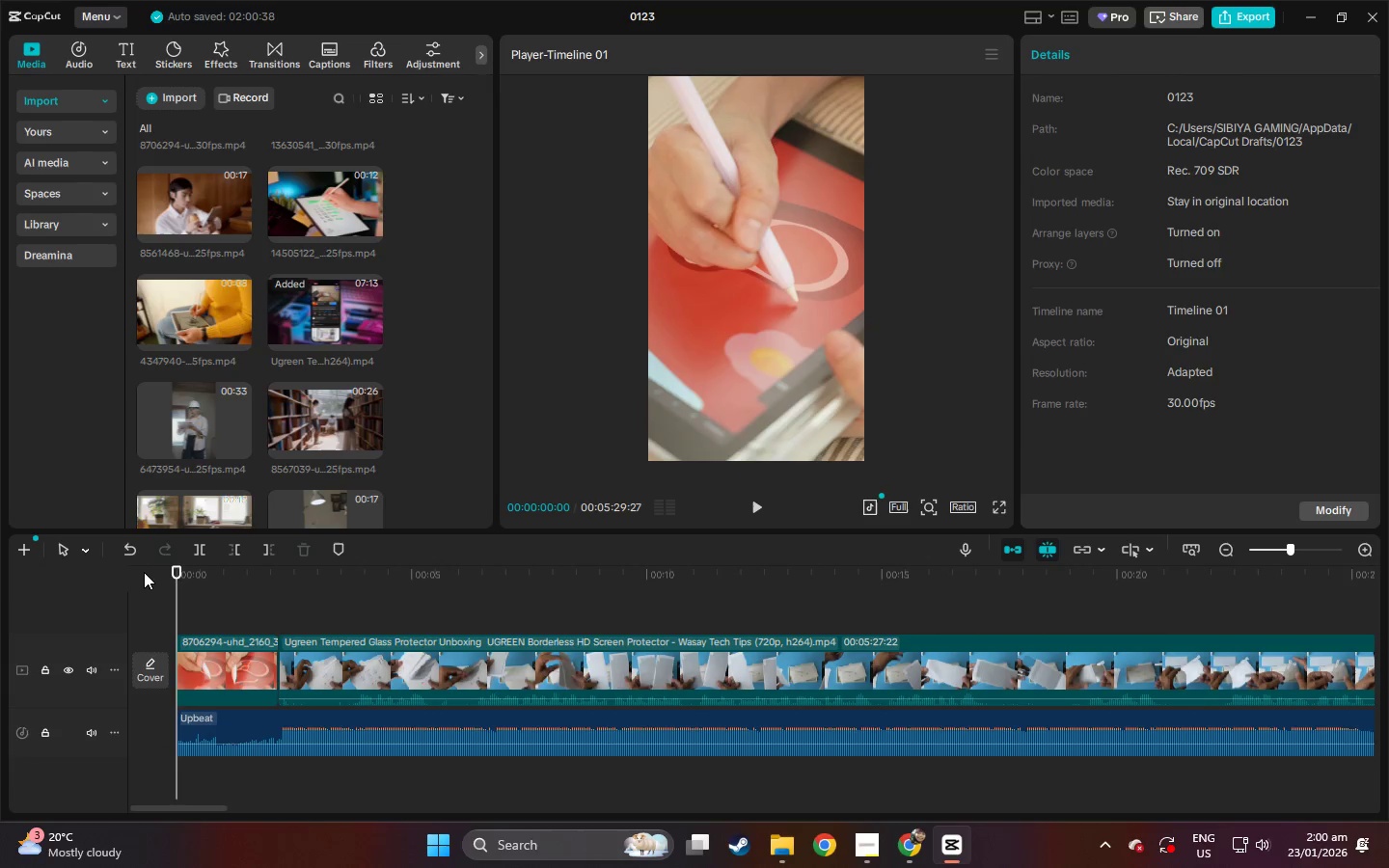 
key(Space)
 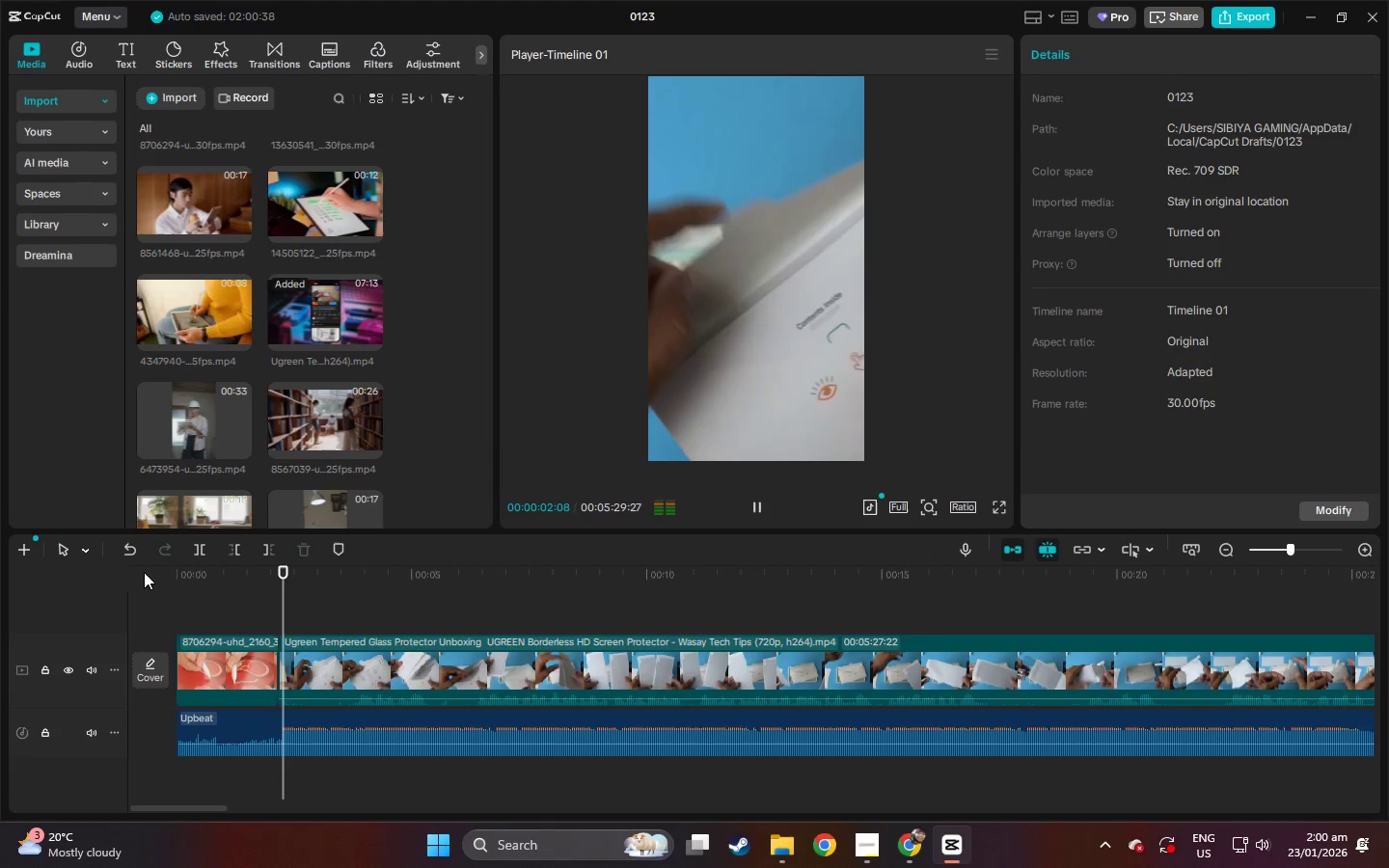 
key(Space)
 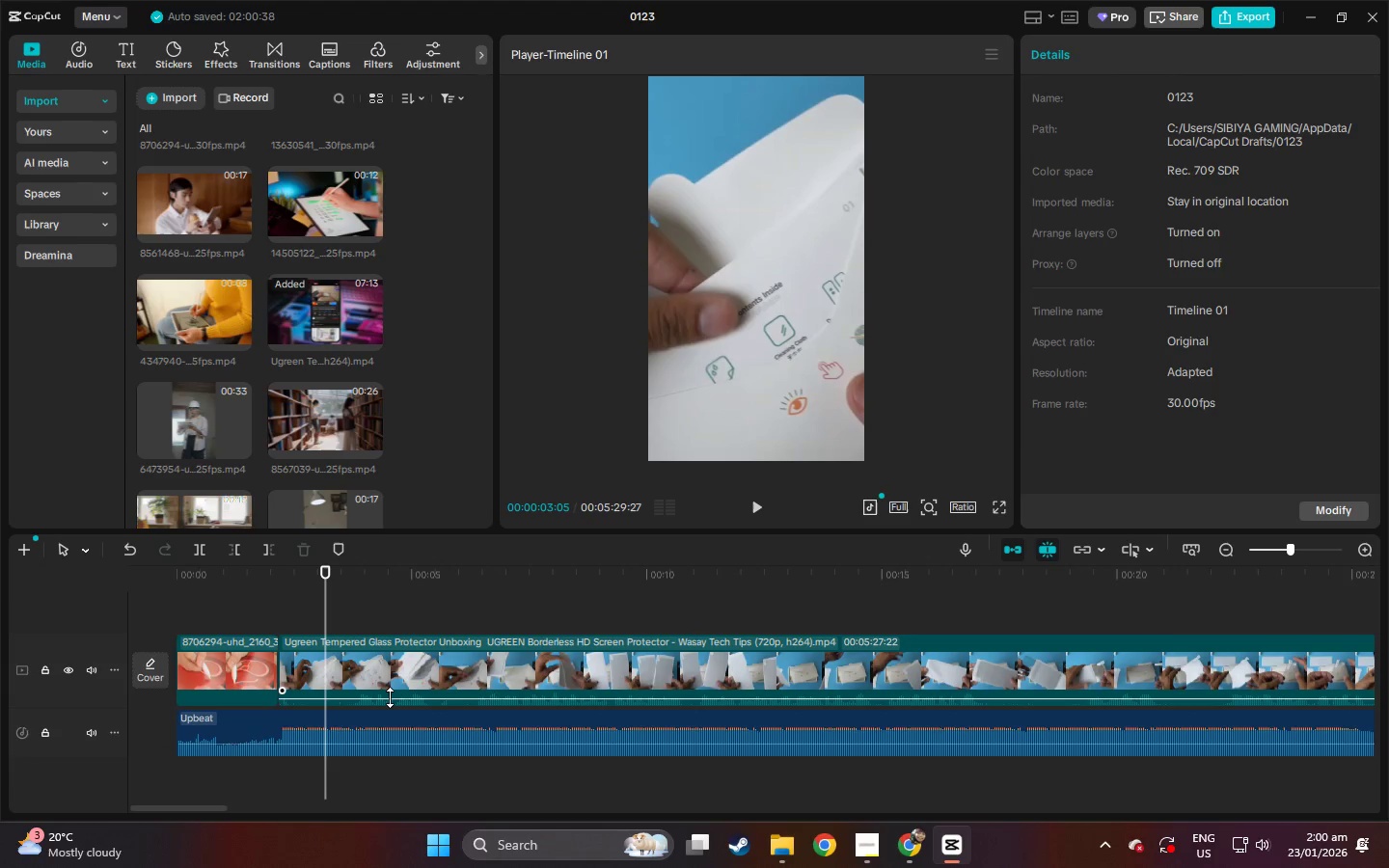 
left_click_drag(start_coordinate=[390, 699], to_coordinate=[388, 719])
 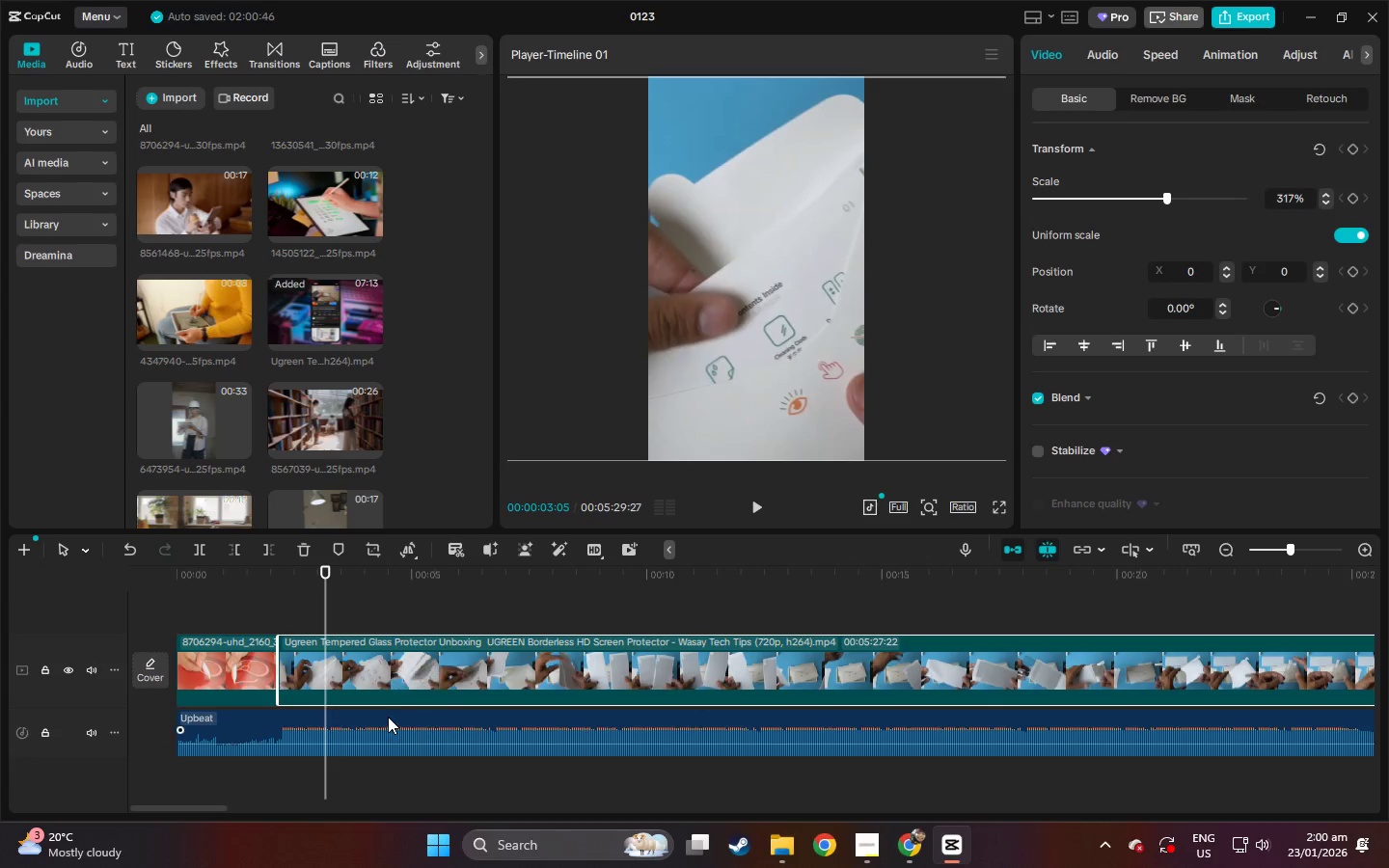 
key(Space)
 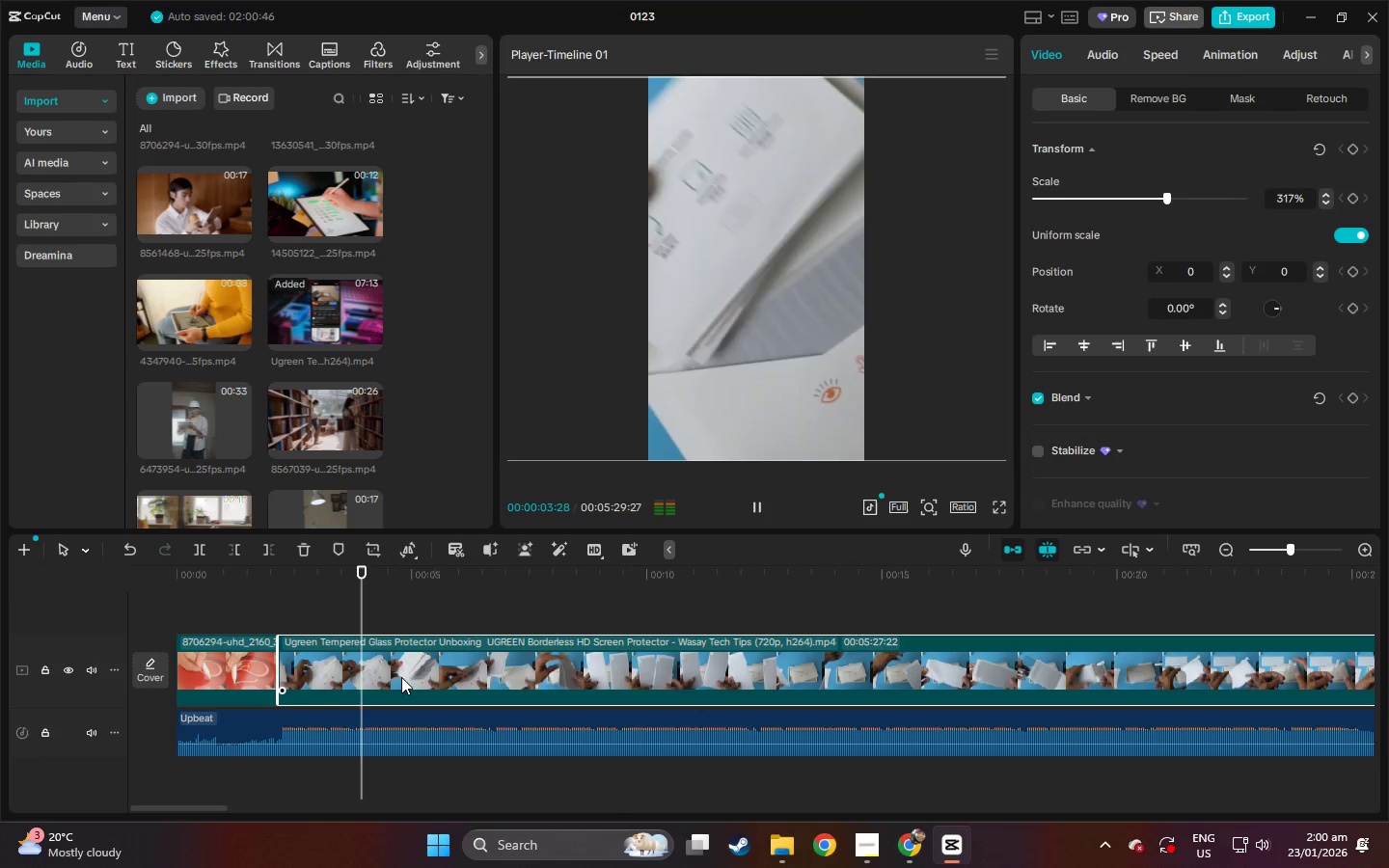 
key(Space)
 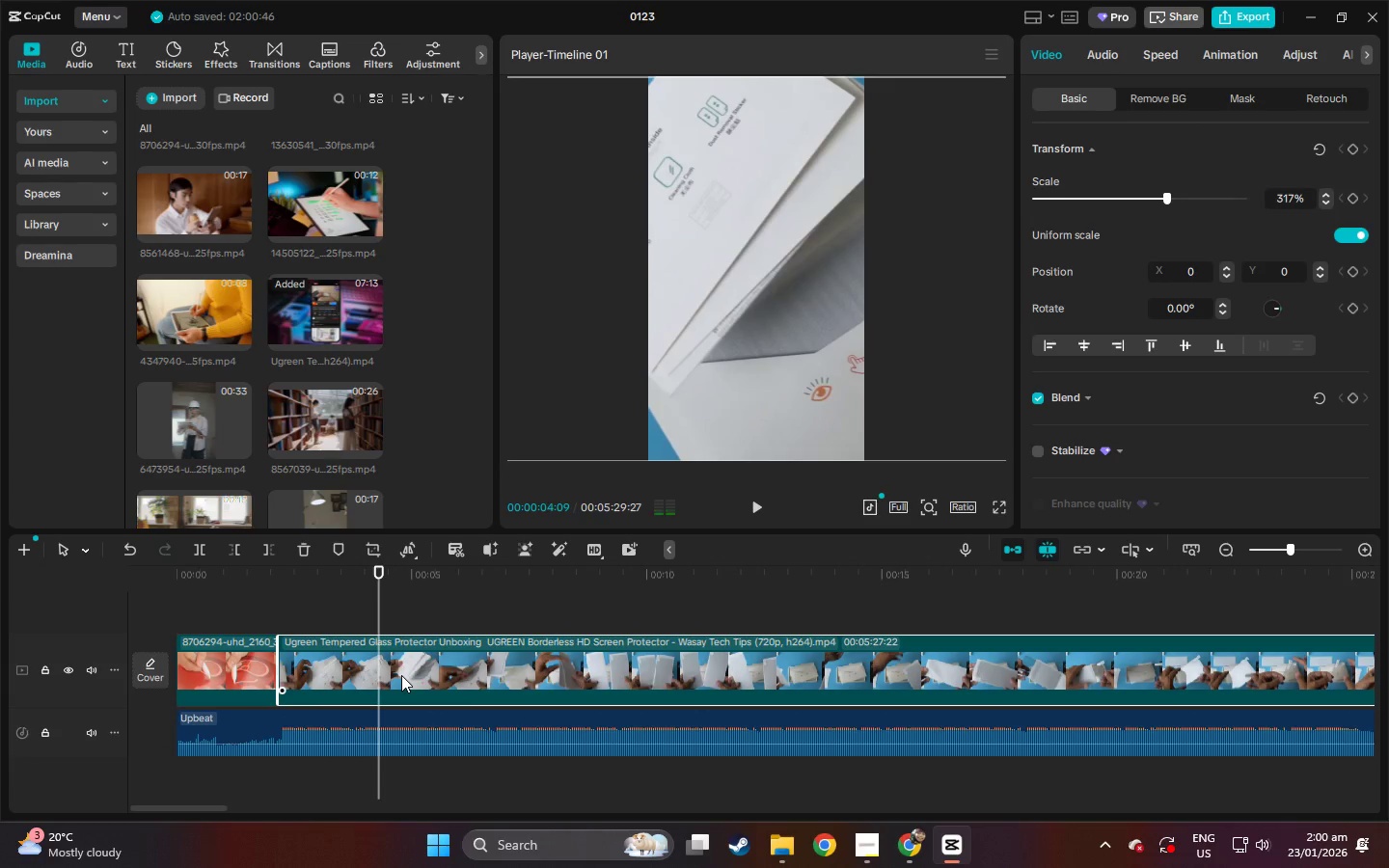 
key(Space)
 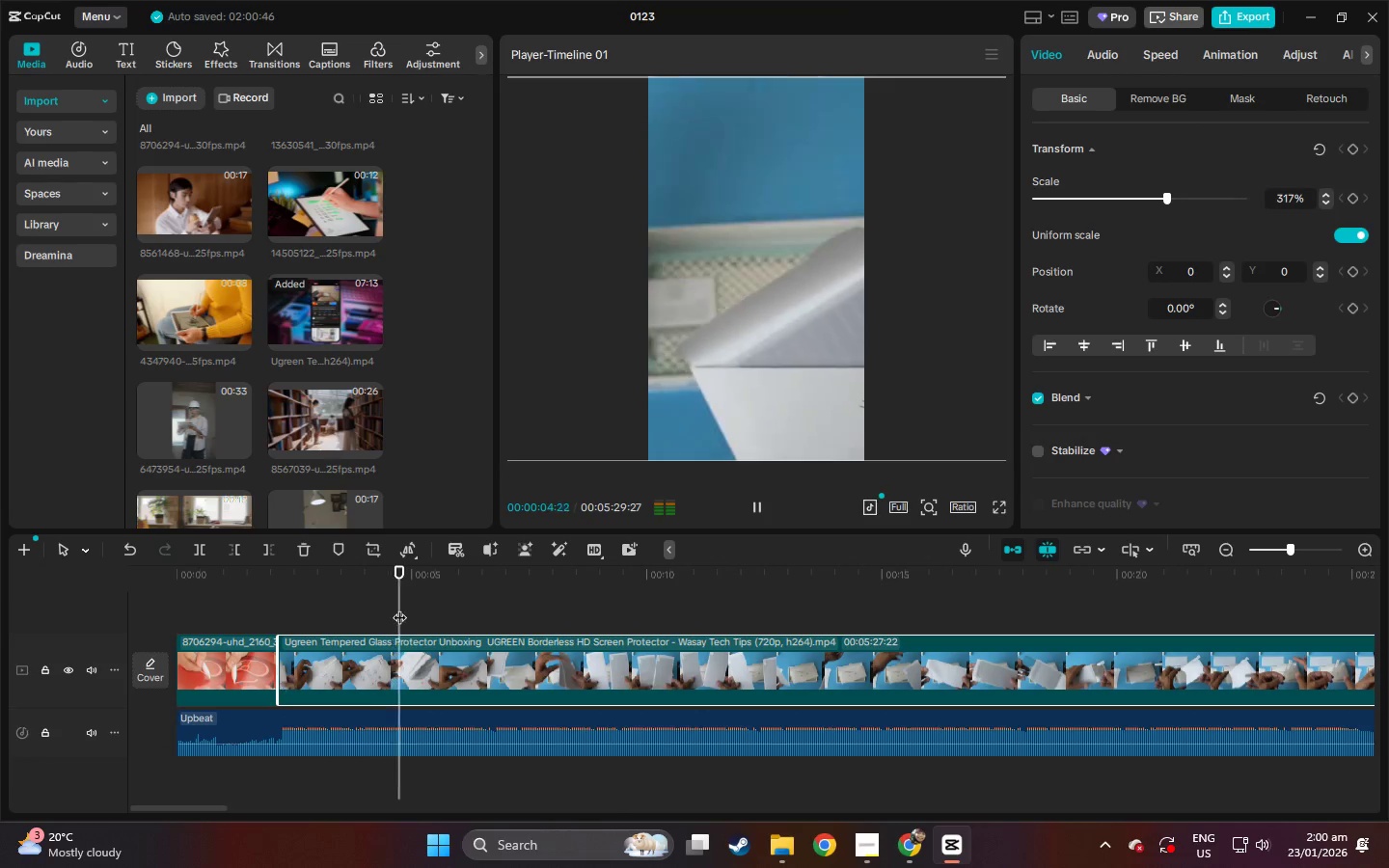 
key(Space)
 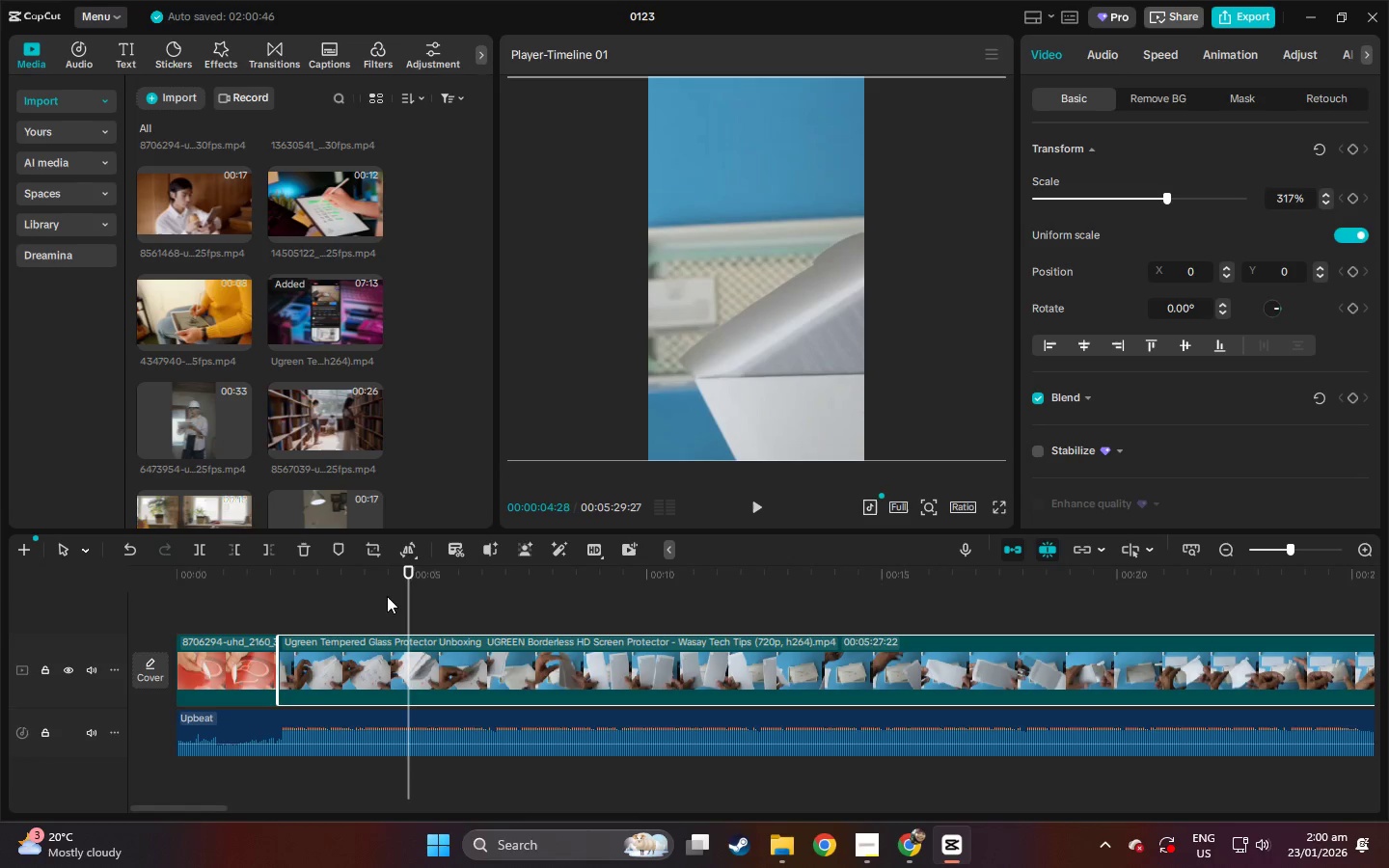 
left_click_drag(start_coordinate=[187, 574], to_coordinate=[156, 572])
 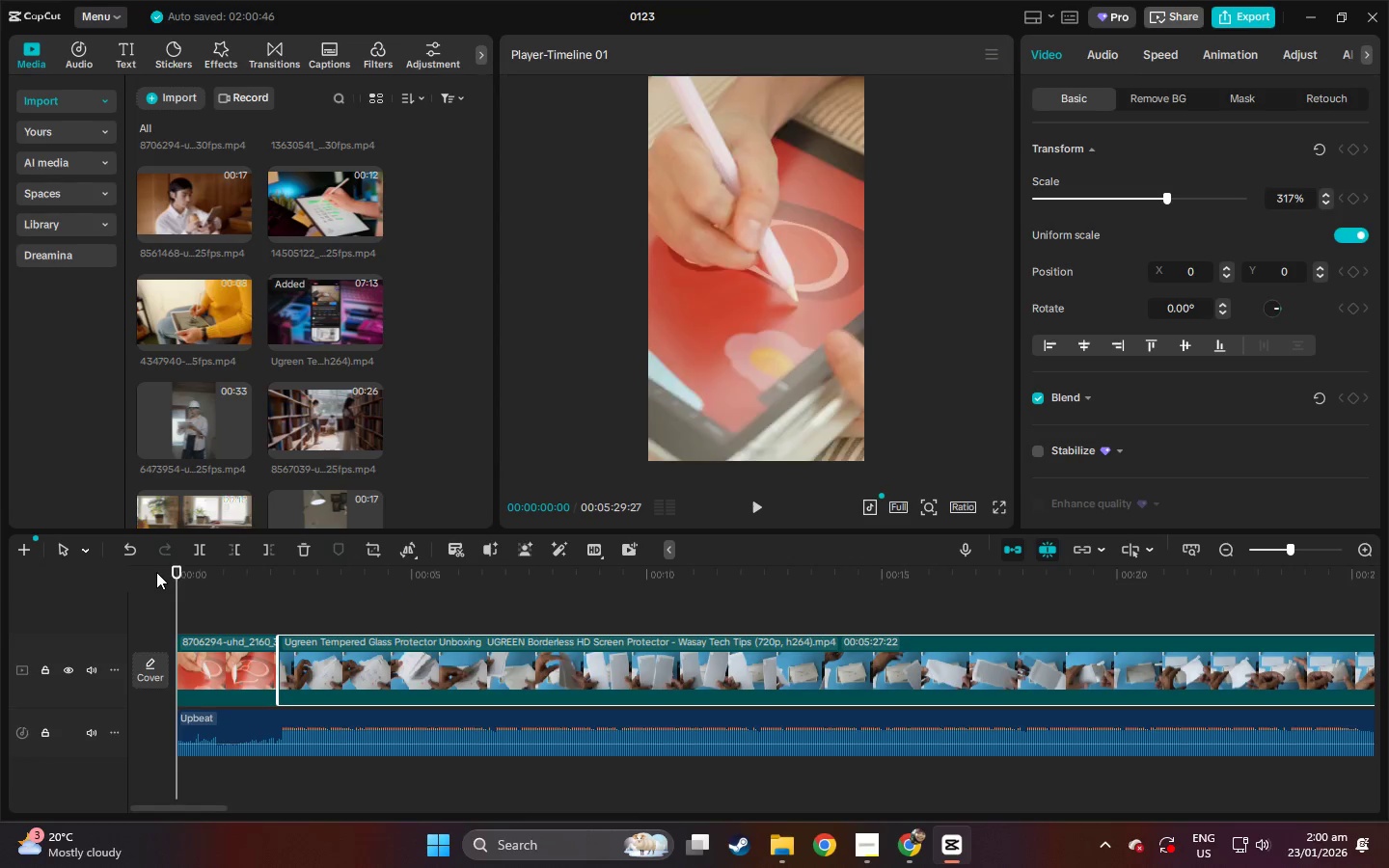 
key(Space)
 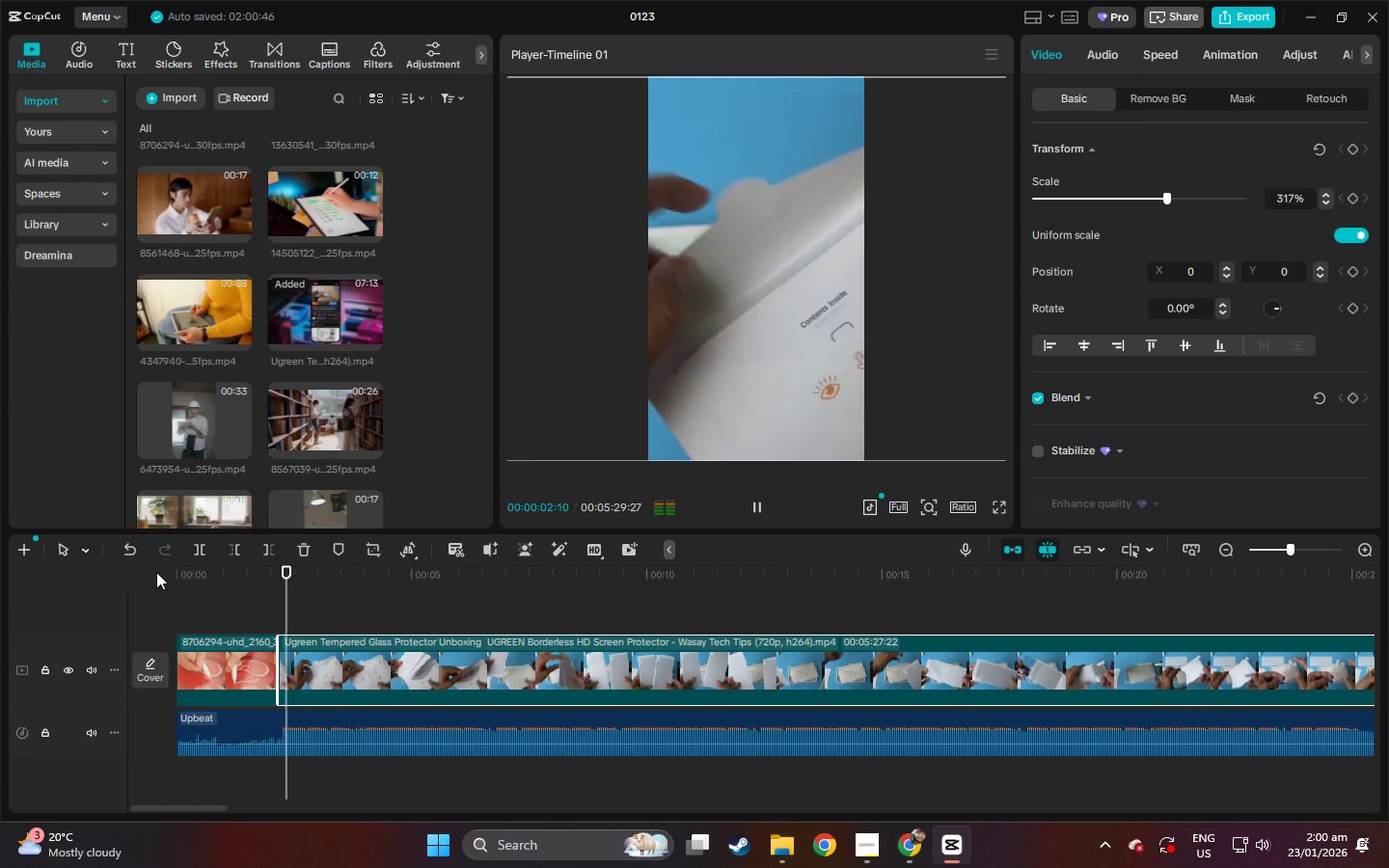 
key(Space)
 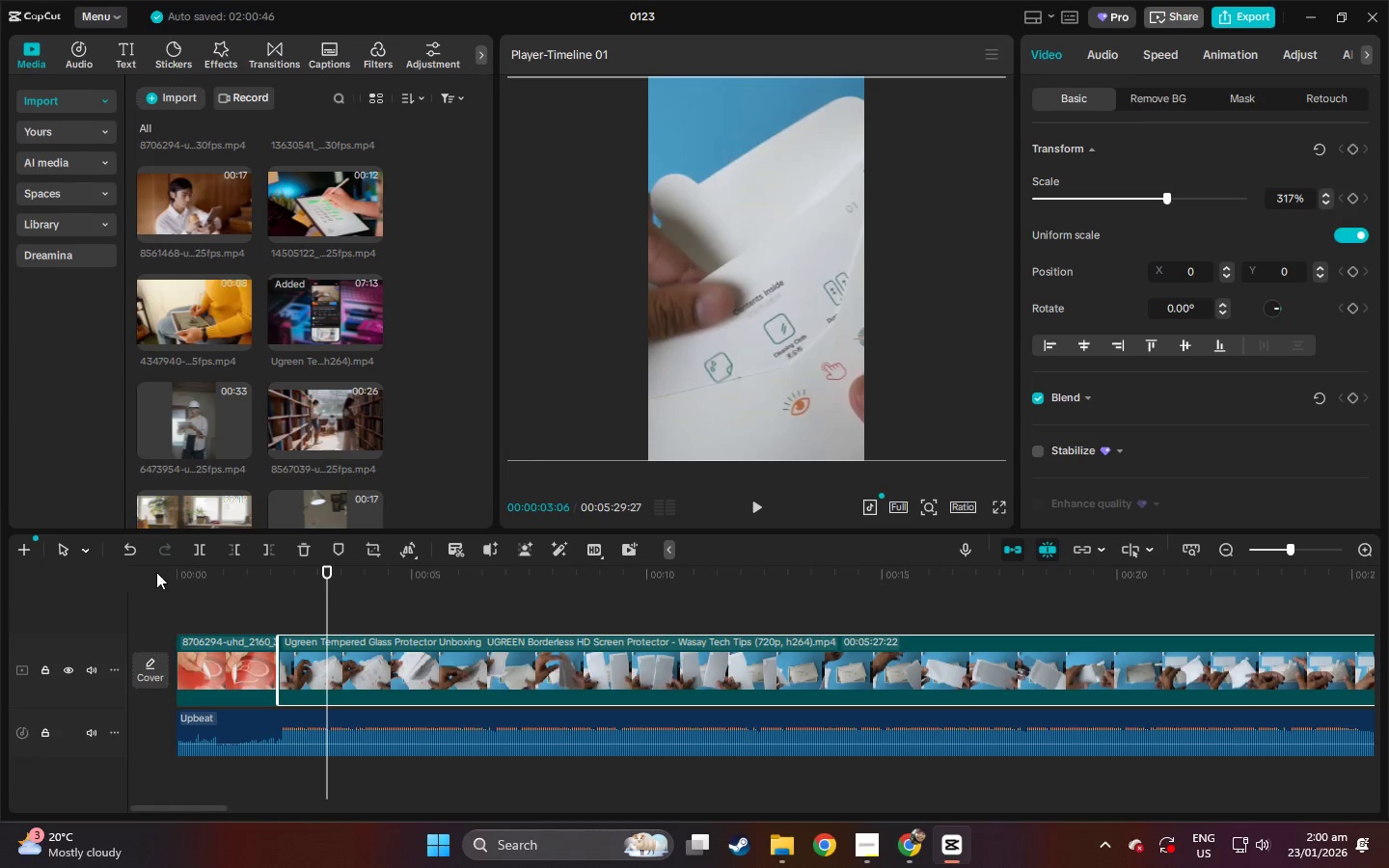 
key(Space)
 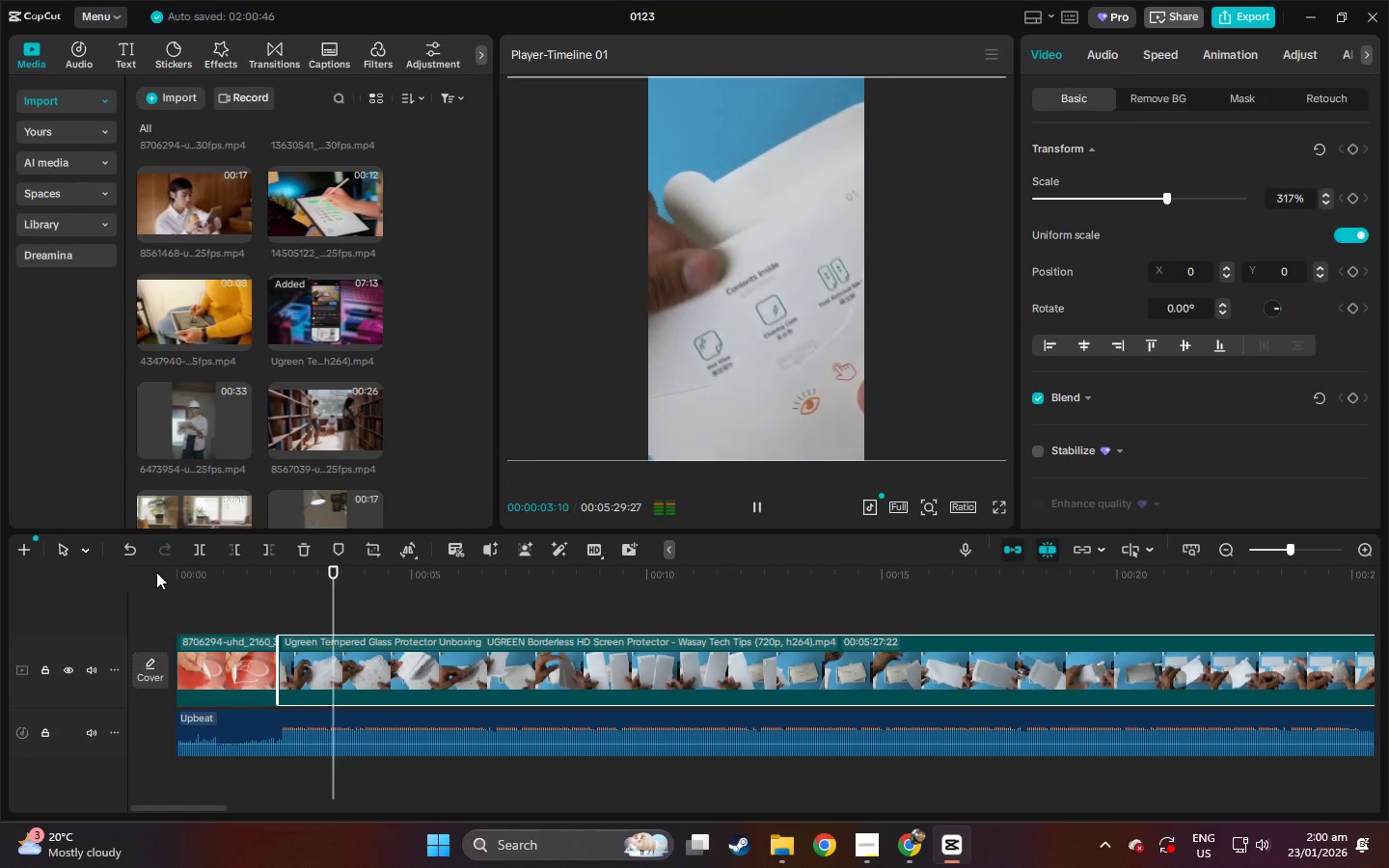 
key(Space)
 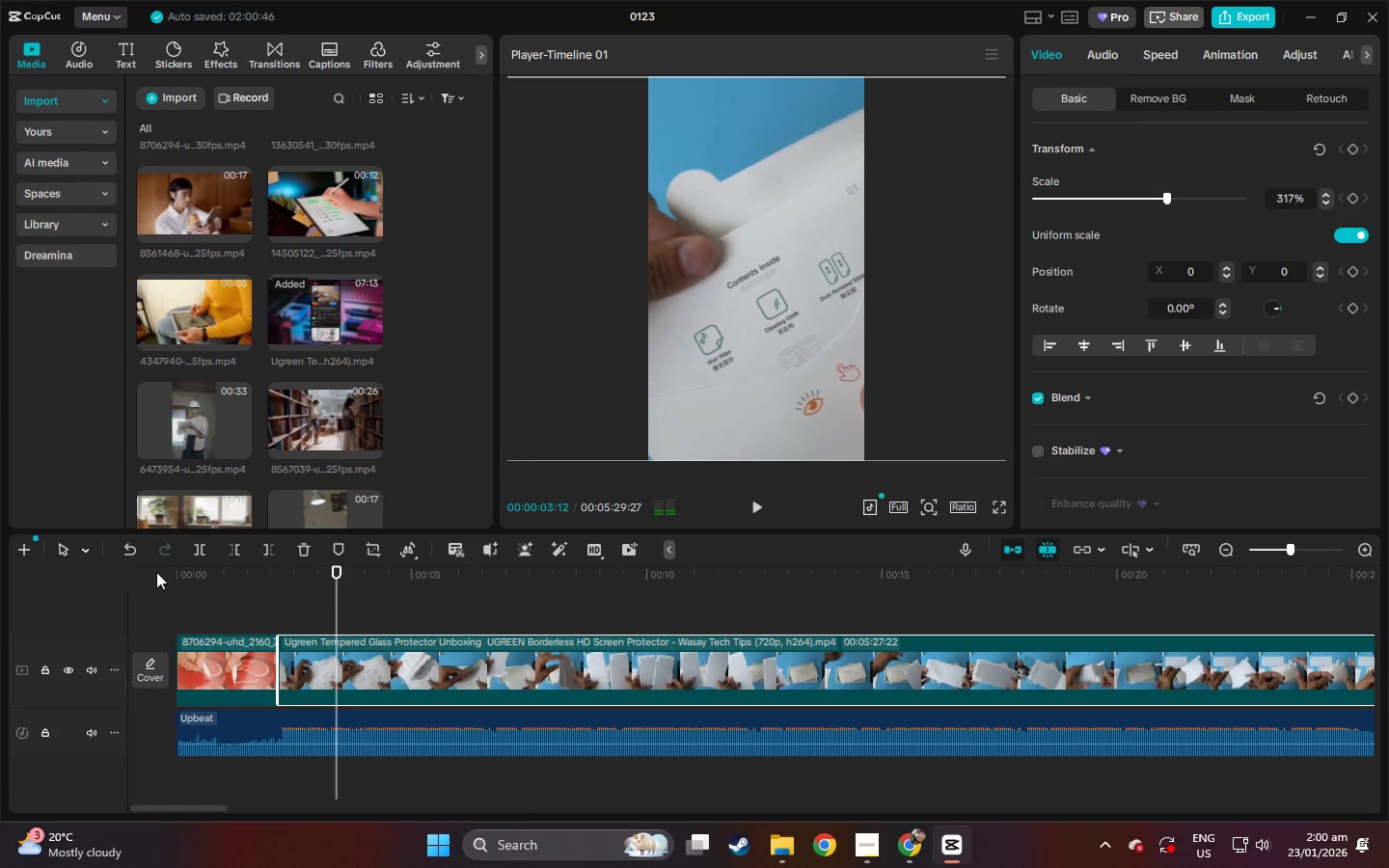 
key(Control+B)
 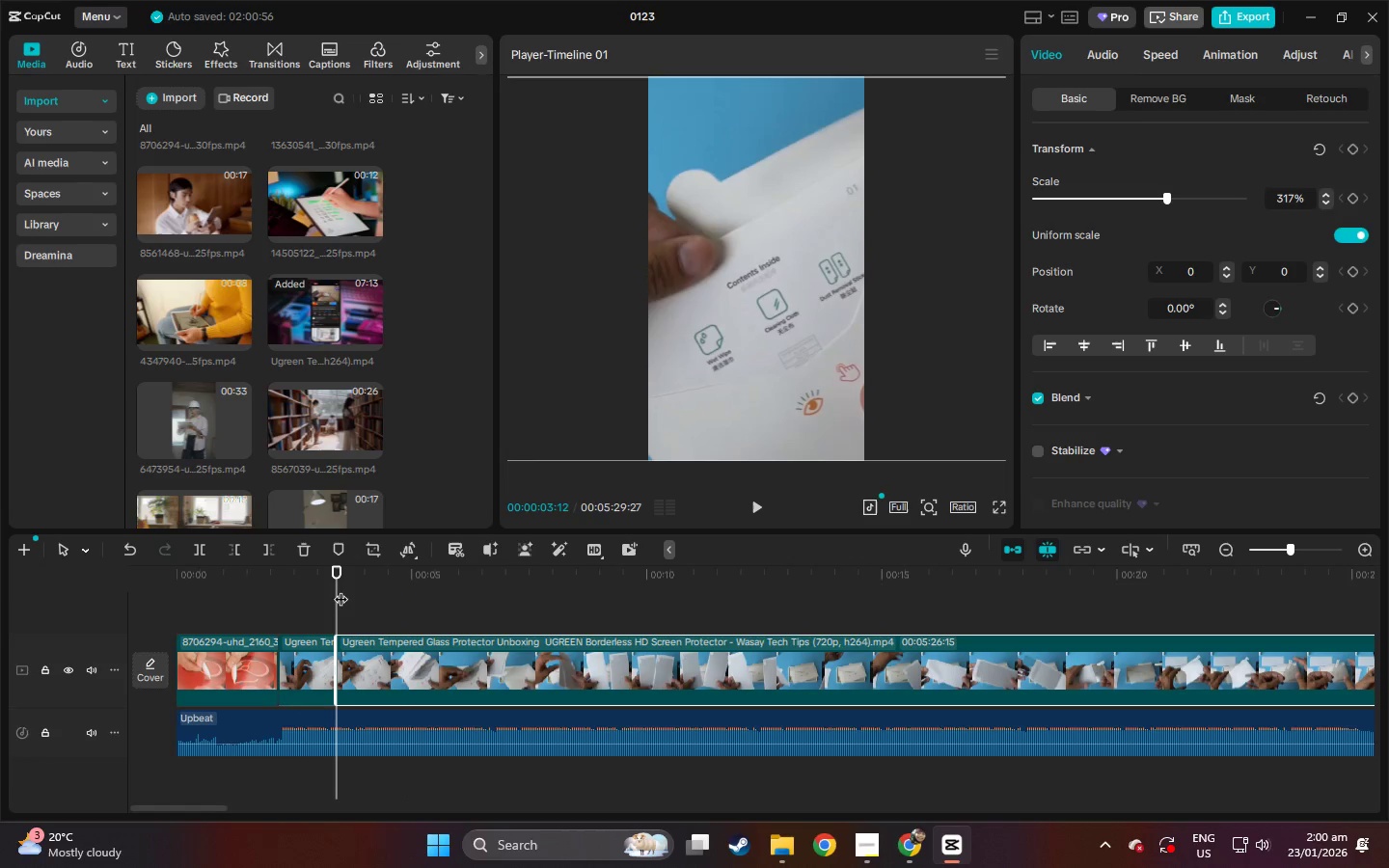 
left_click_drag(start_coordinate=[340, 578], to_coordinate=[507, 591])
 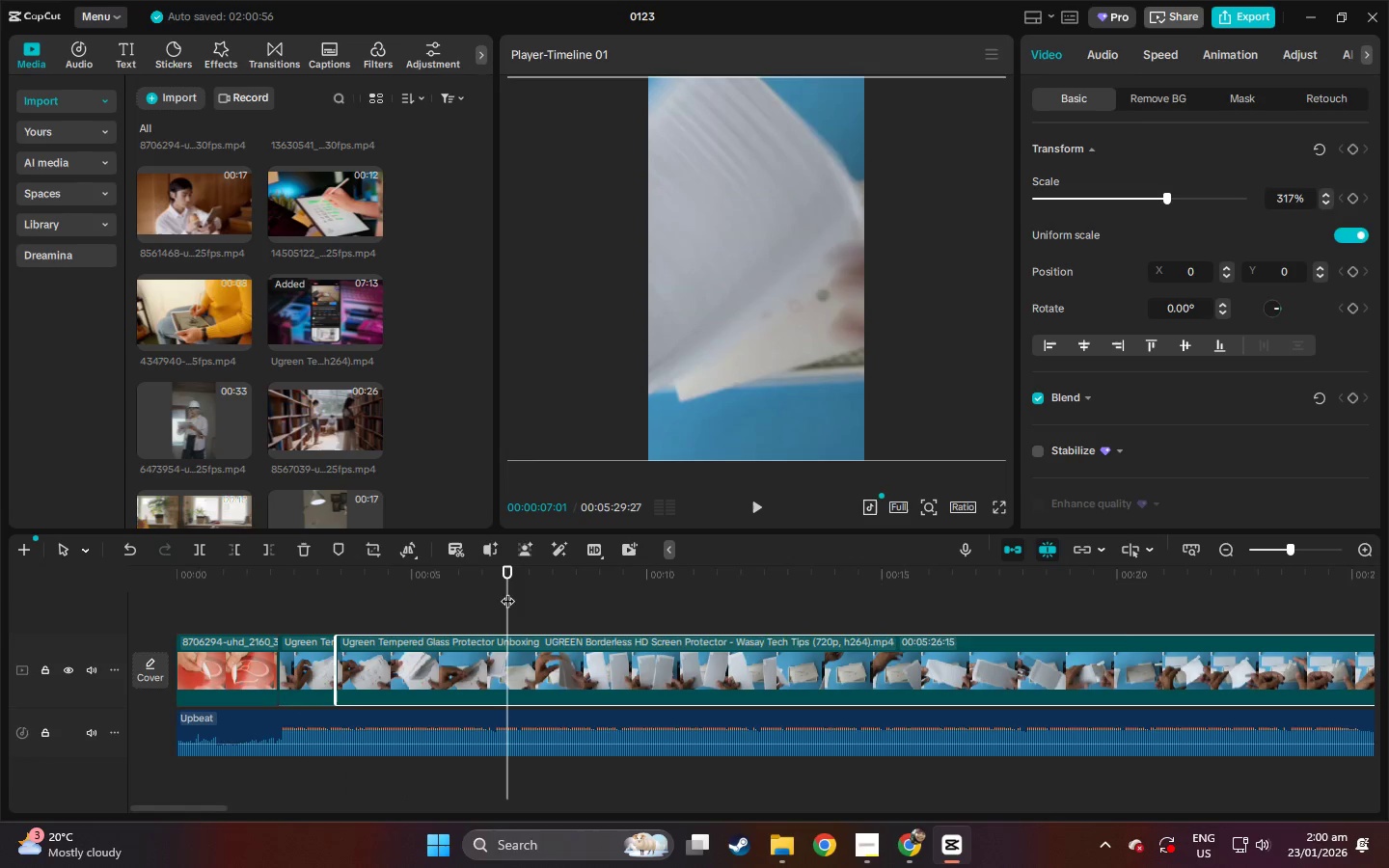 
key(Control+ControlLeft)
 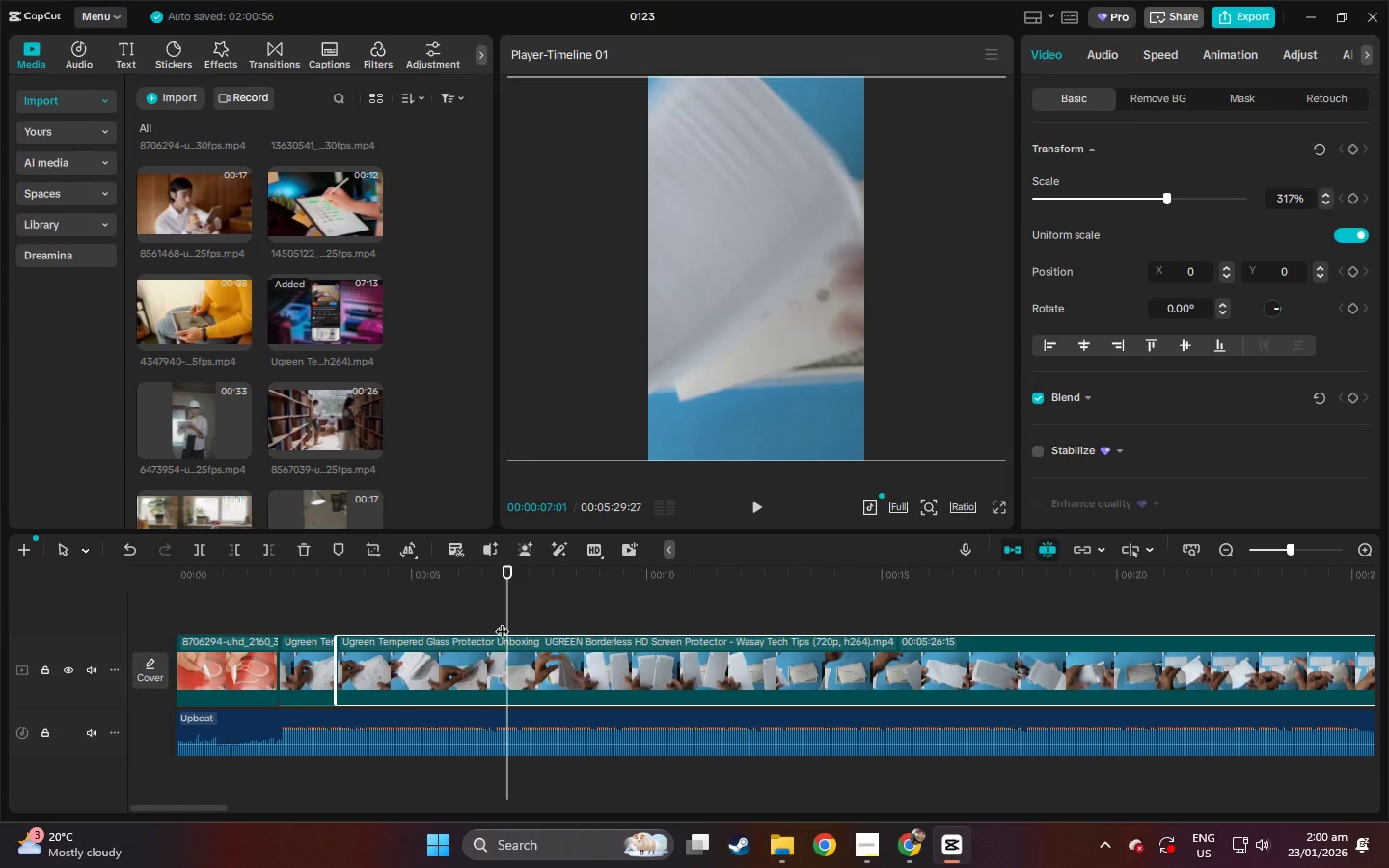 
key(Control+B)
 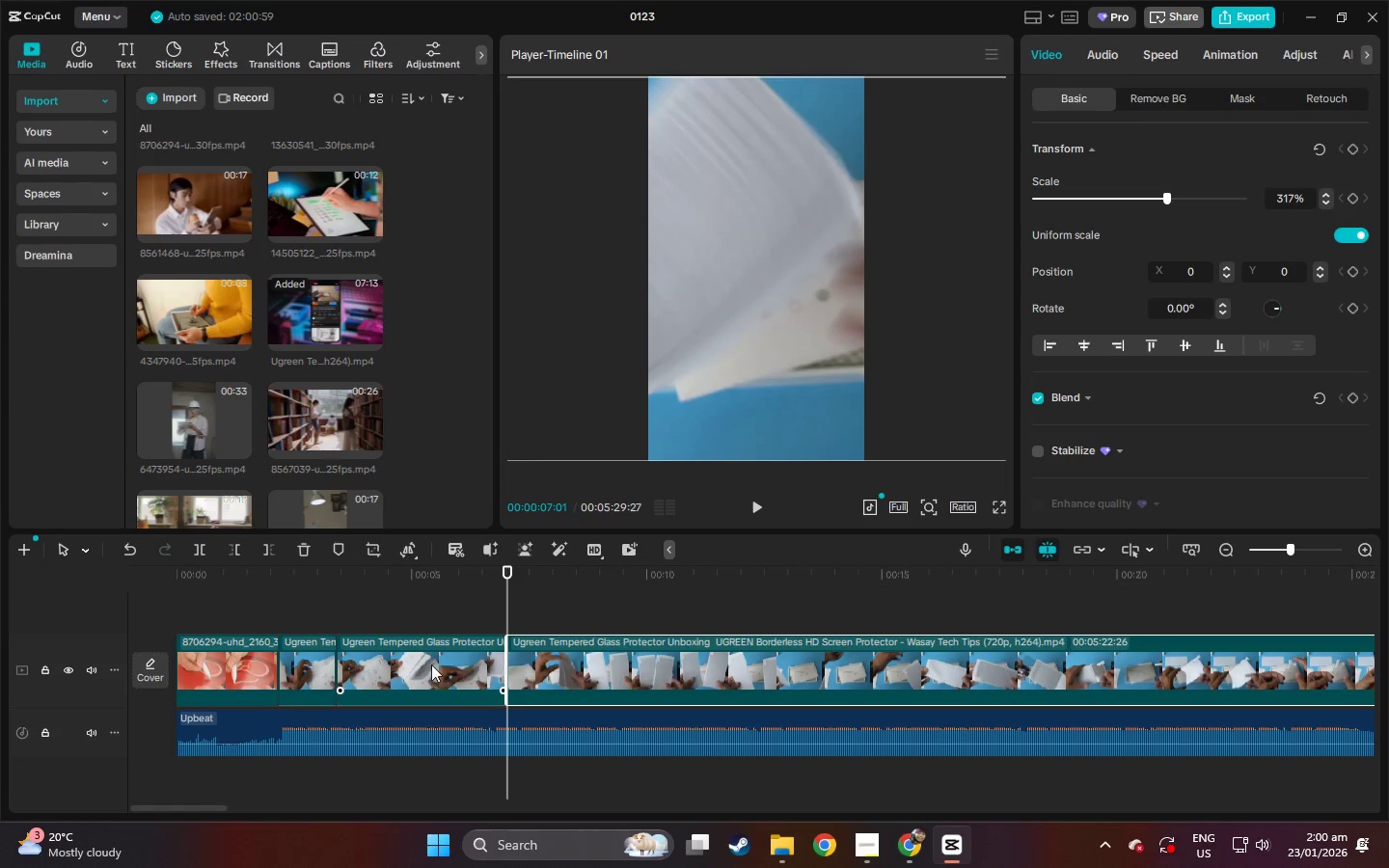 
left_click([430, 664])
 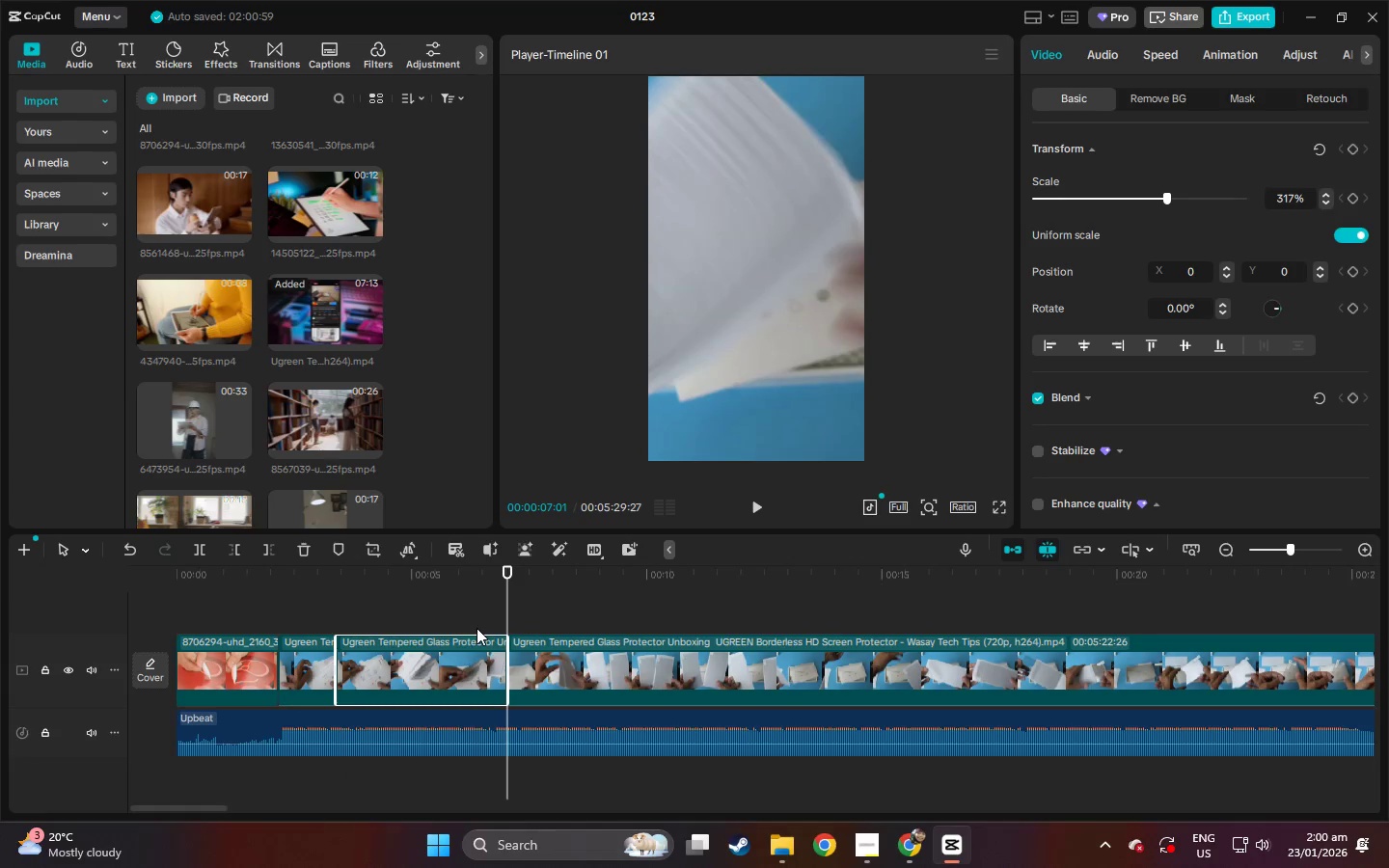 
key(Delete)
 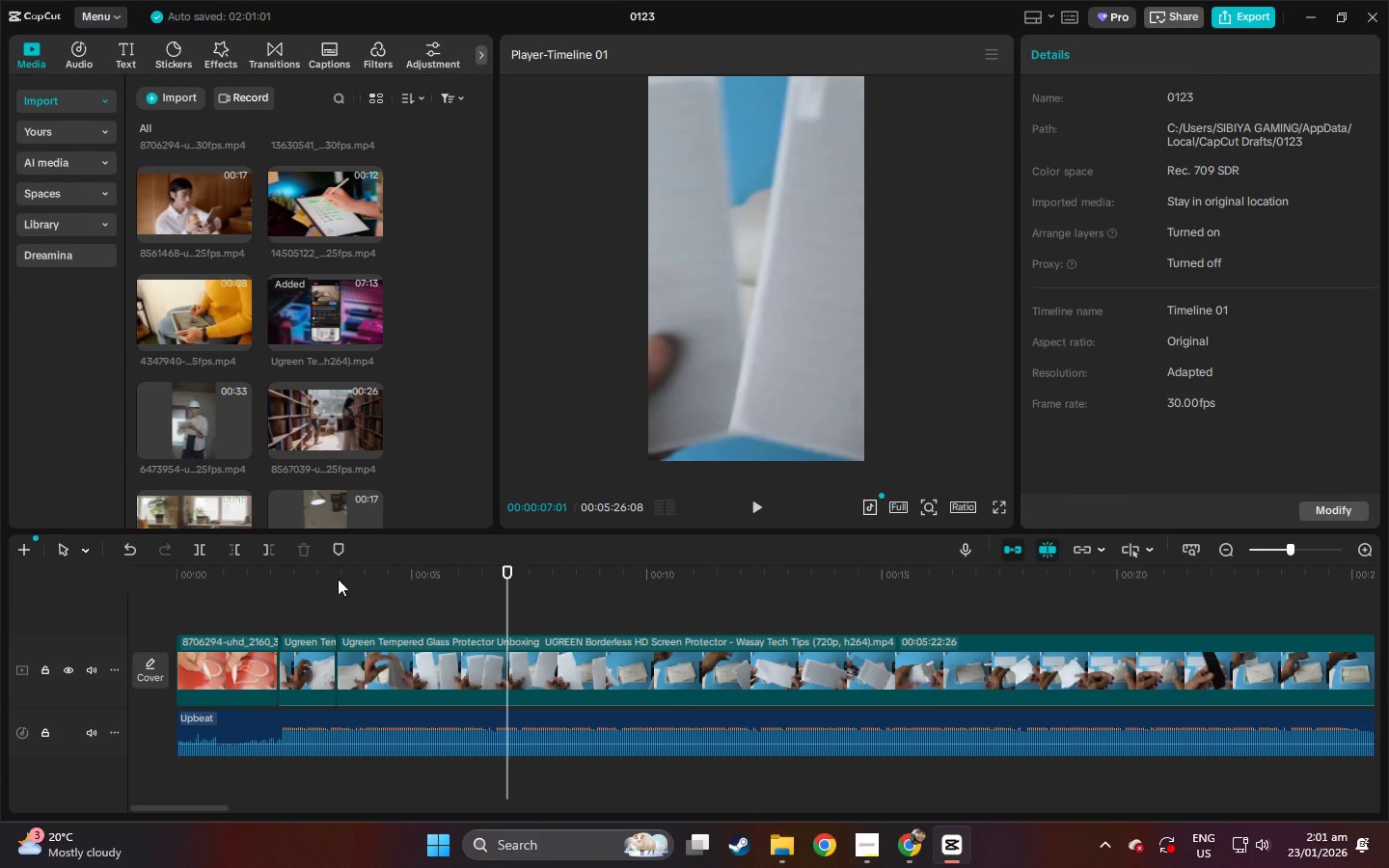 
left_click_drag(start_coordinate=[332, 580], to_coordinate=[269, 587])
 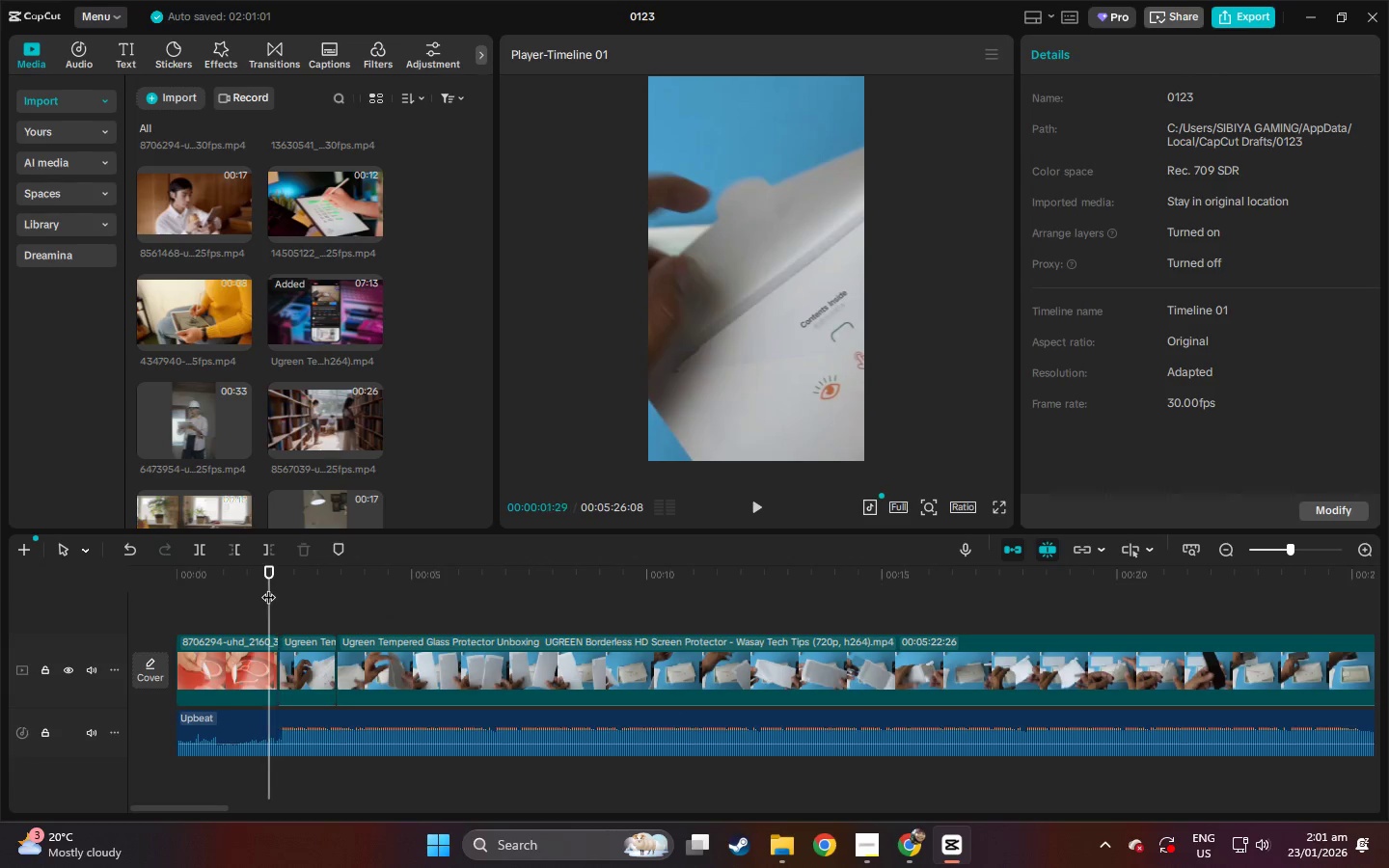 
key(Space)
 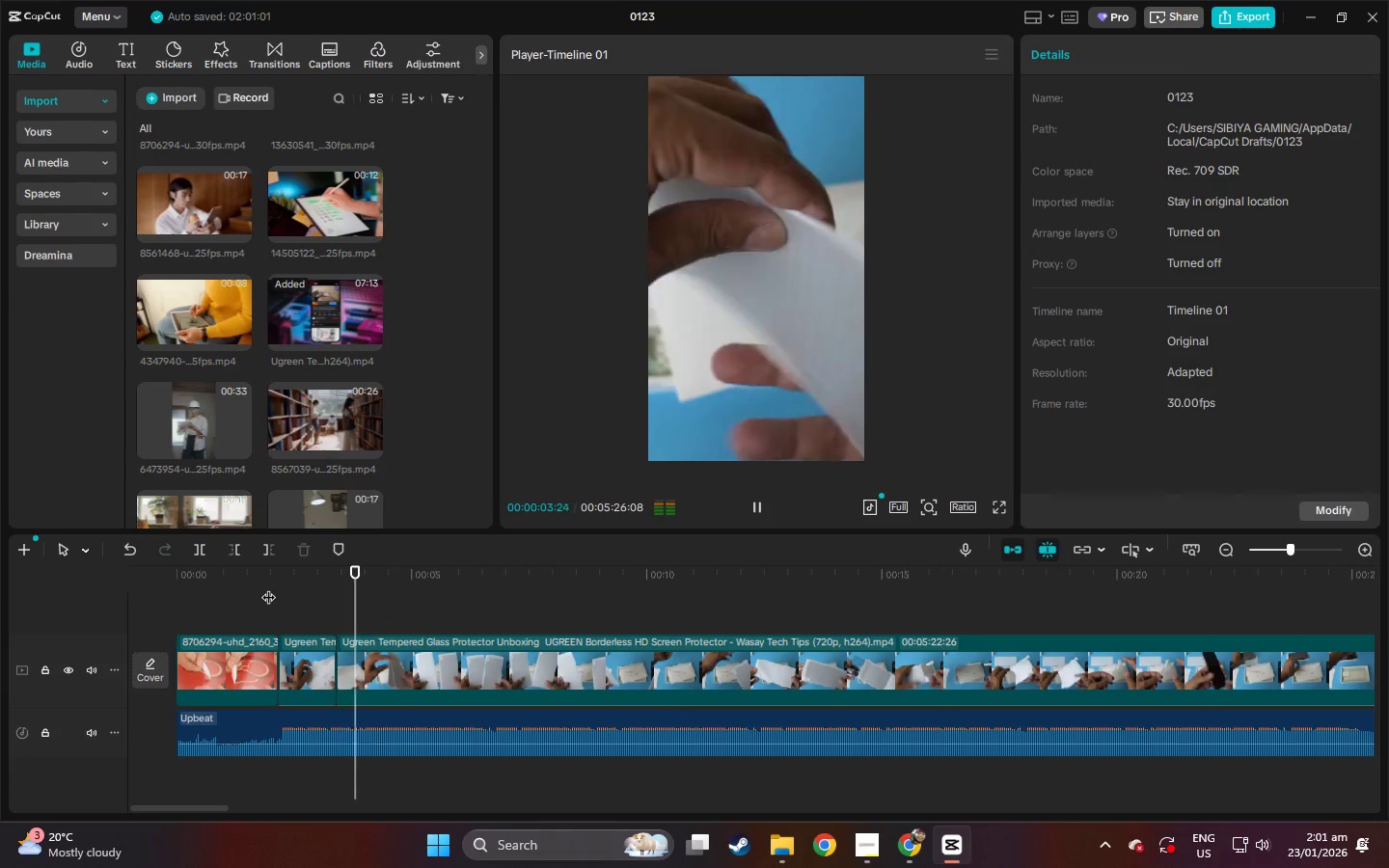 
key(Space)
 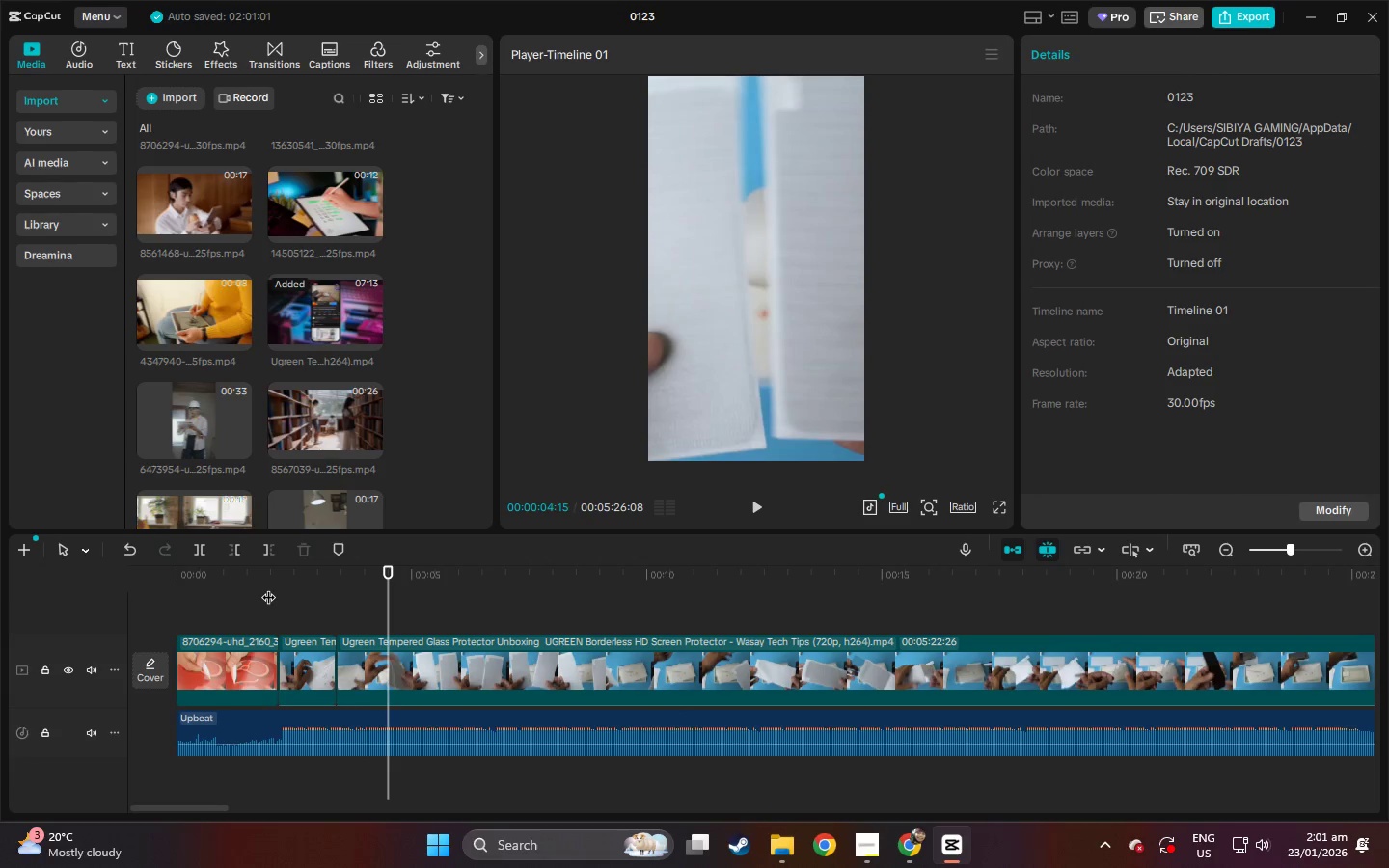 
key(Space)
 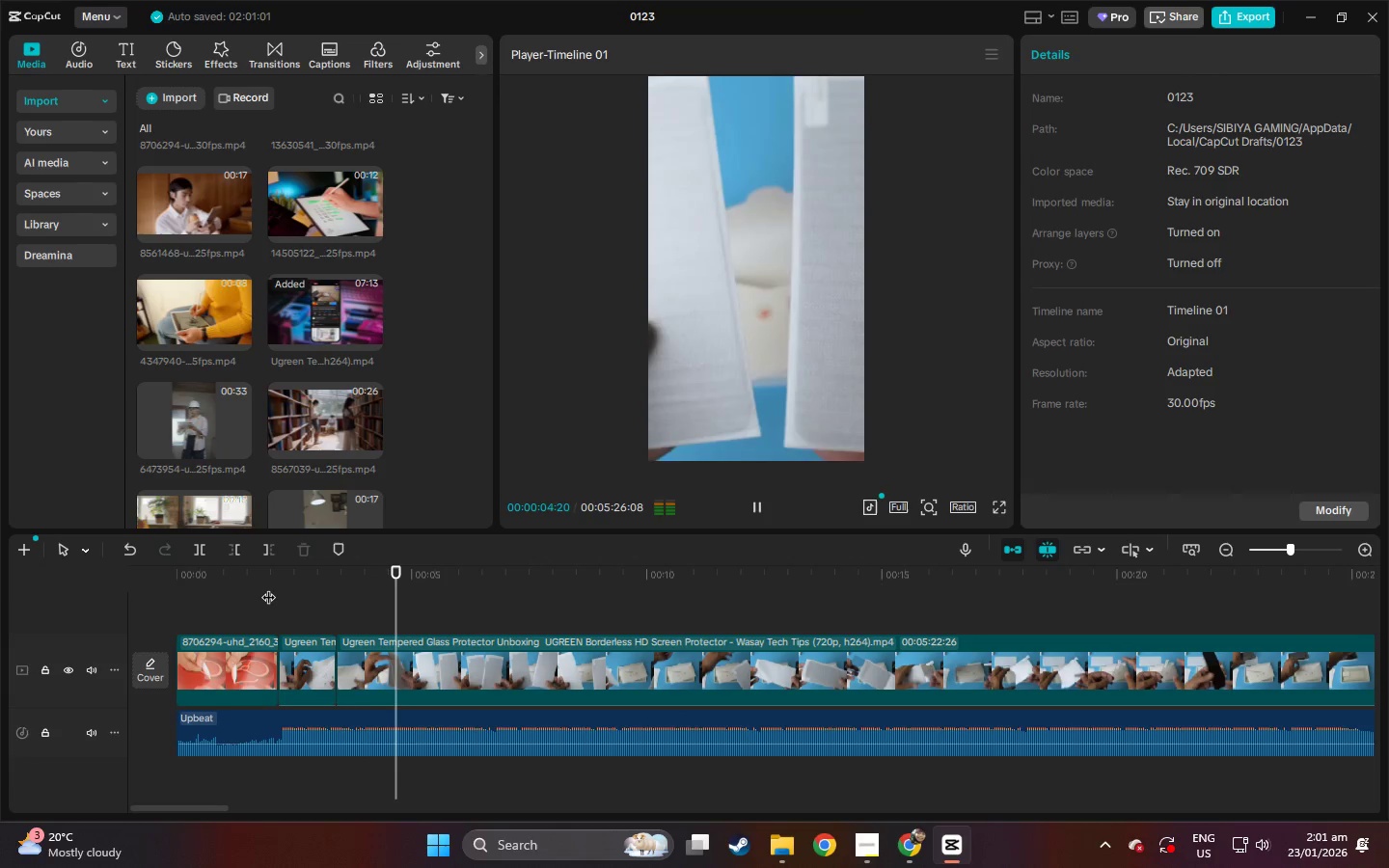 
key(Space)
 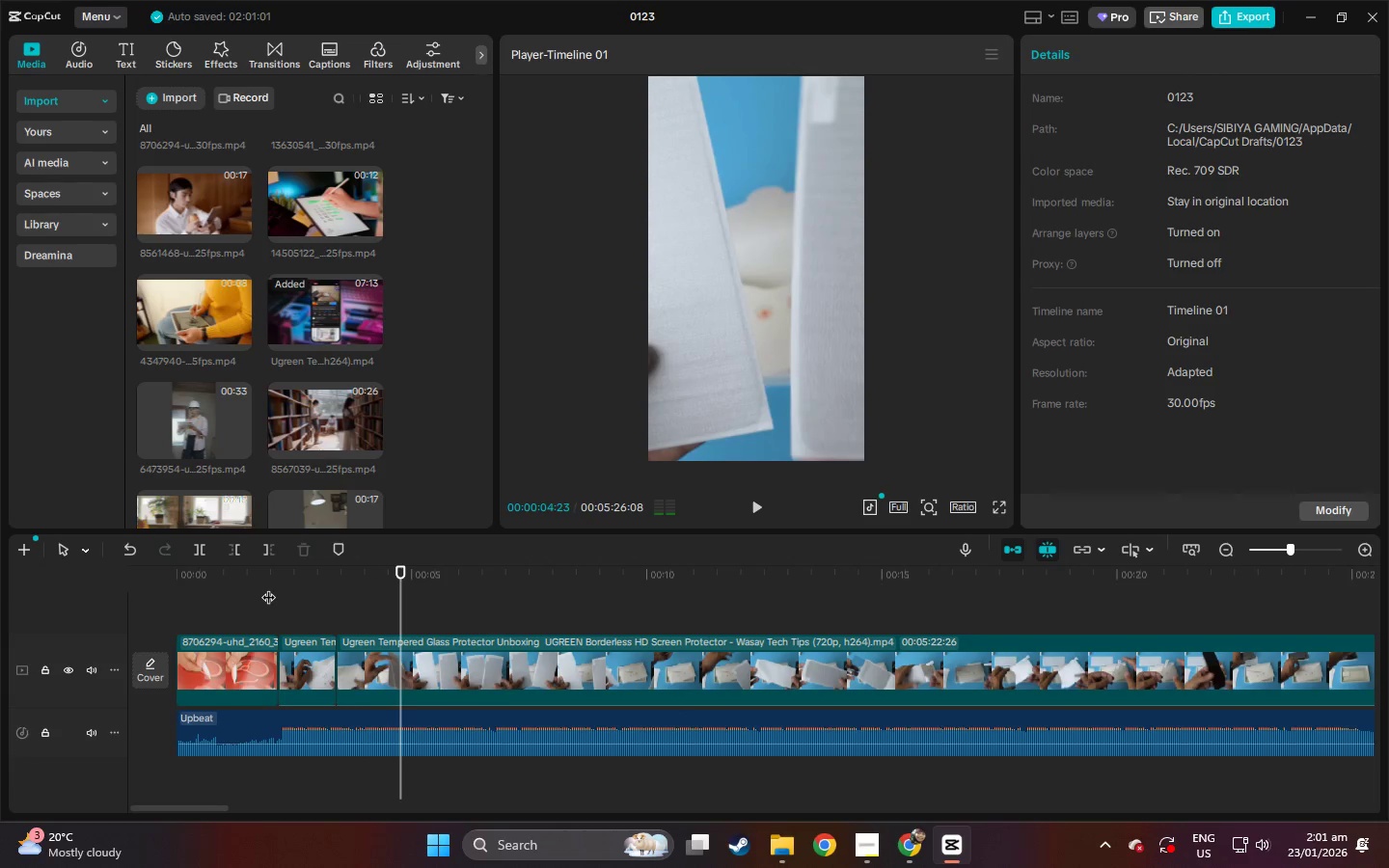 
key(Control+ControlLeft)
 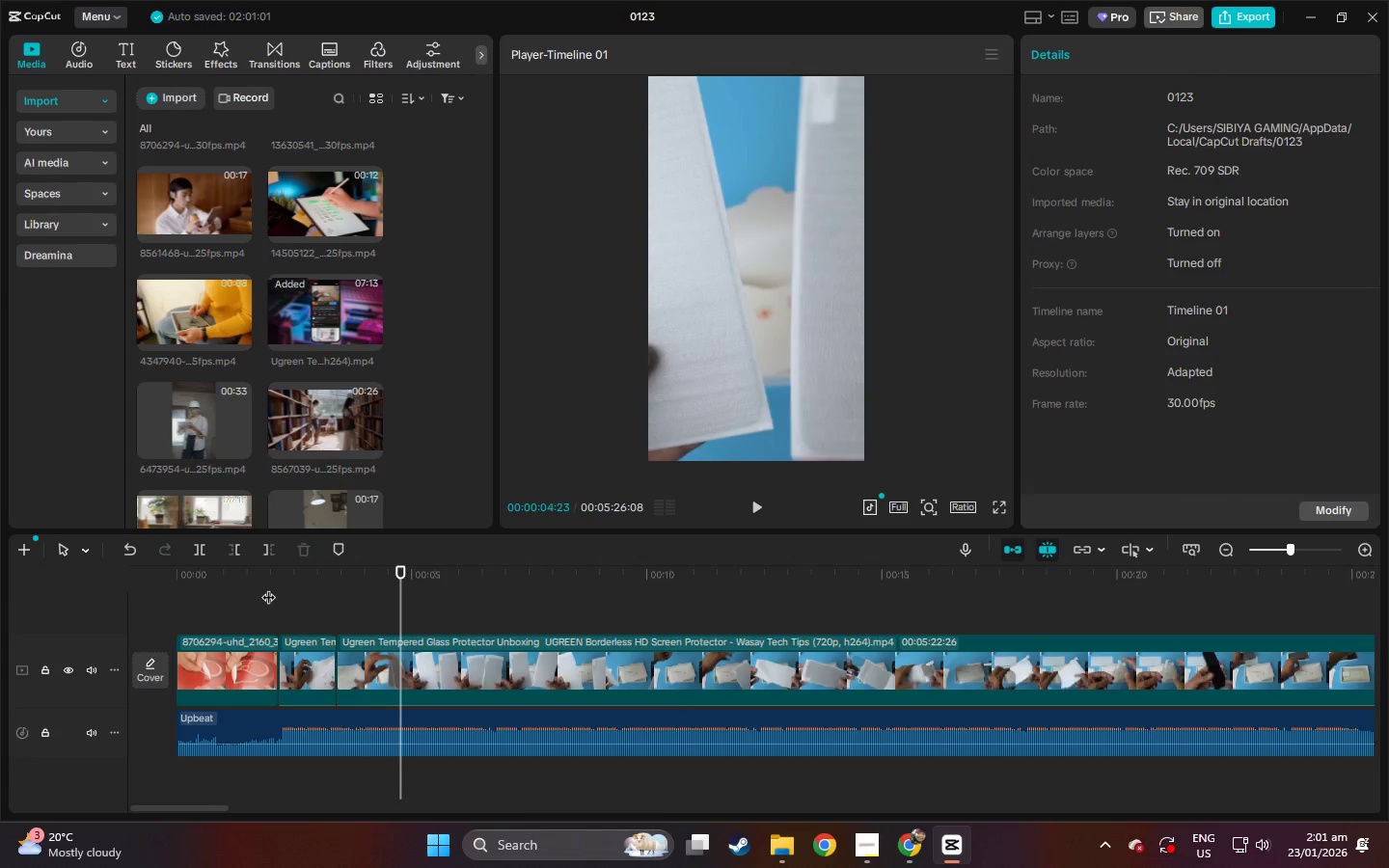 
key(Control+B)
 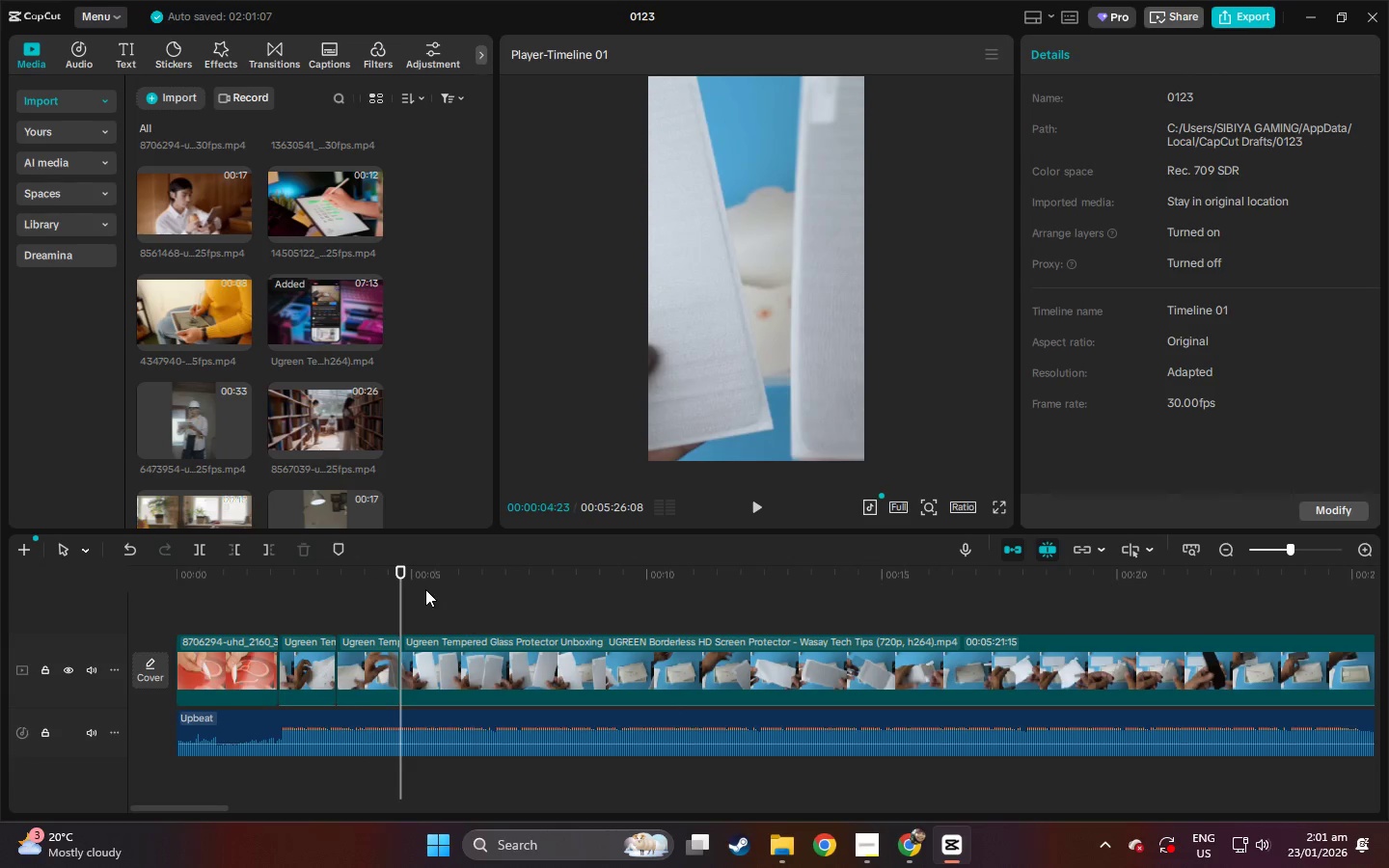 
left_click_drag(start_coordinate=[424, 583], to_coordinate=[616, 587])
 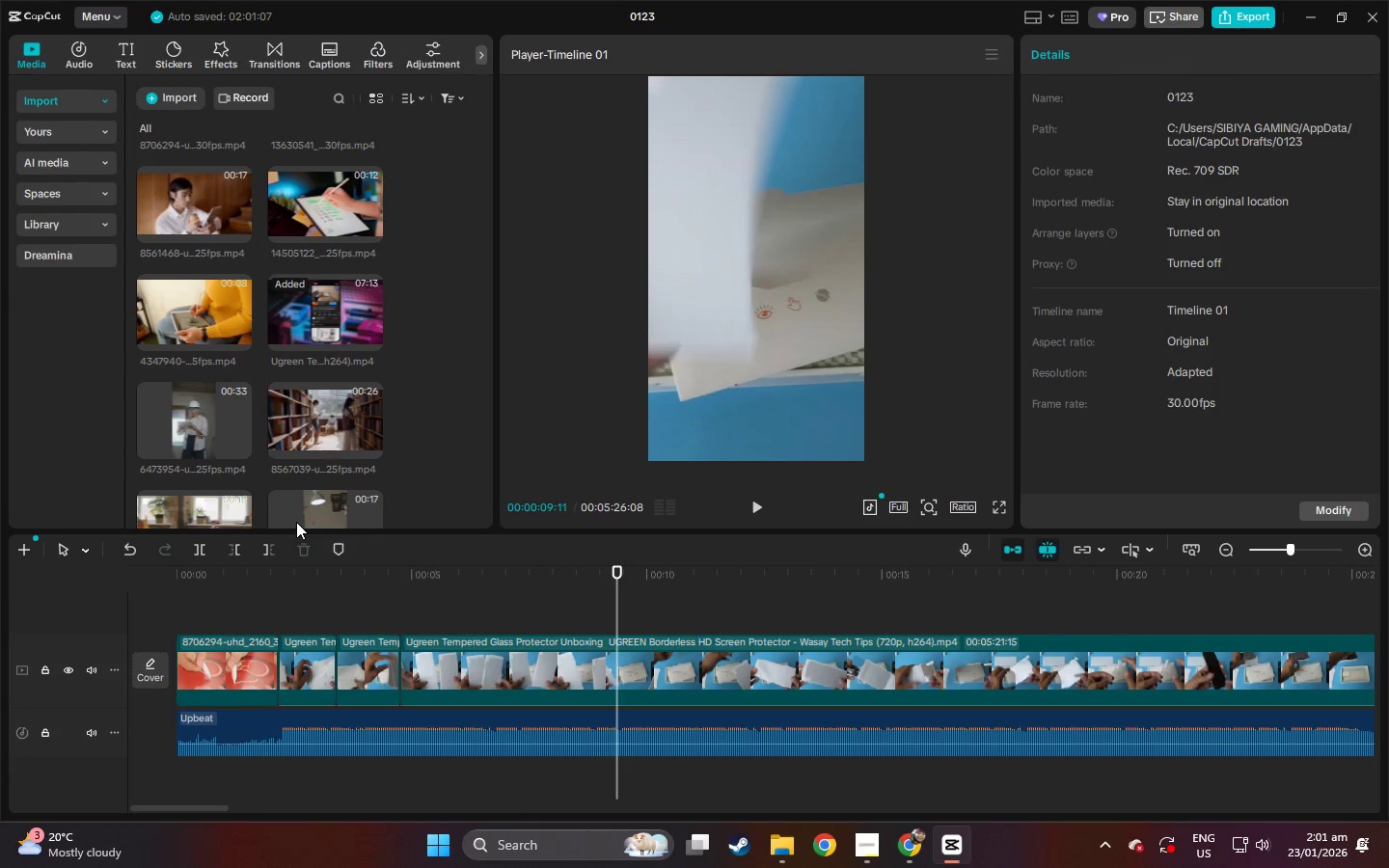 
wait(6.41)
 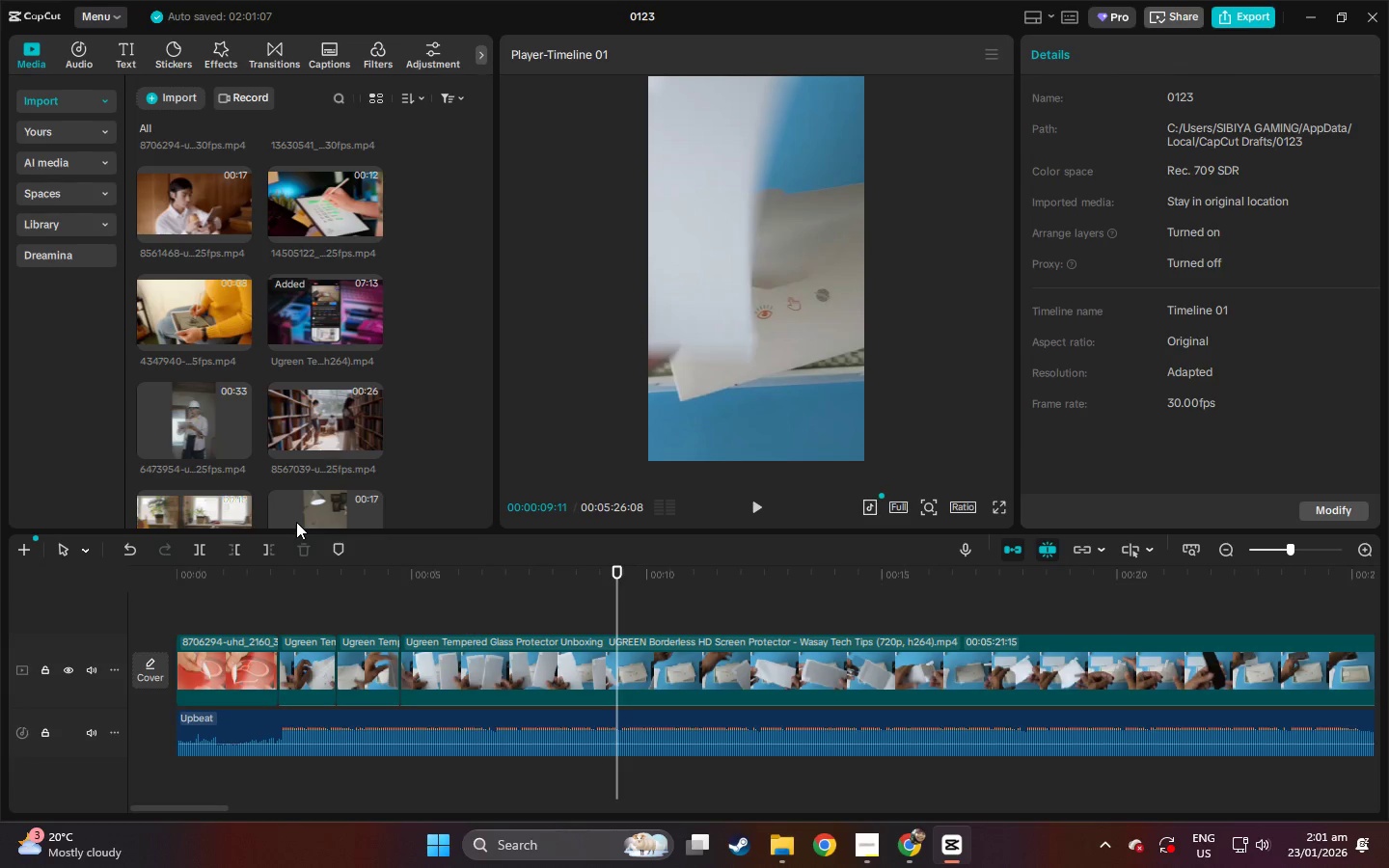 
left_click_drag(start_coordinate=[203, 420], to_coordinate=[278, 660])
 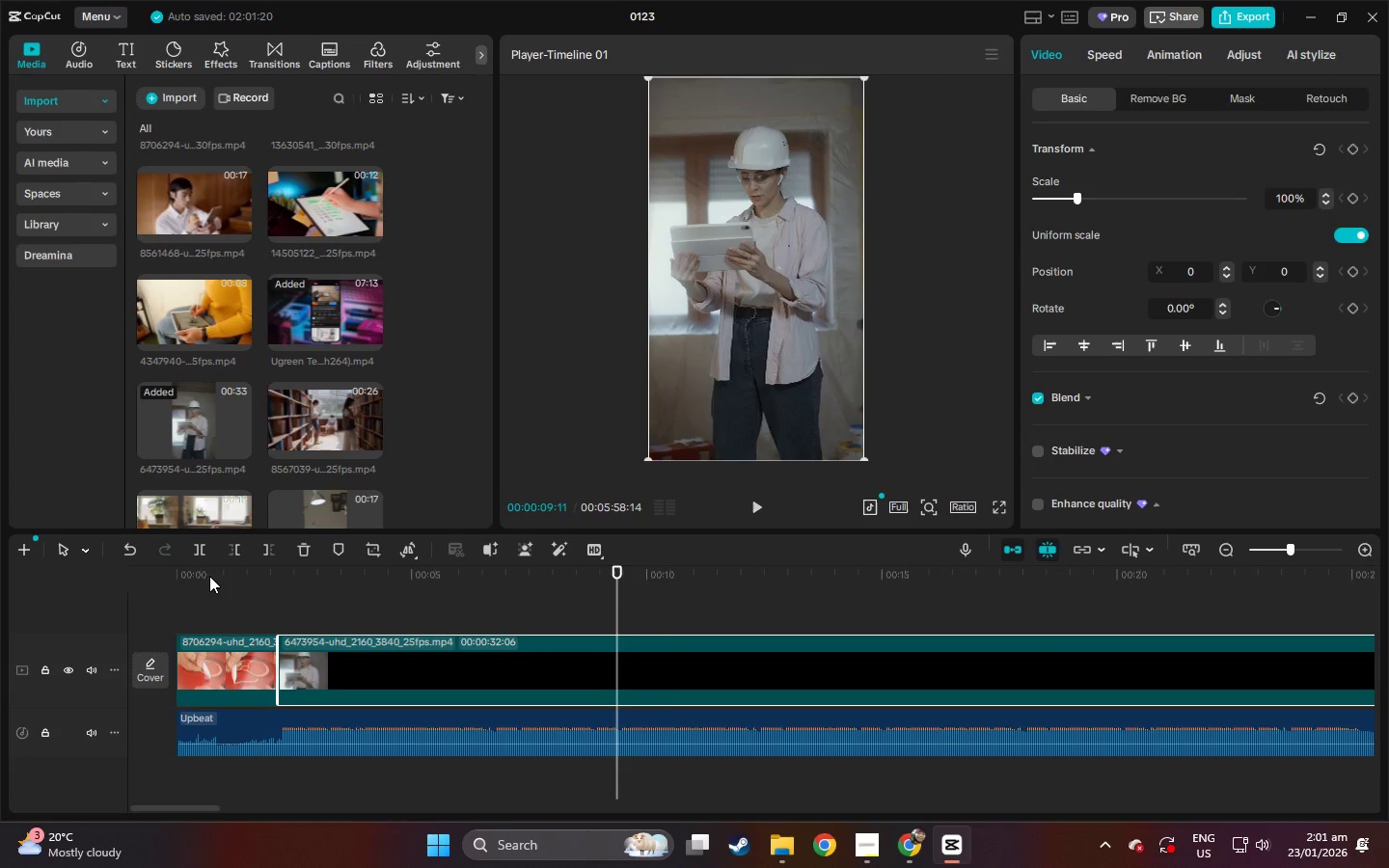 
left_click_drag(start_coordinate=[205, 576], to_coordinate=[153, 579])
 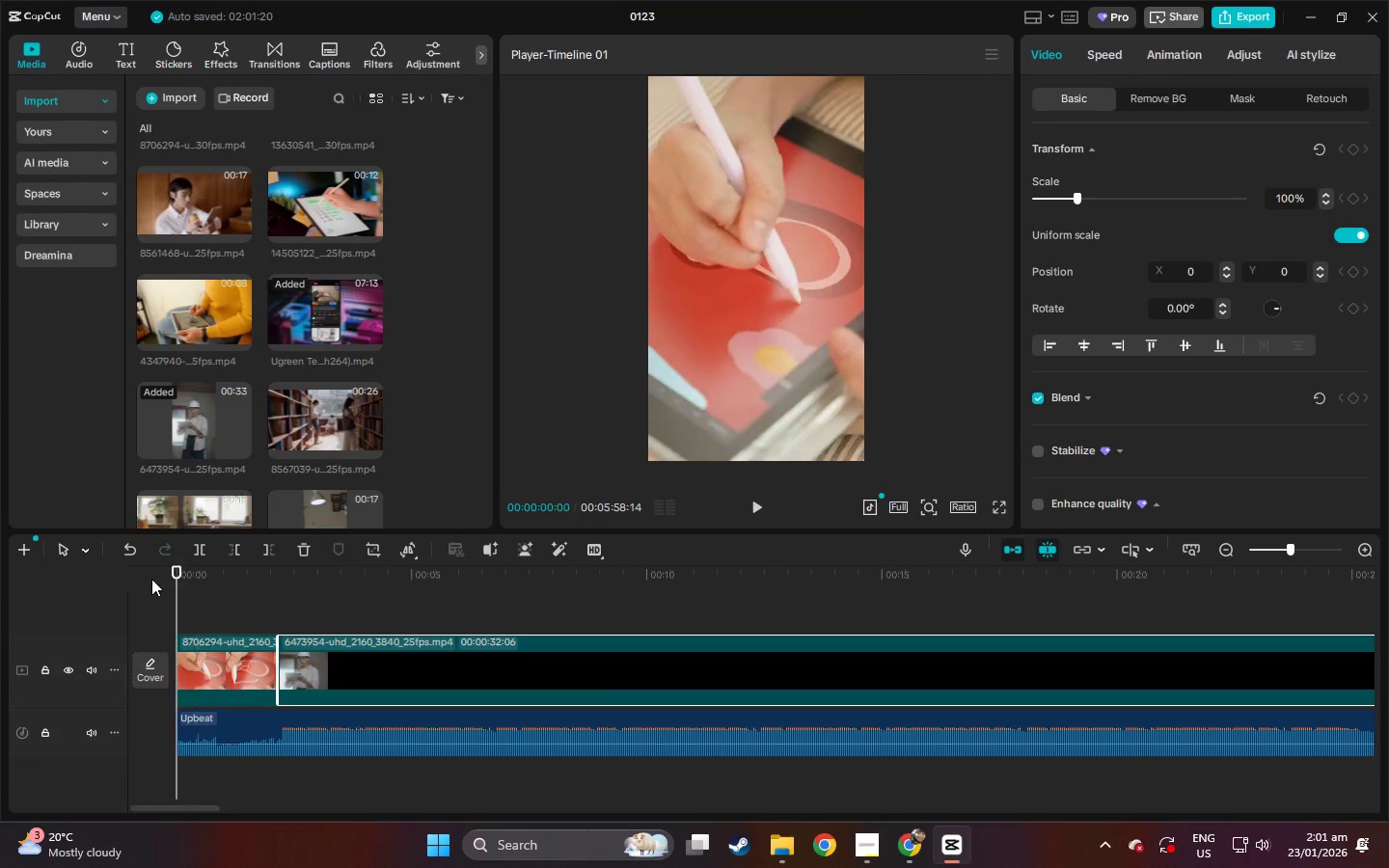 
key(Space)
 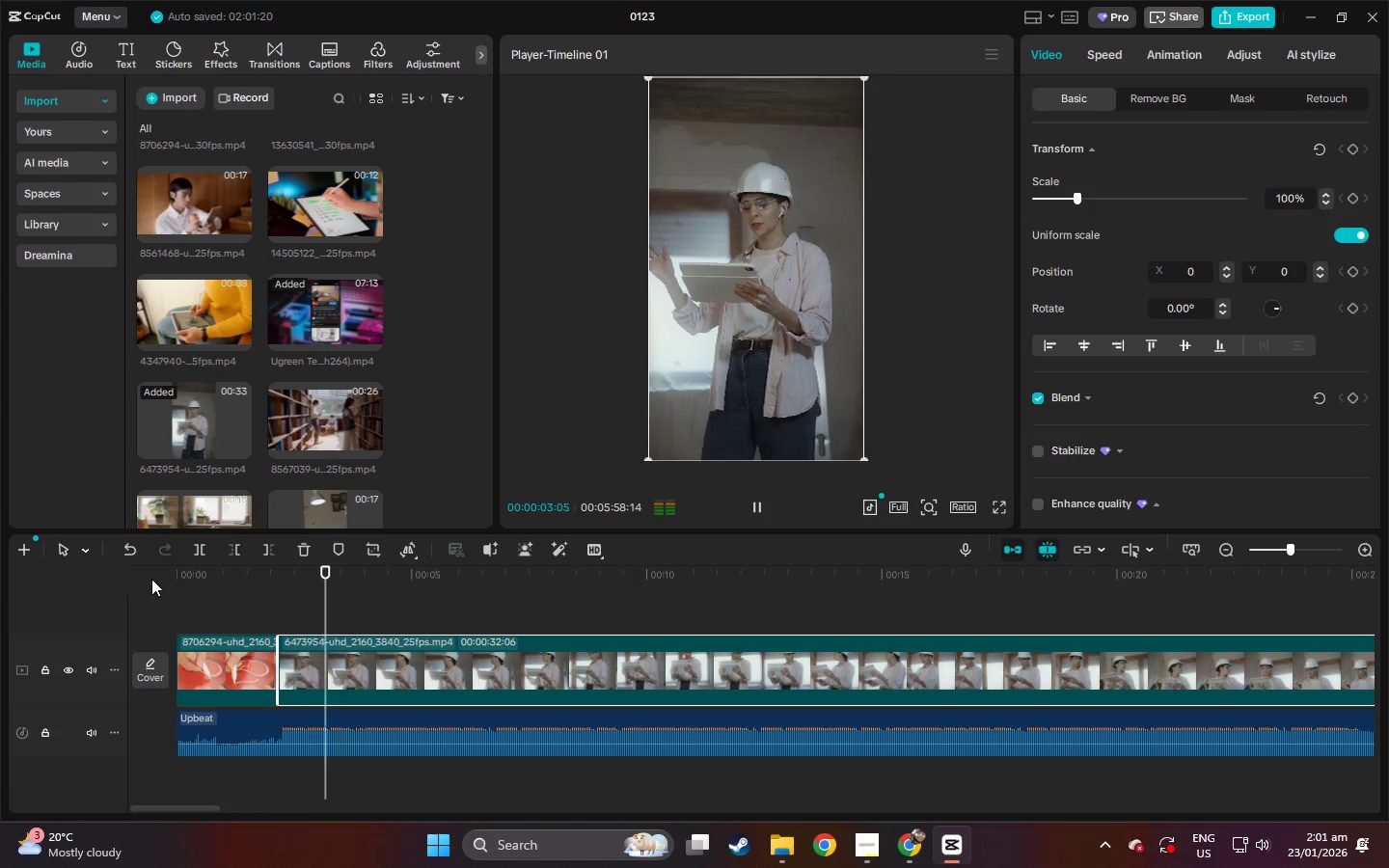 
key(Space)
 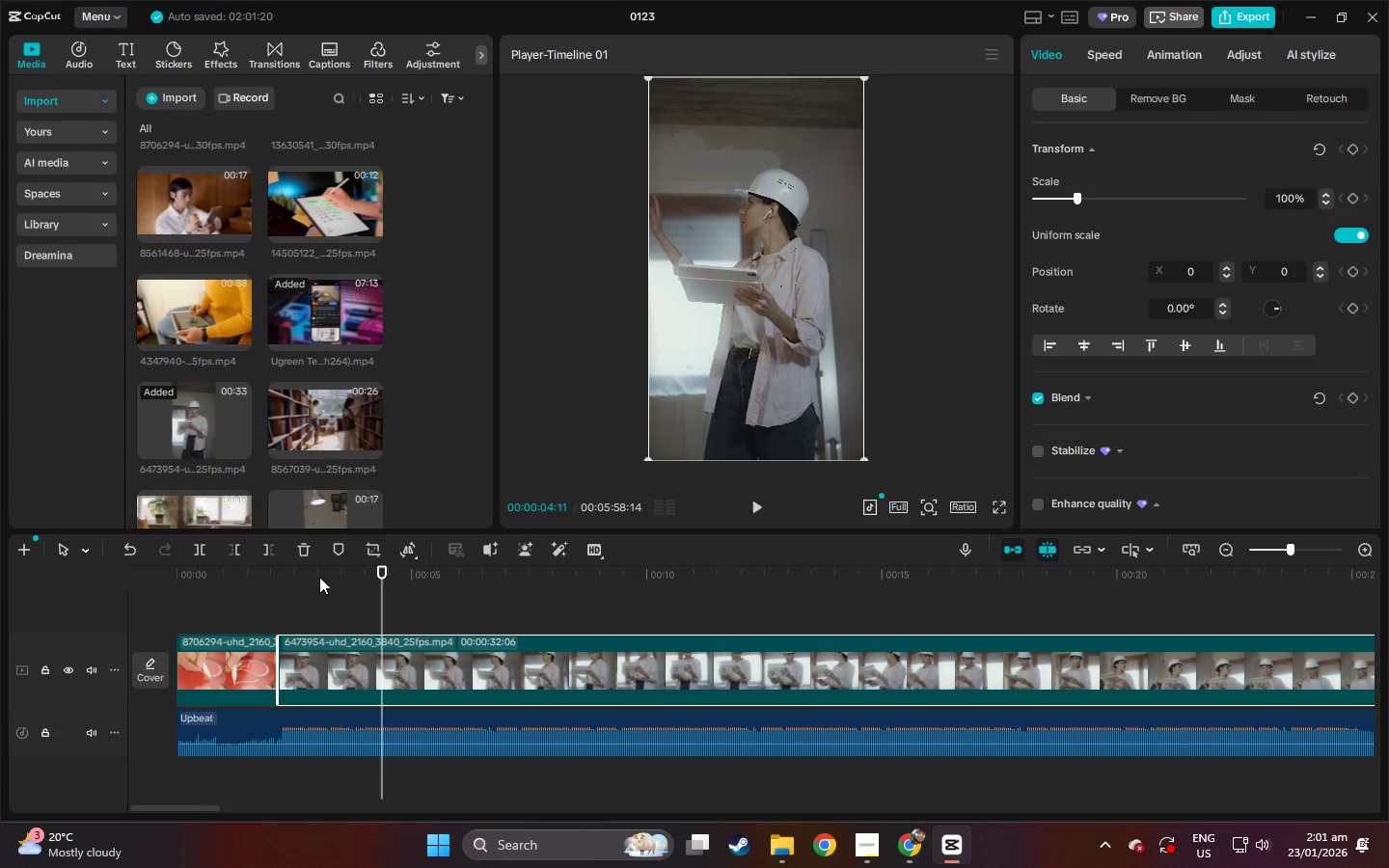 
scroll: coordinate [290, 436], scroll_direction: down, amount: 2.0
 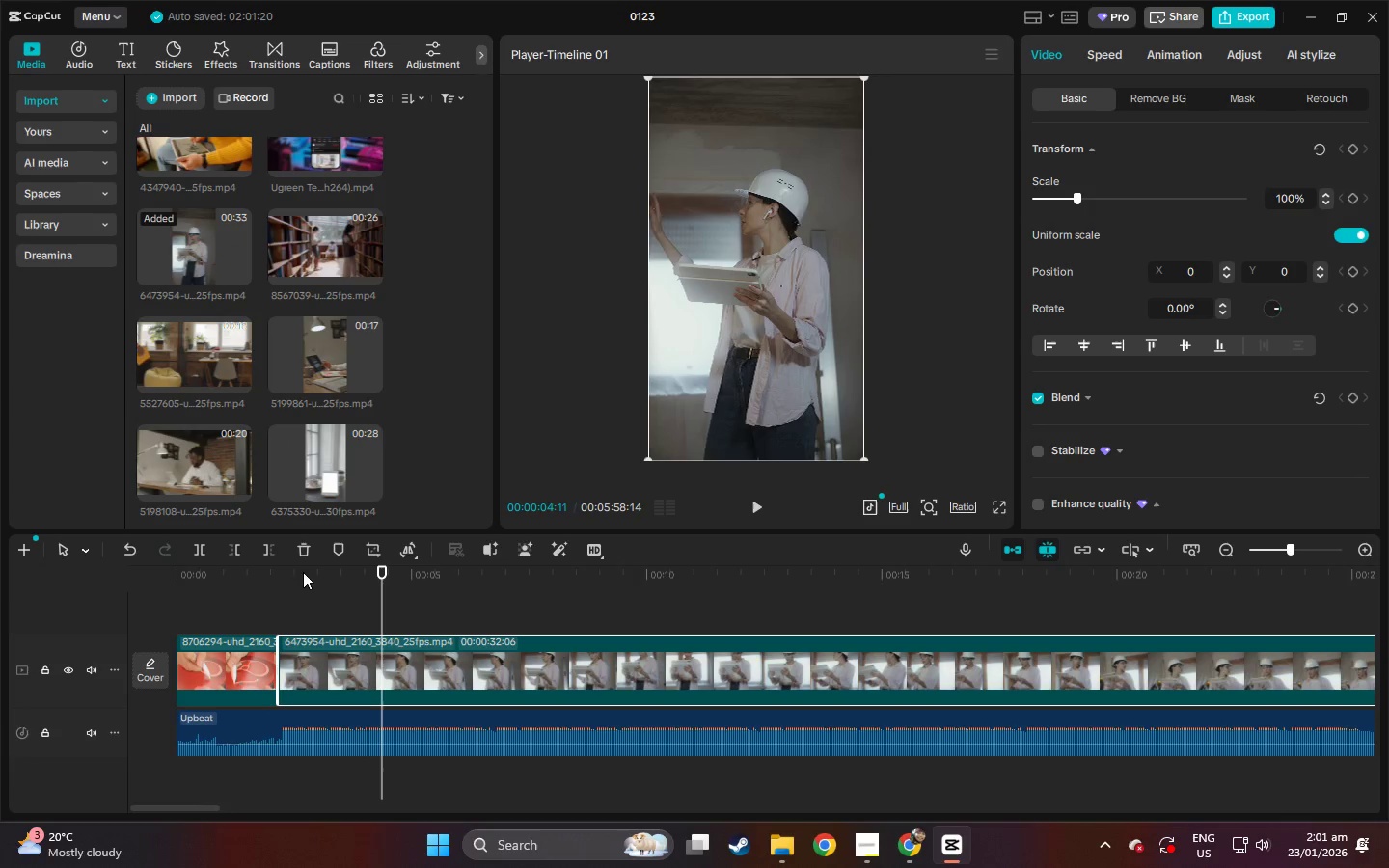 
key(Delete)
 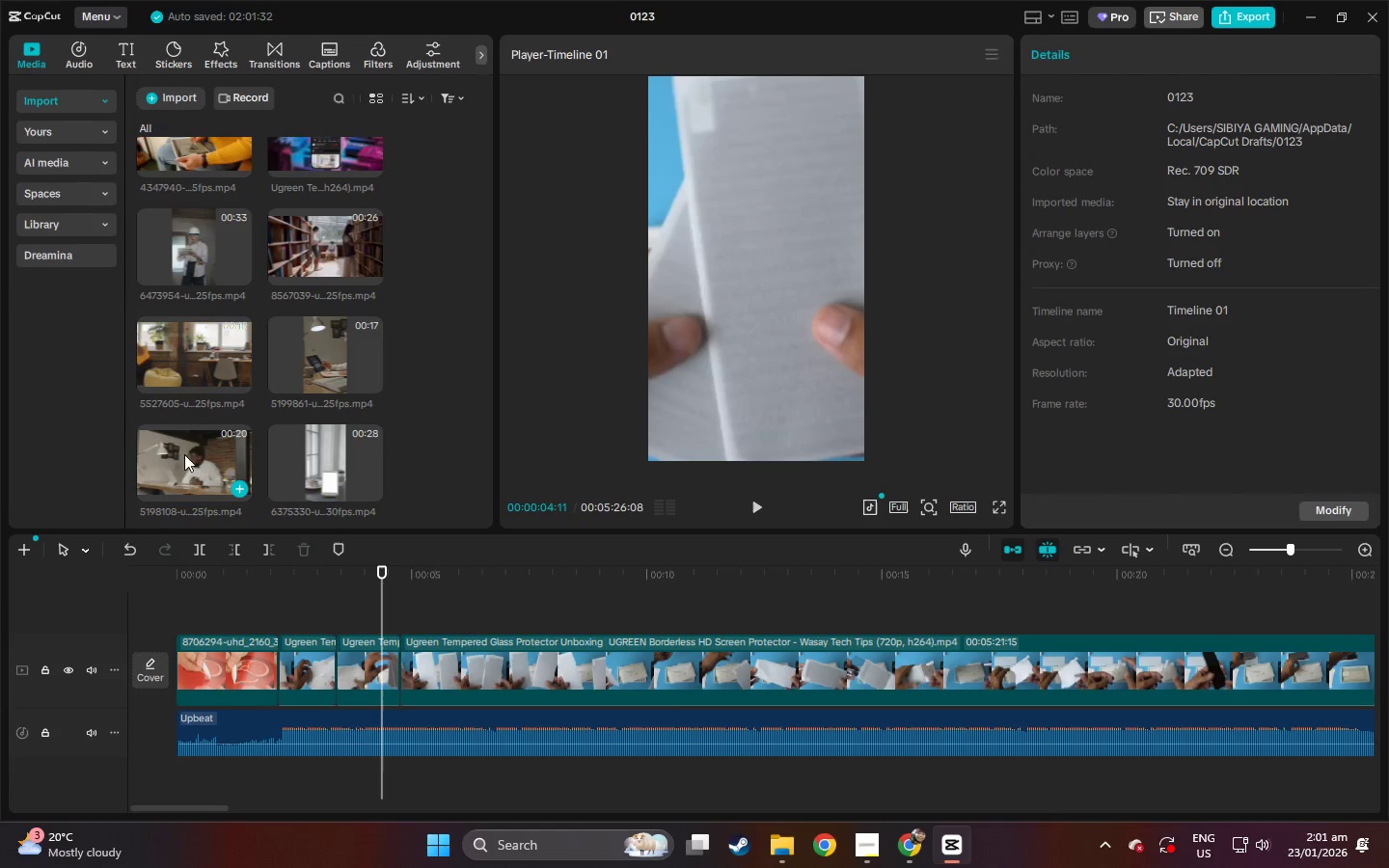 
left_click_drag(start_coordinate=[182, 454], to_coordinate=[280, 656])
 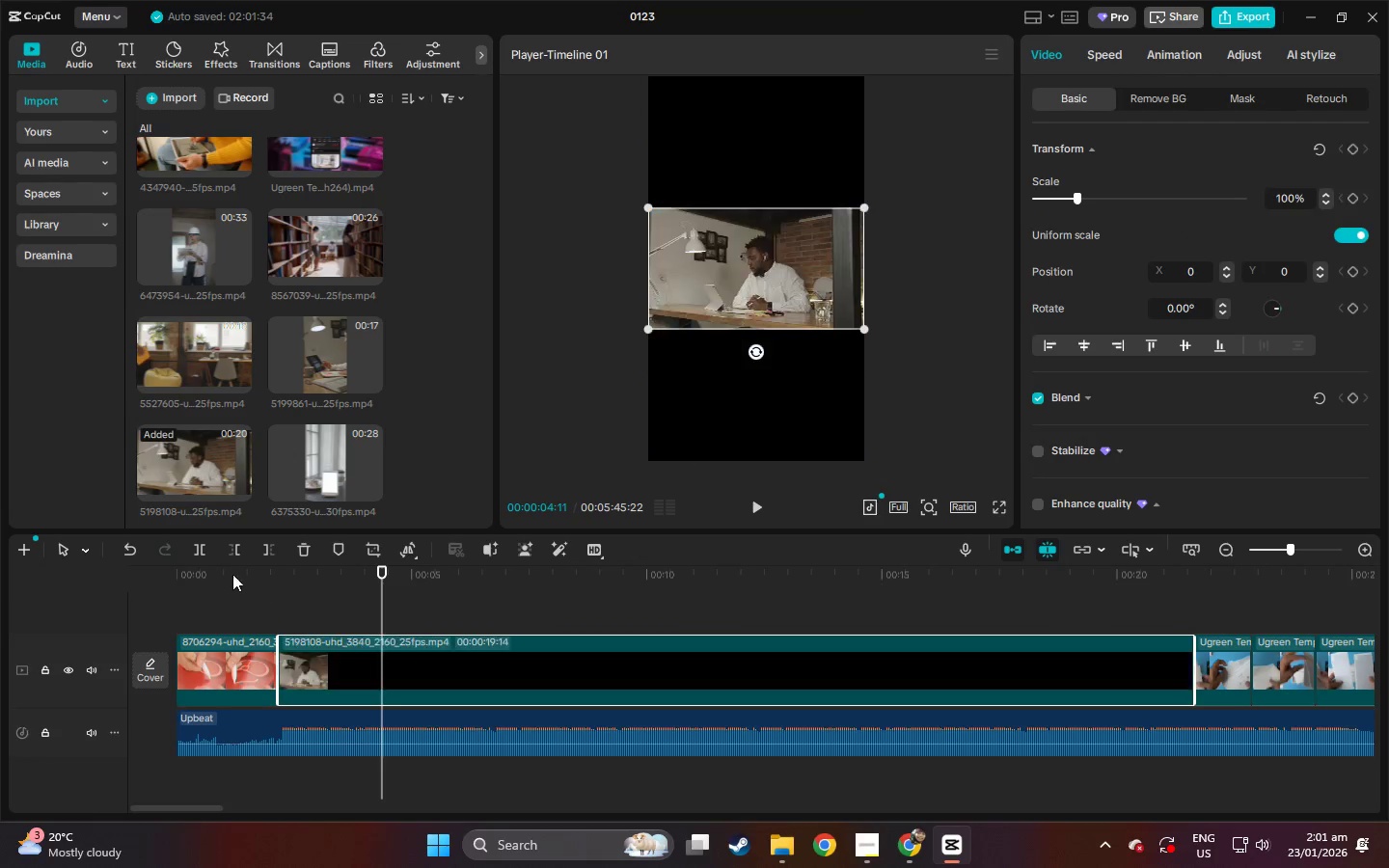 
left_click_drag(start_coordinate=[222, 569], to_coordinate=[173, 577])
 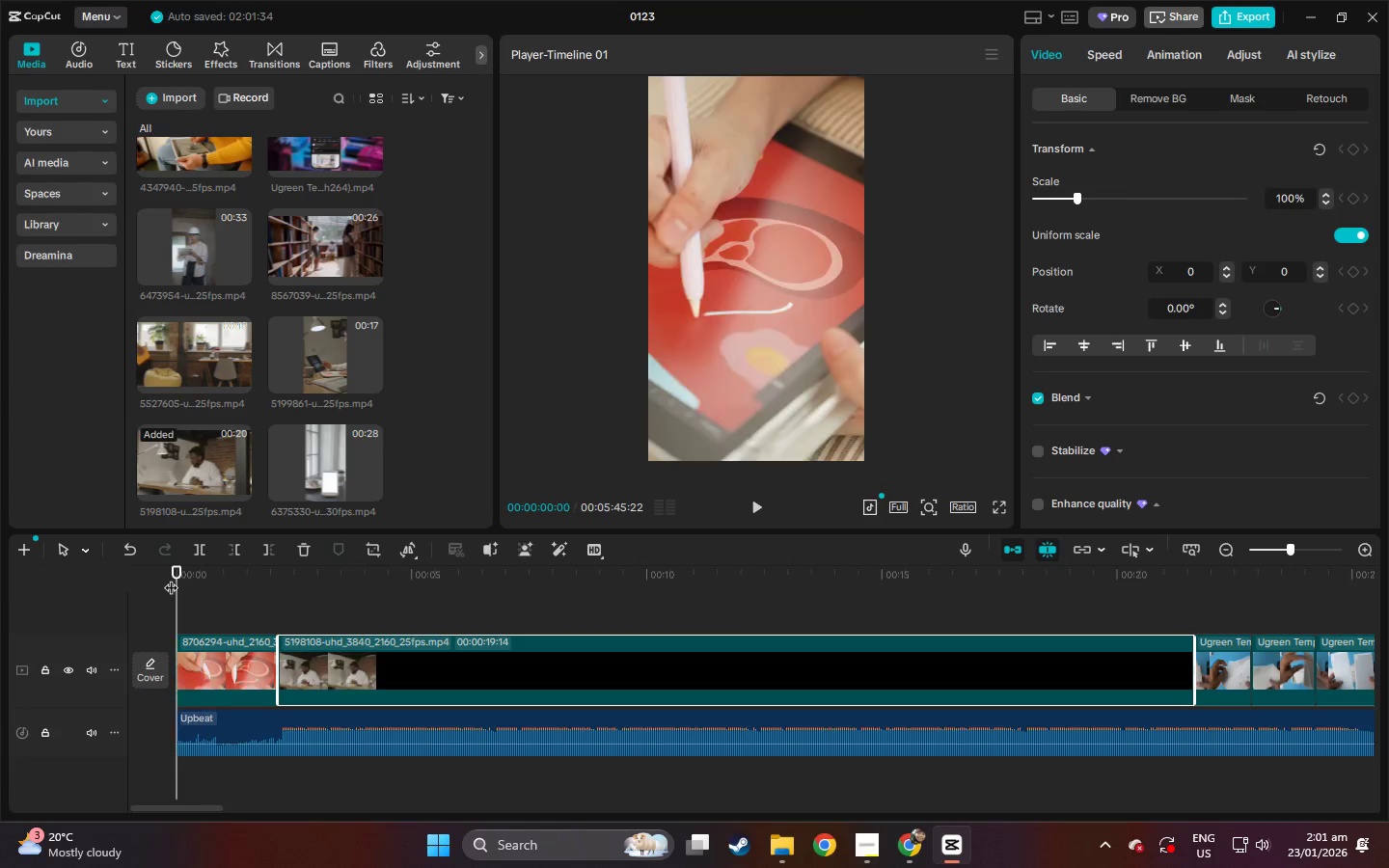 
key(Space)
 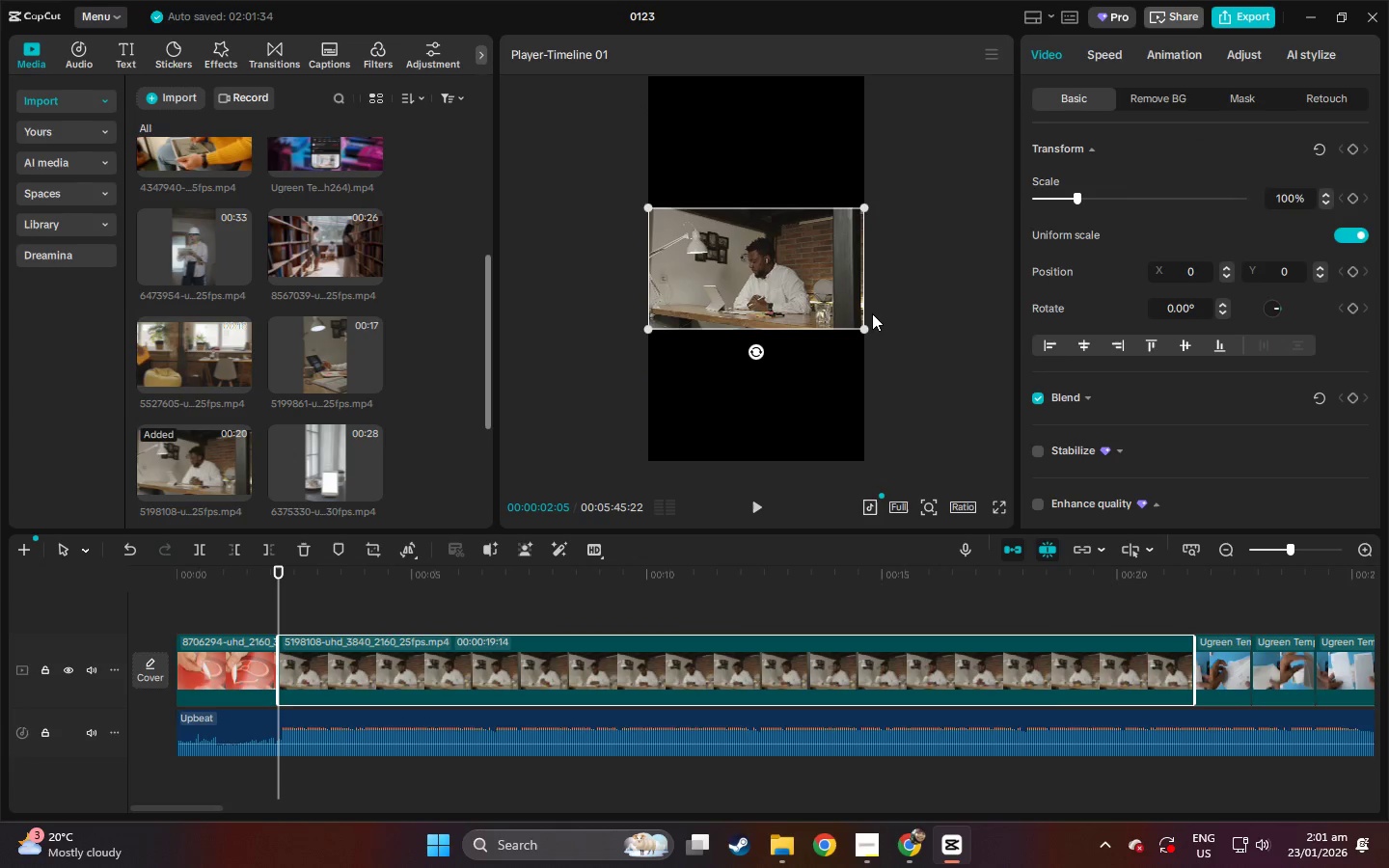 
left_click_drag(start_coordinate=[856, 332], to_coordinate=[870, 350])
 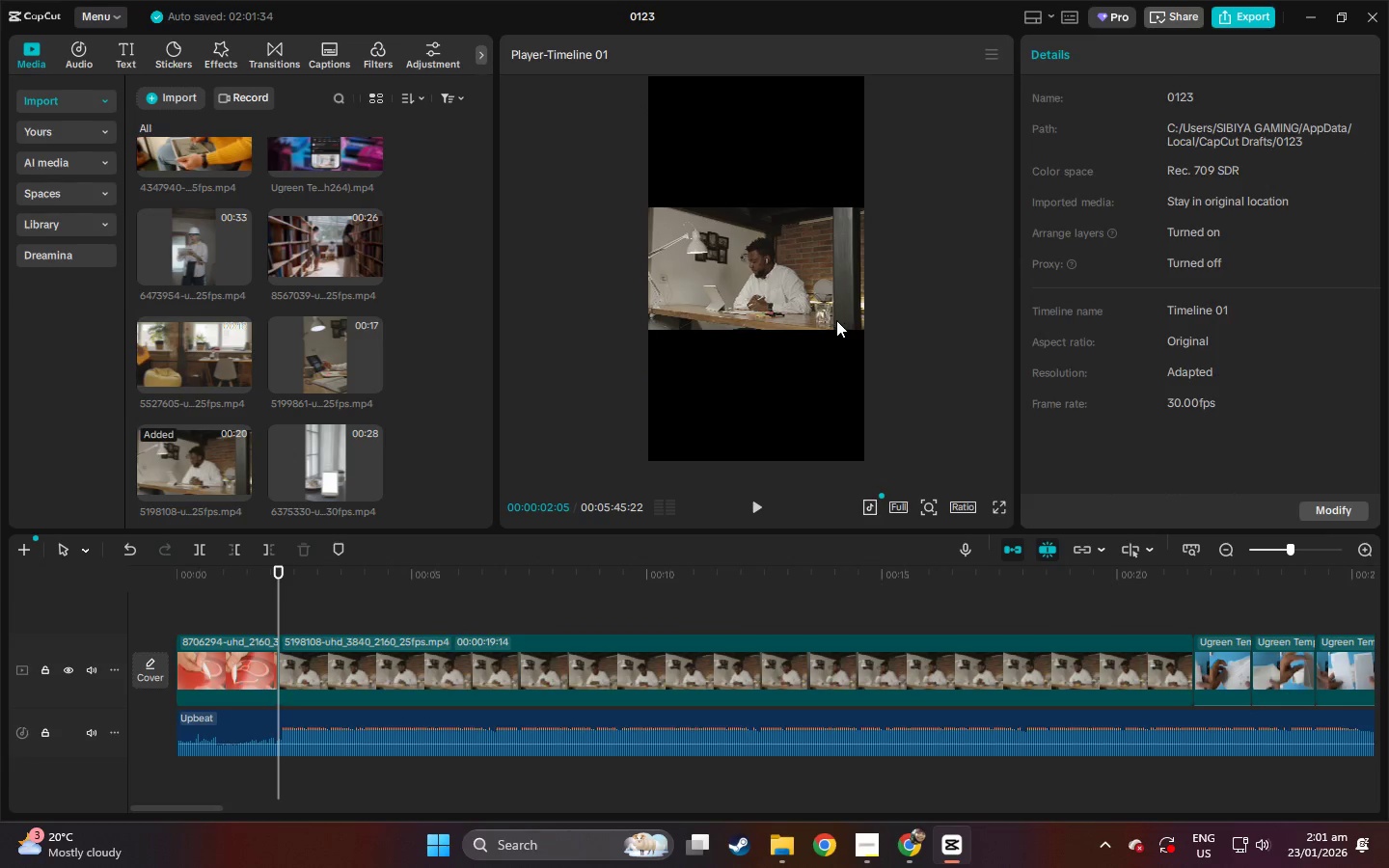 
double_click([836, 320])
 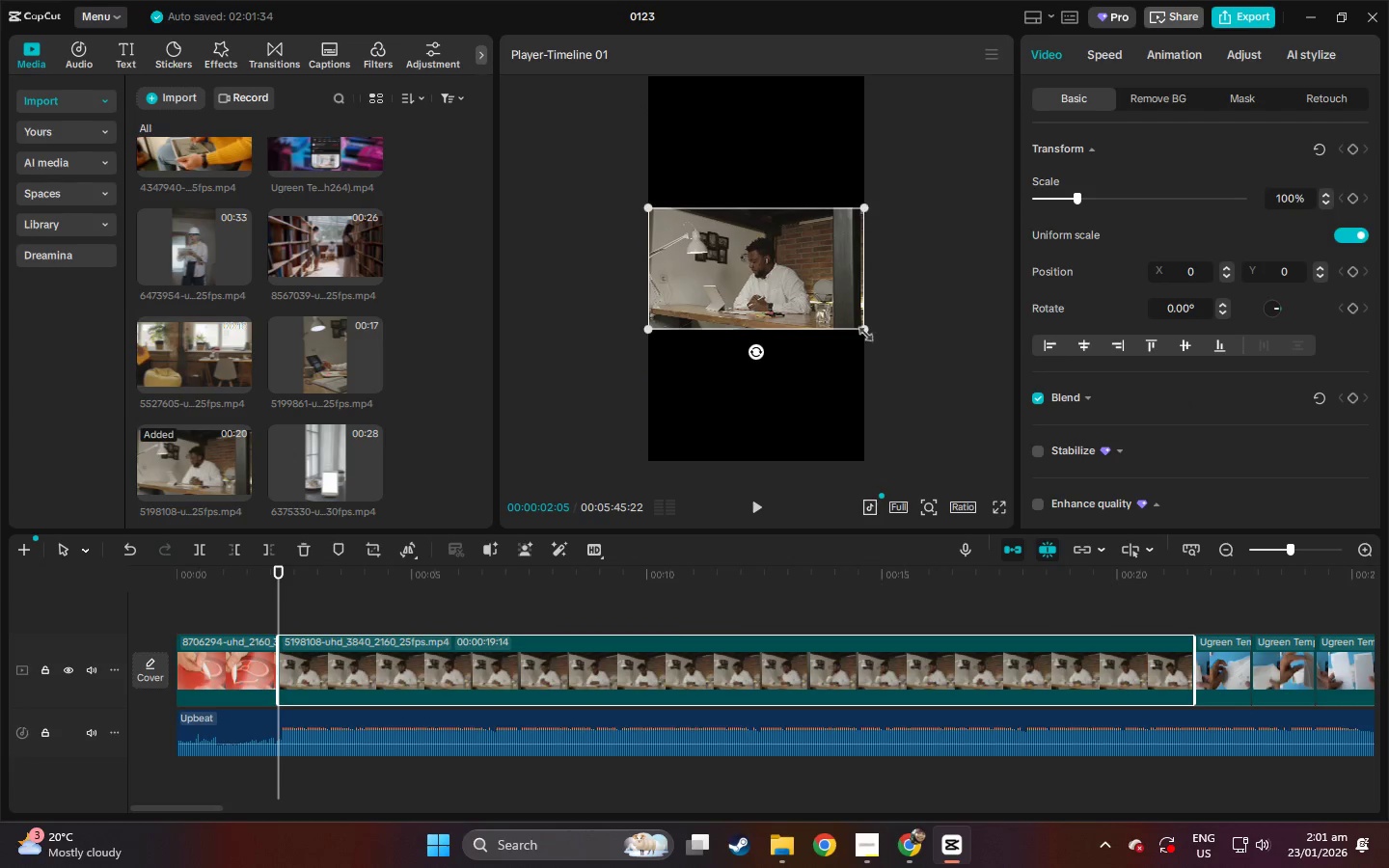 
left_click_drag(start_coordinate=[864, 329], to_coordinate=[1119, 637])
 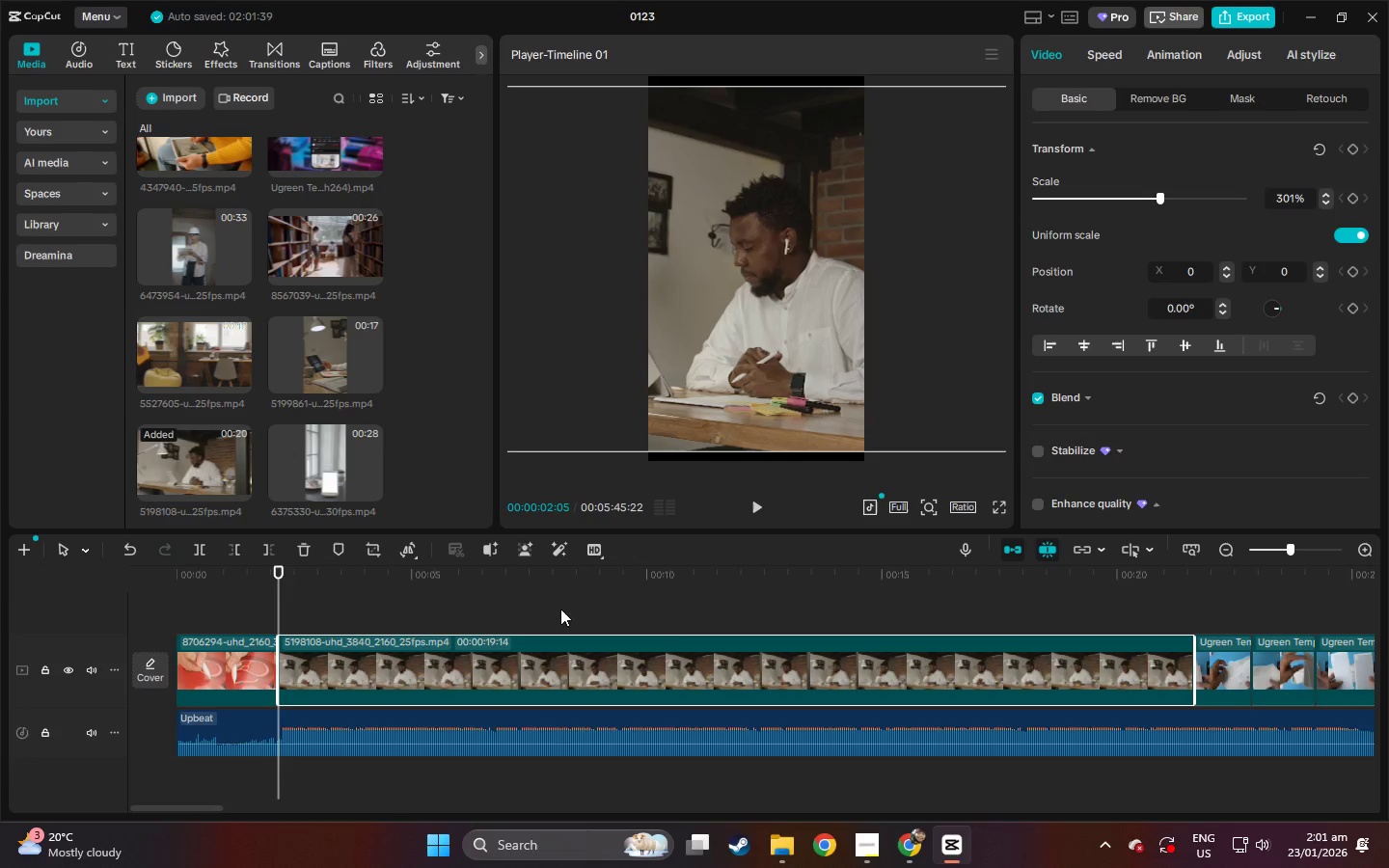 
left_click_drag(start_coordinate=[558, 581], to_coordinate=[716, 588])
 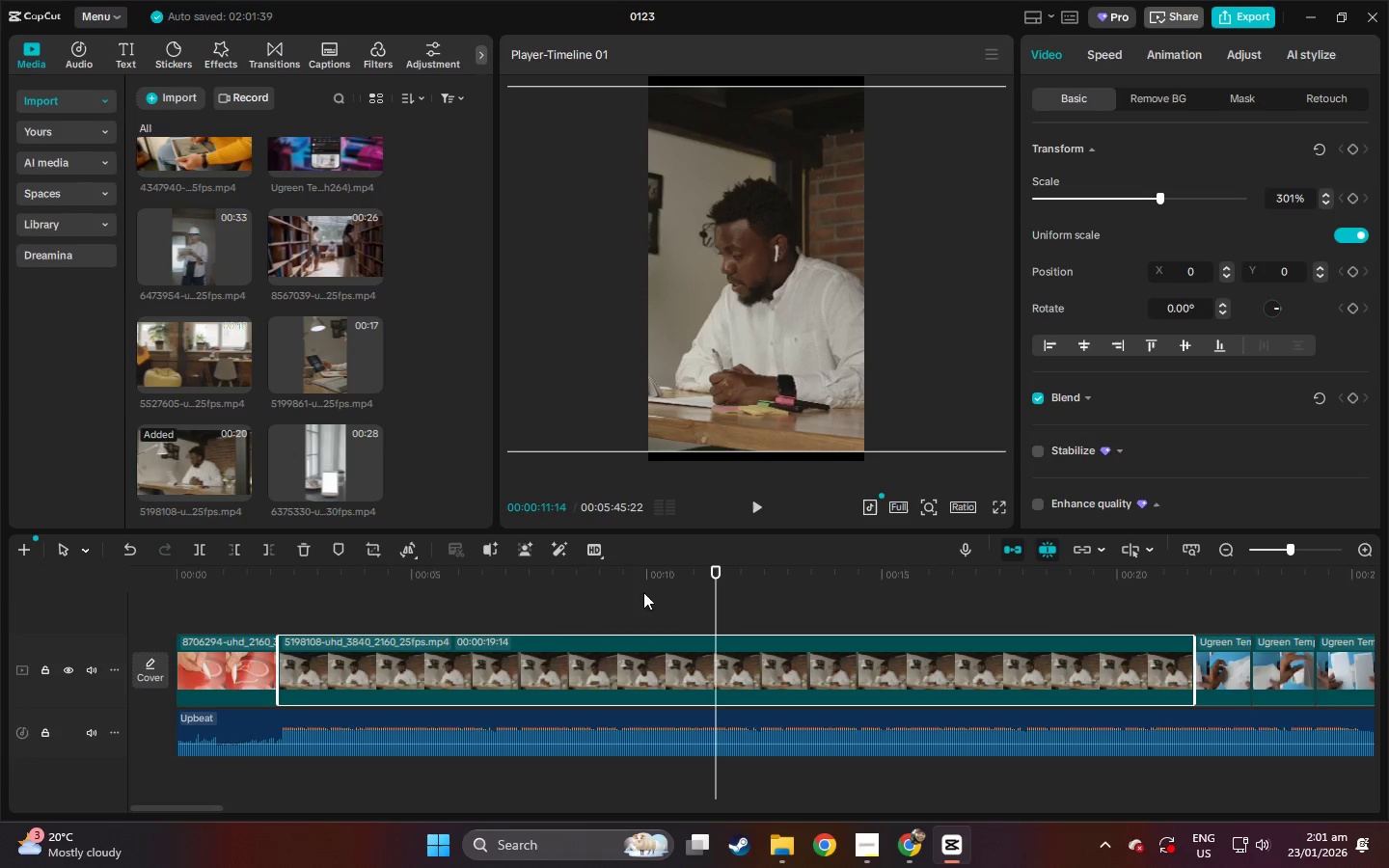 
key(Control+B)
 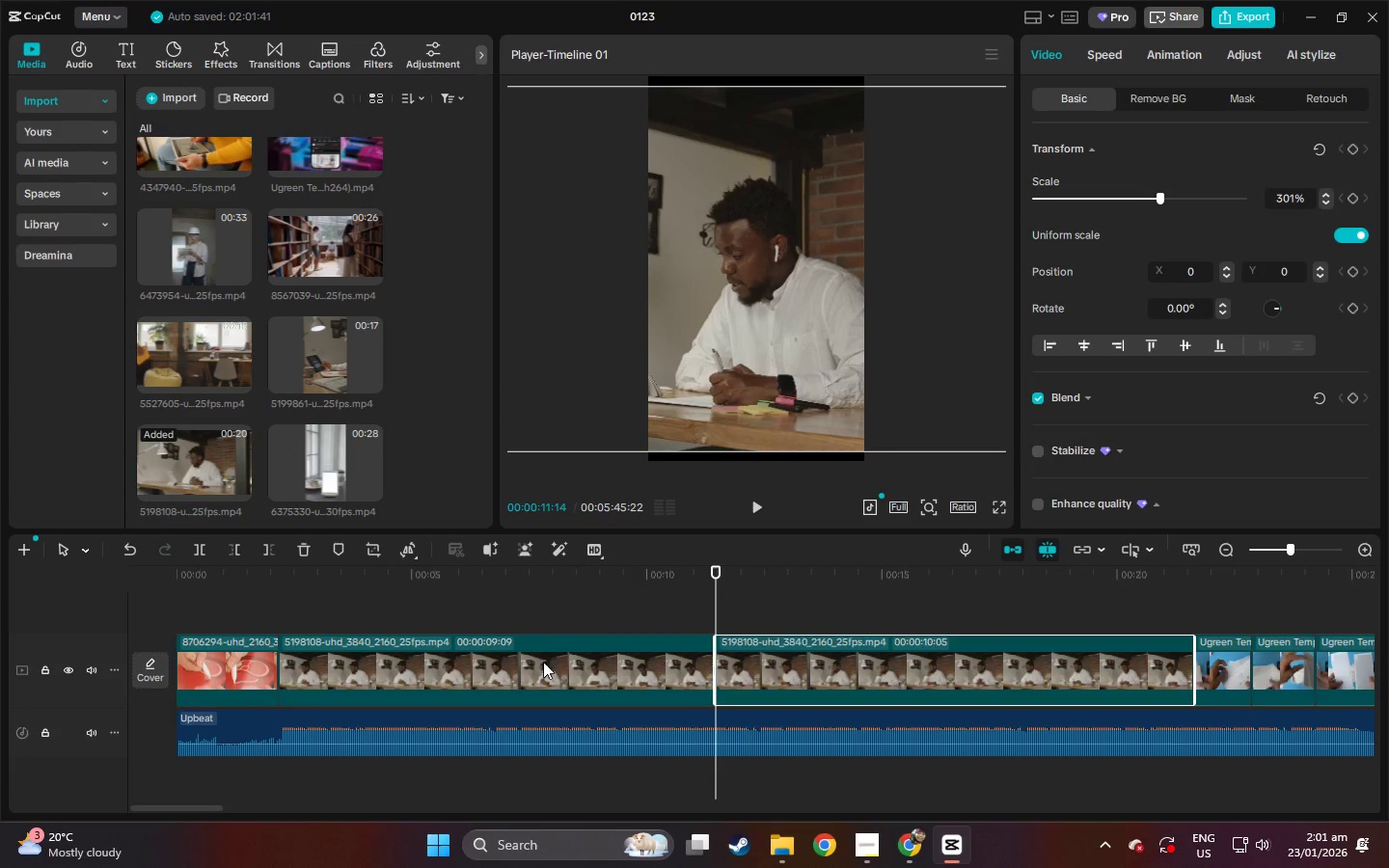 
left_click([538, 669])
 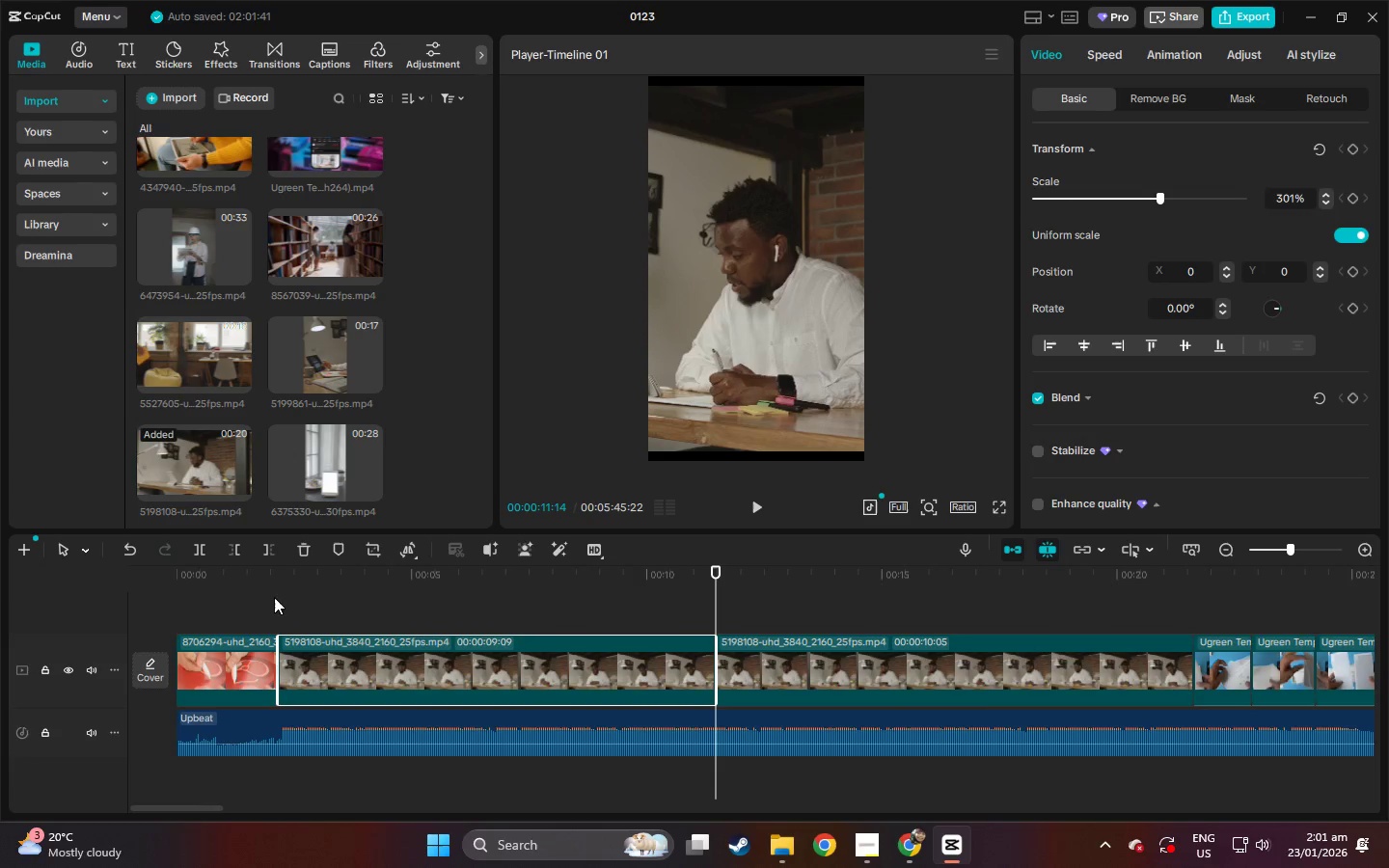 
key(Delete)
 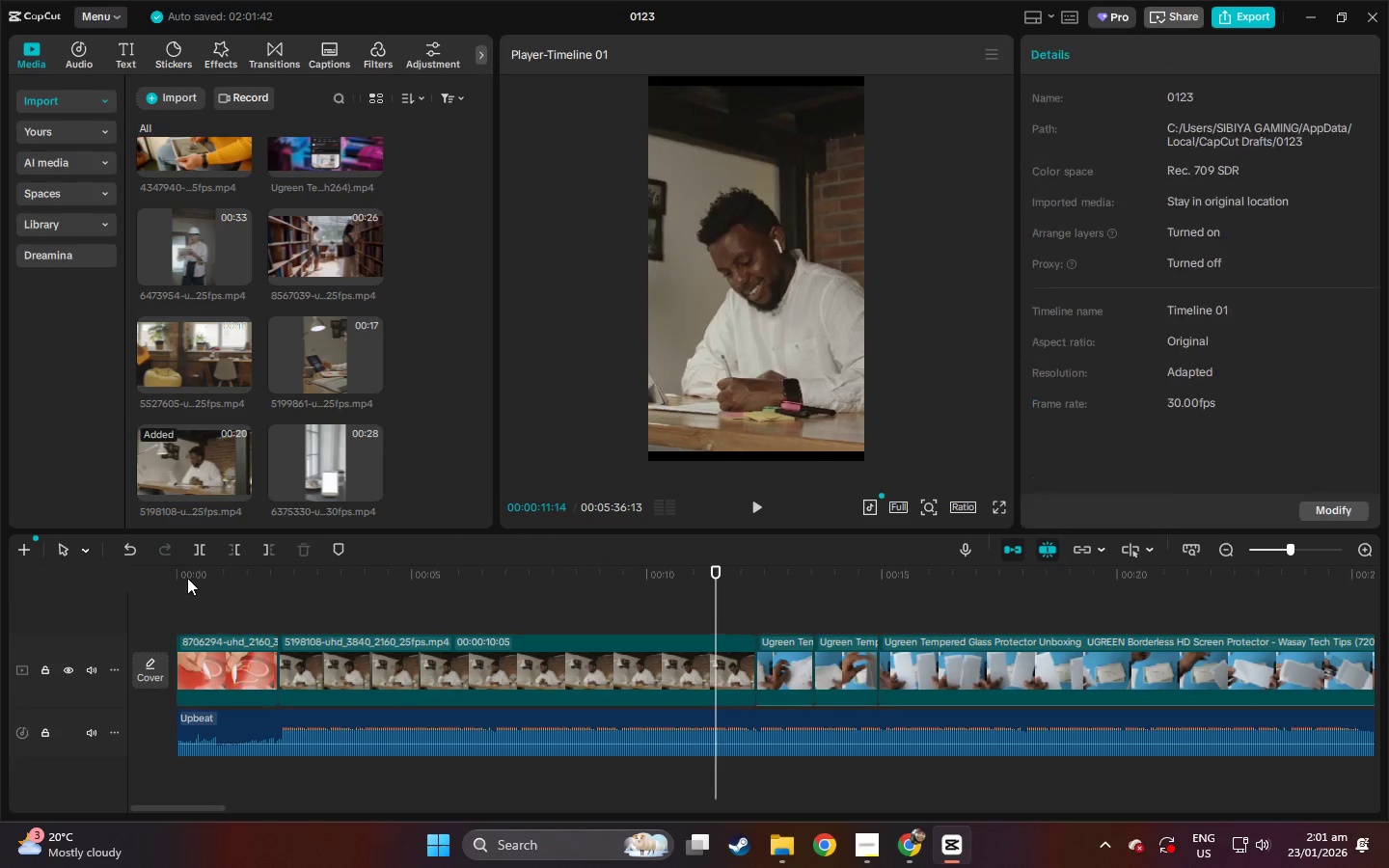 
left_click([187, 578])
 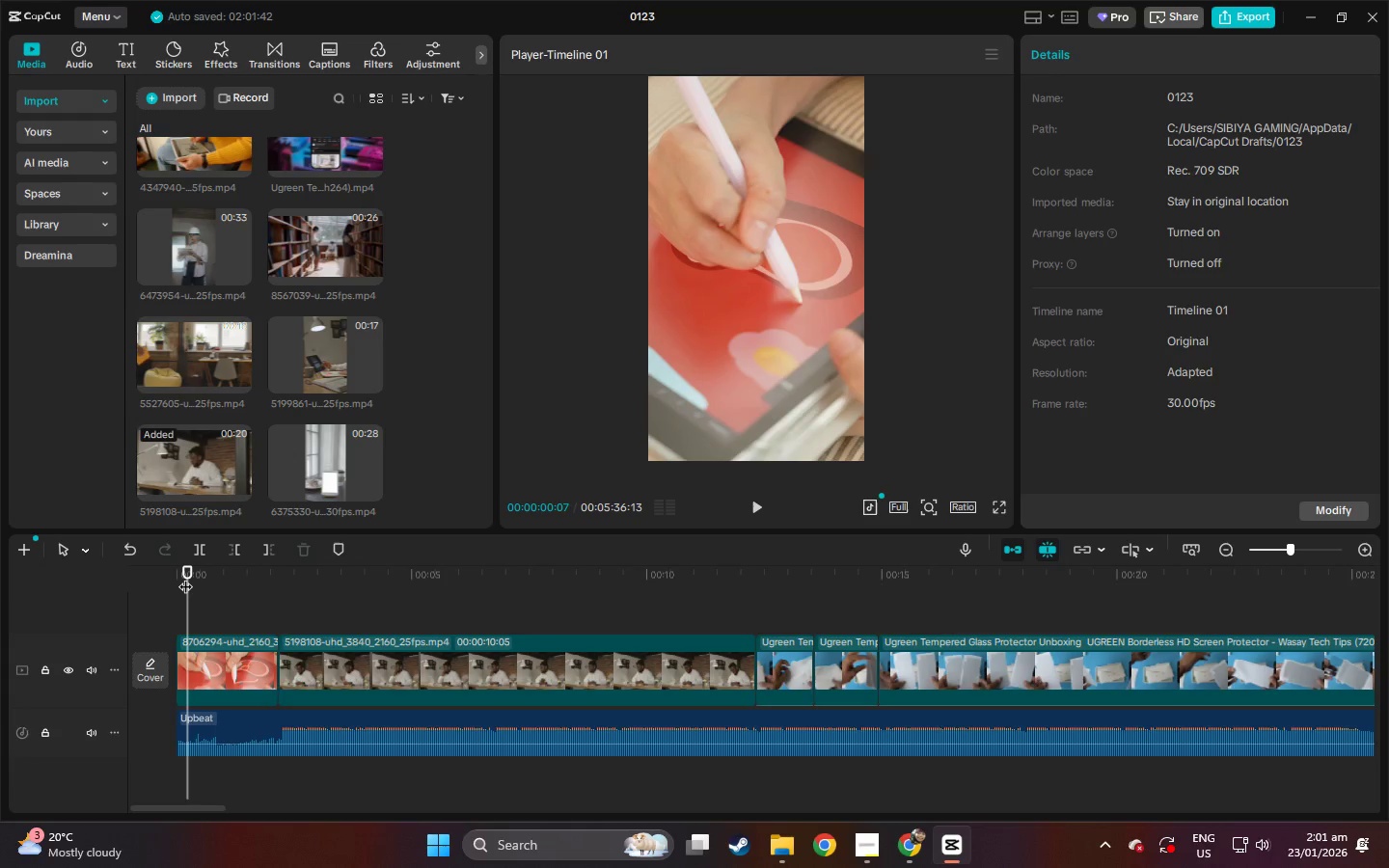 
key(Space)
 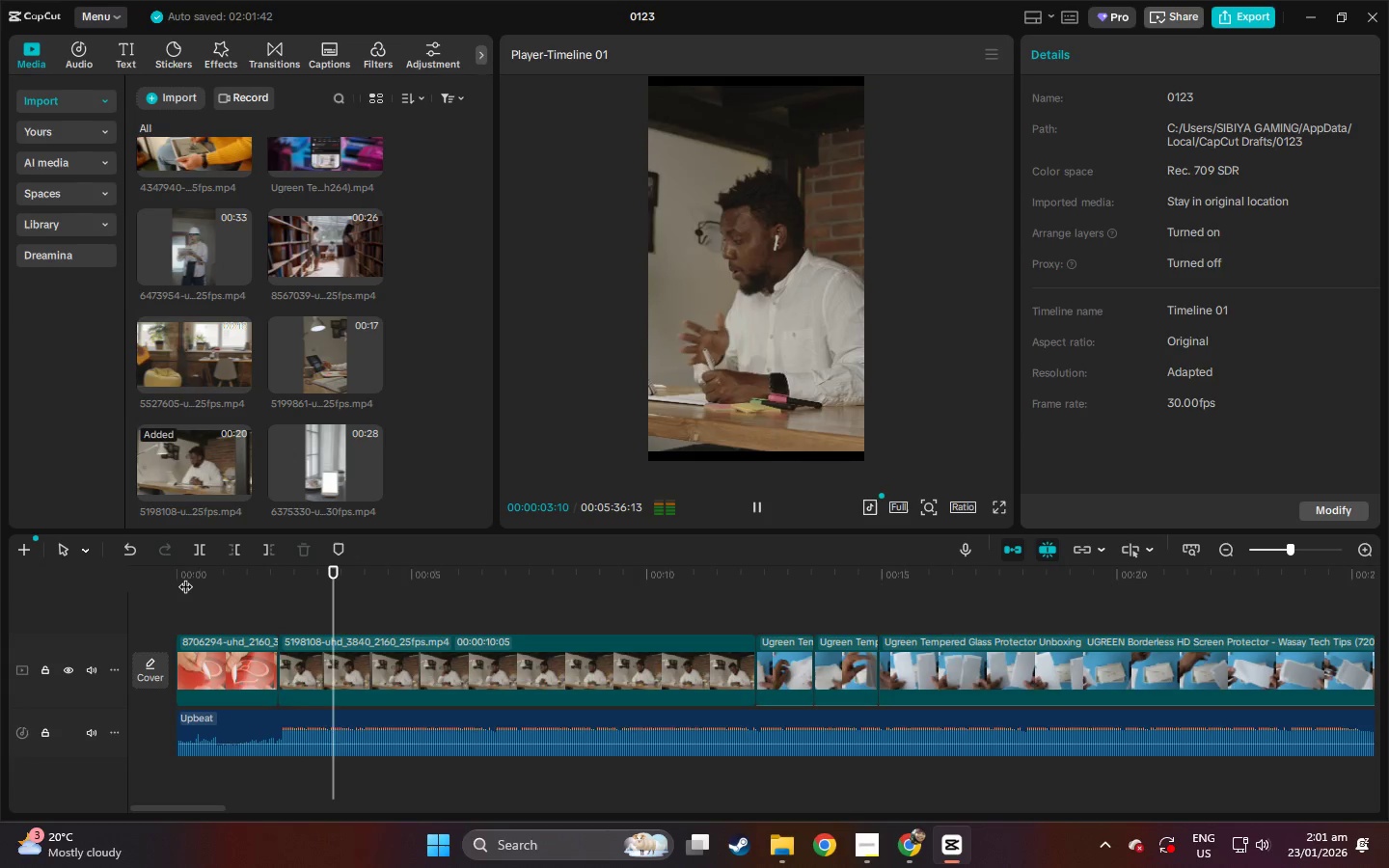 
key(Space)
 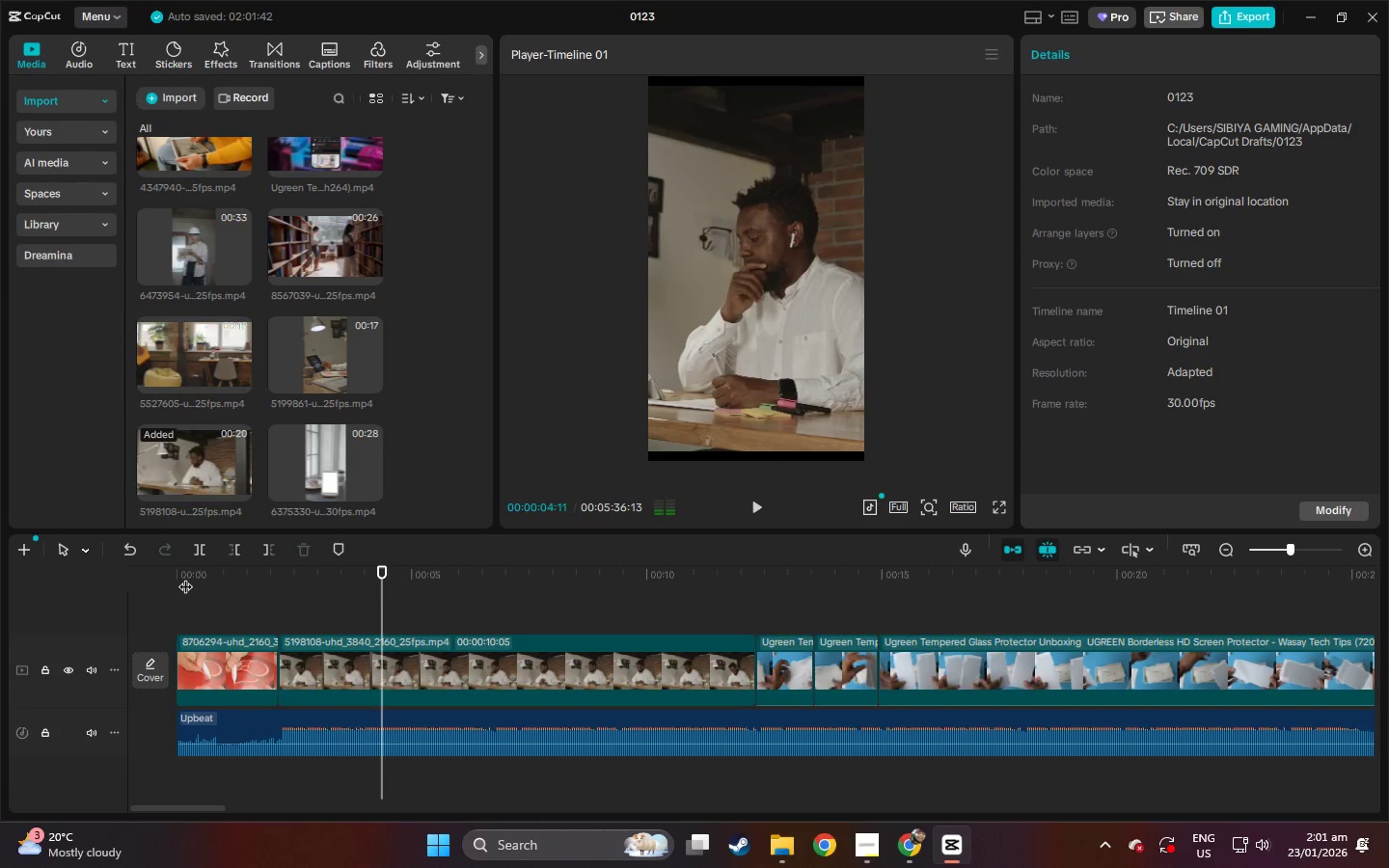 
key(Space)
 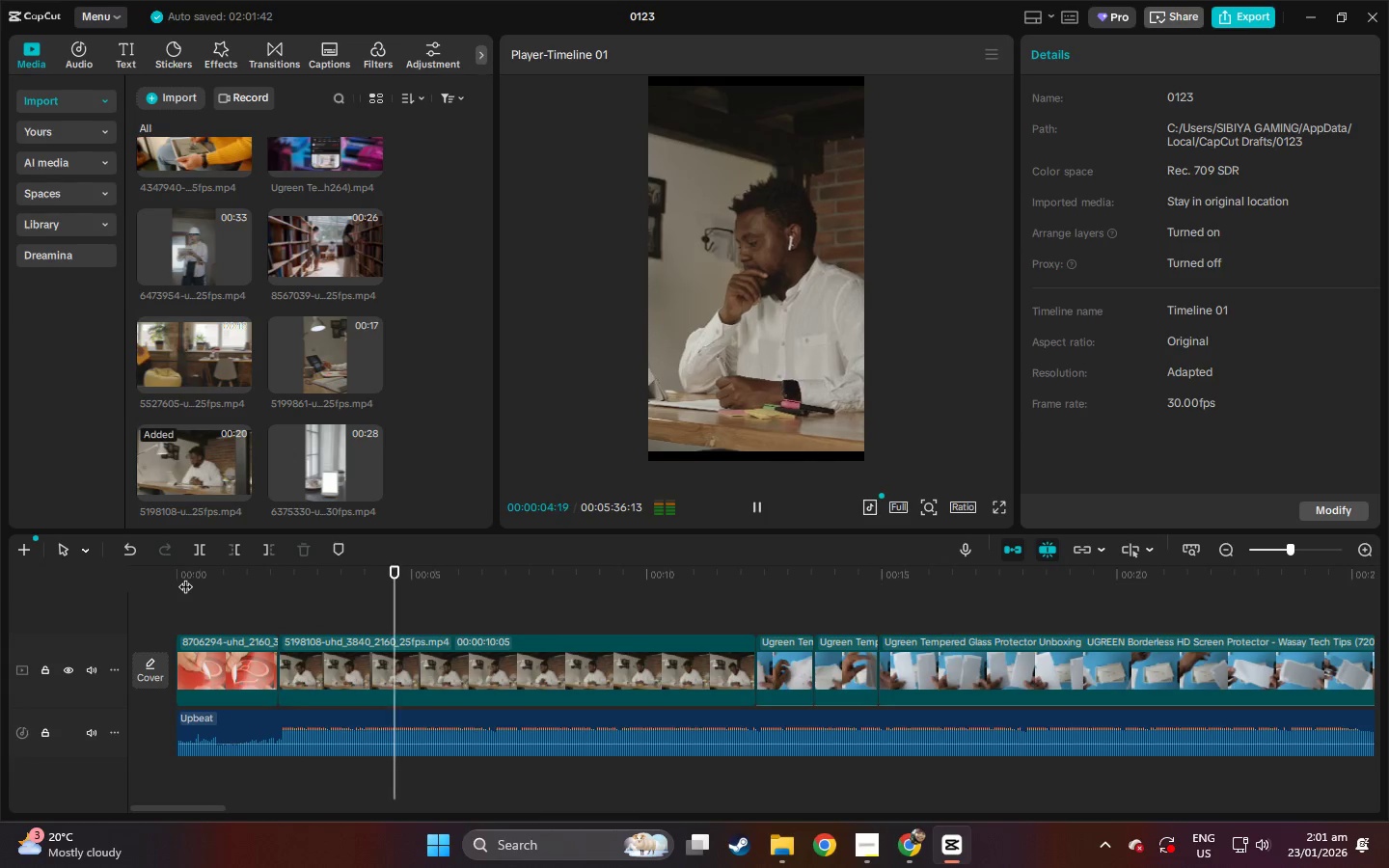 
key(Space)
 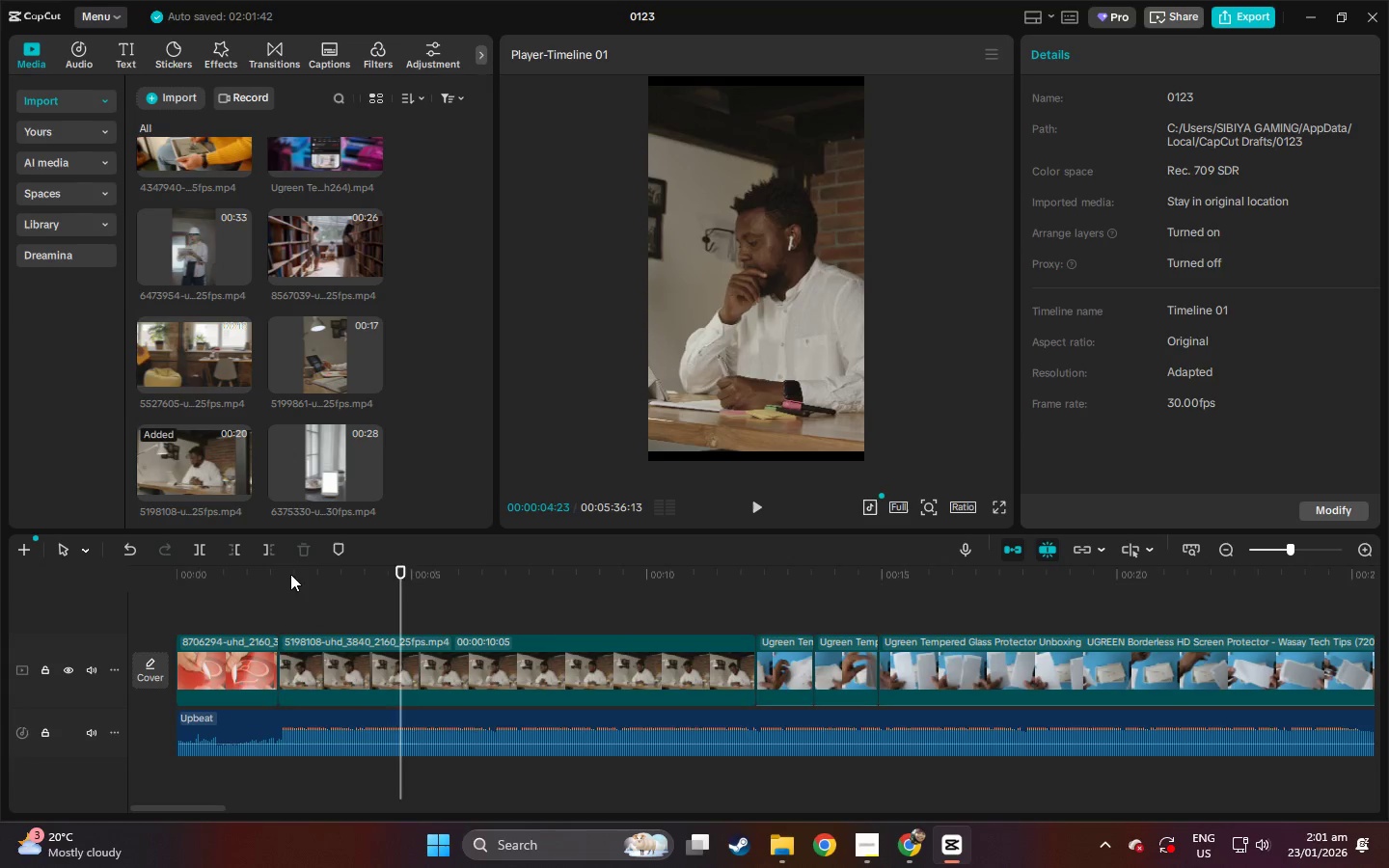 
double_click([245, 575])
 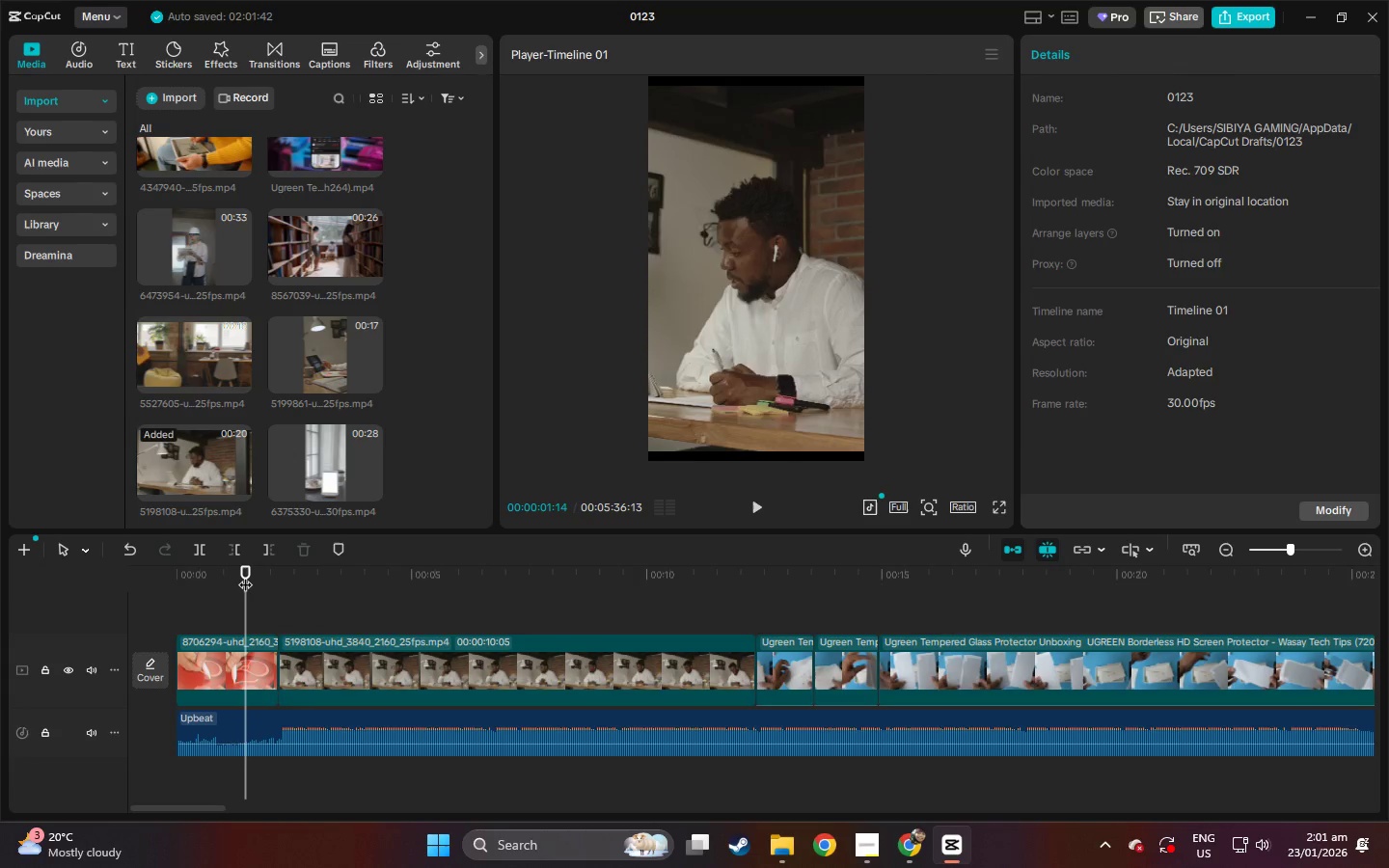 
key(Space)
 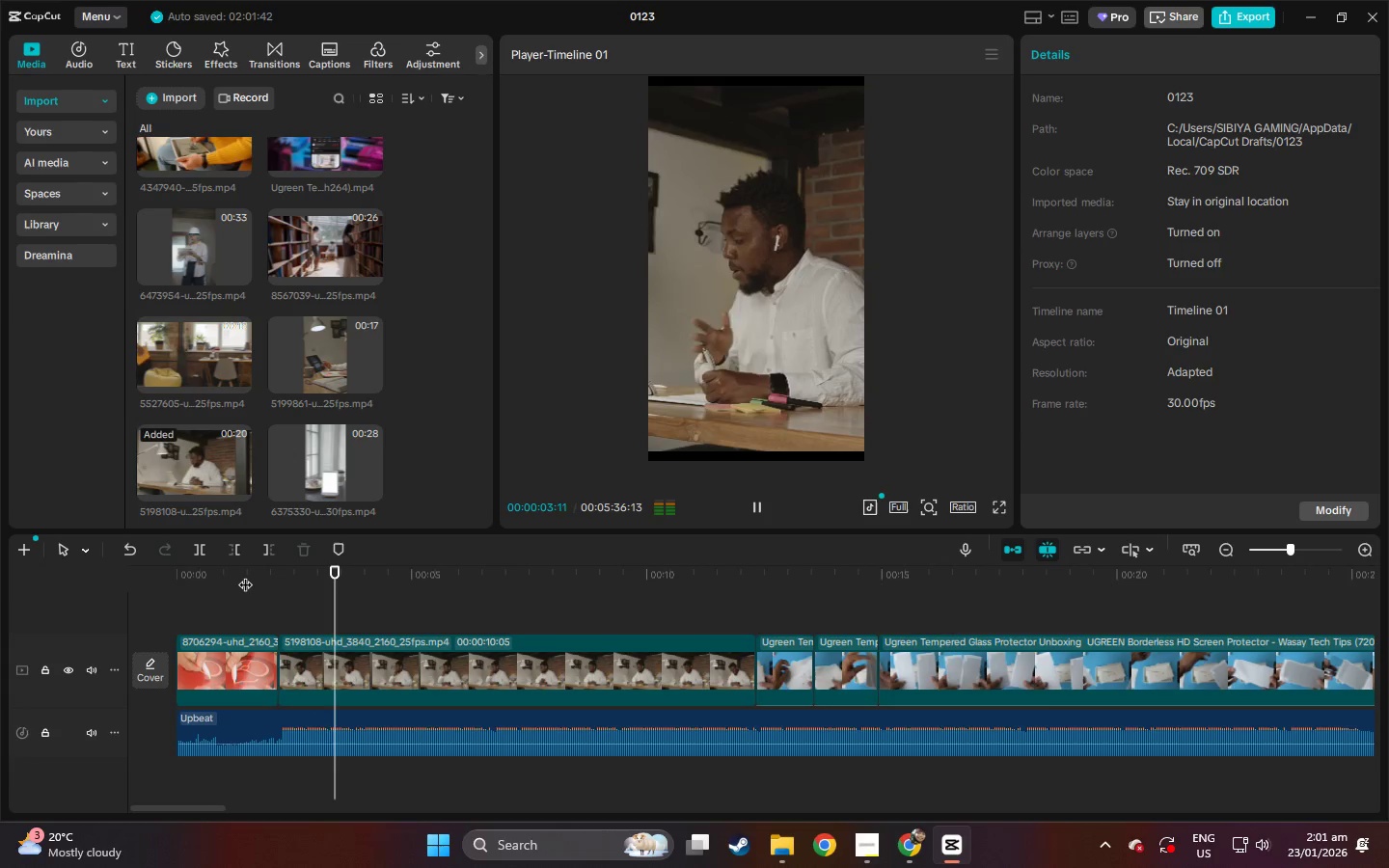 
left_click_drag(start_coordinate=[244, 575], to_coordinate=[161, 575])
 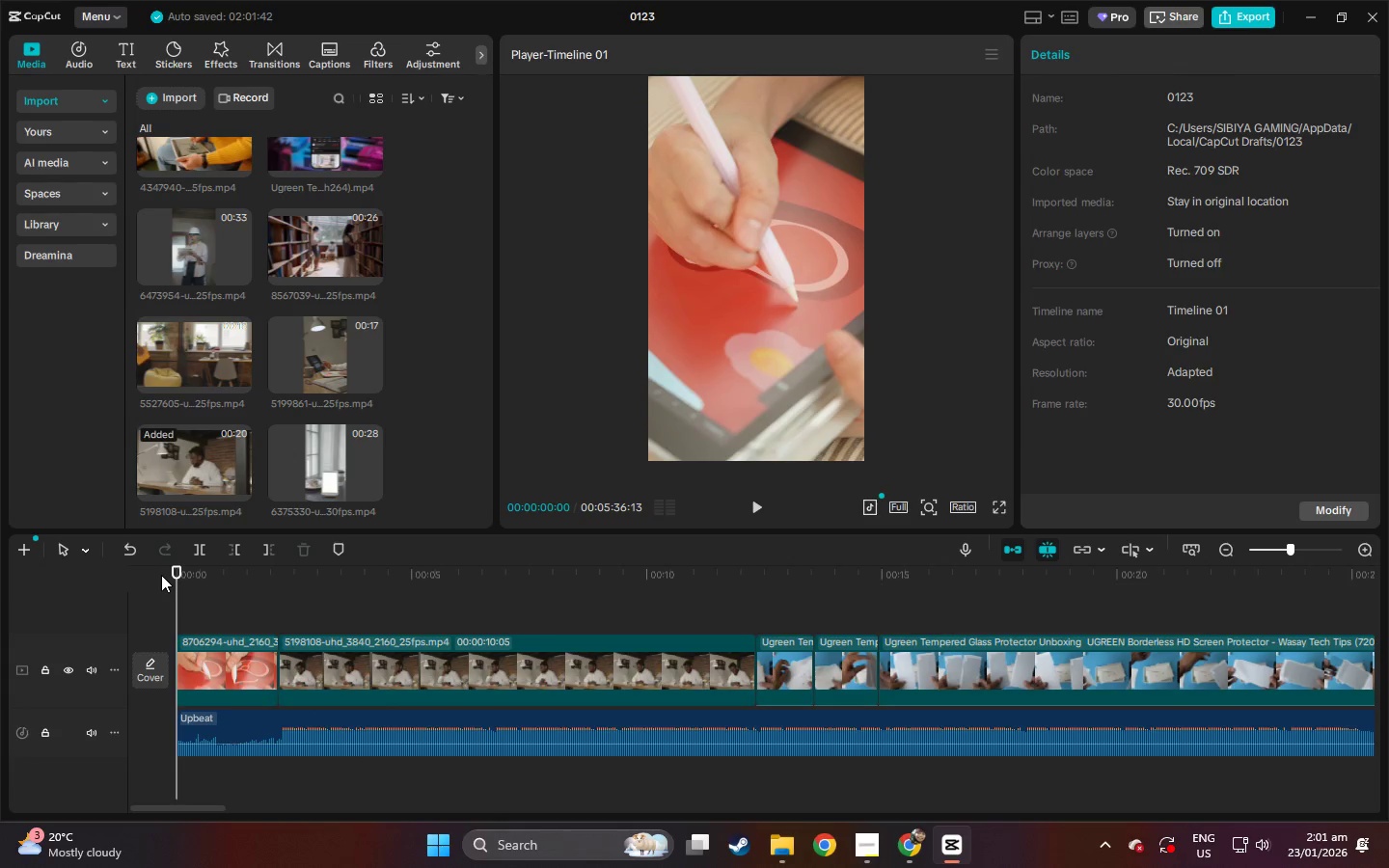 
key(Space)
 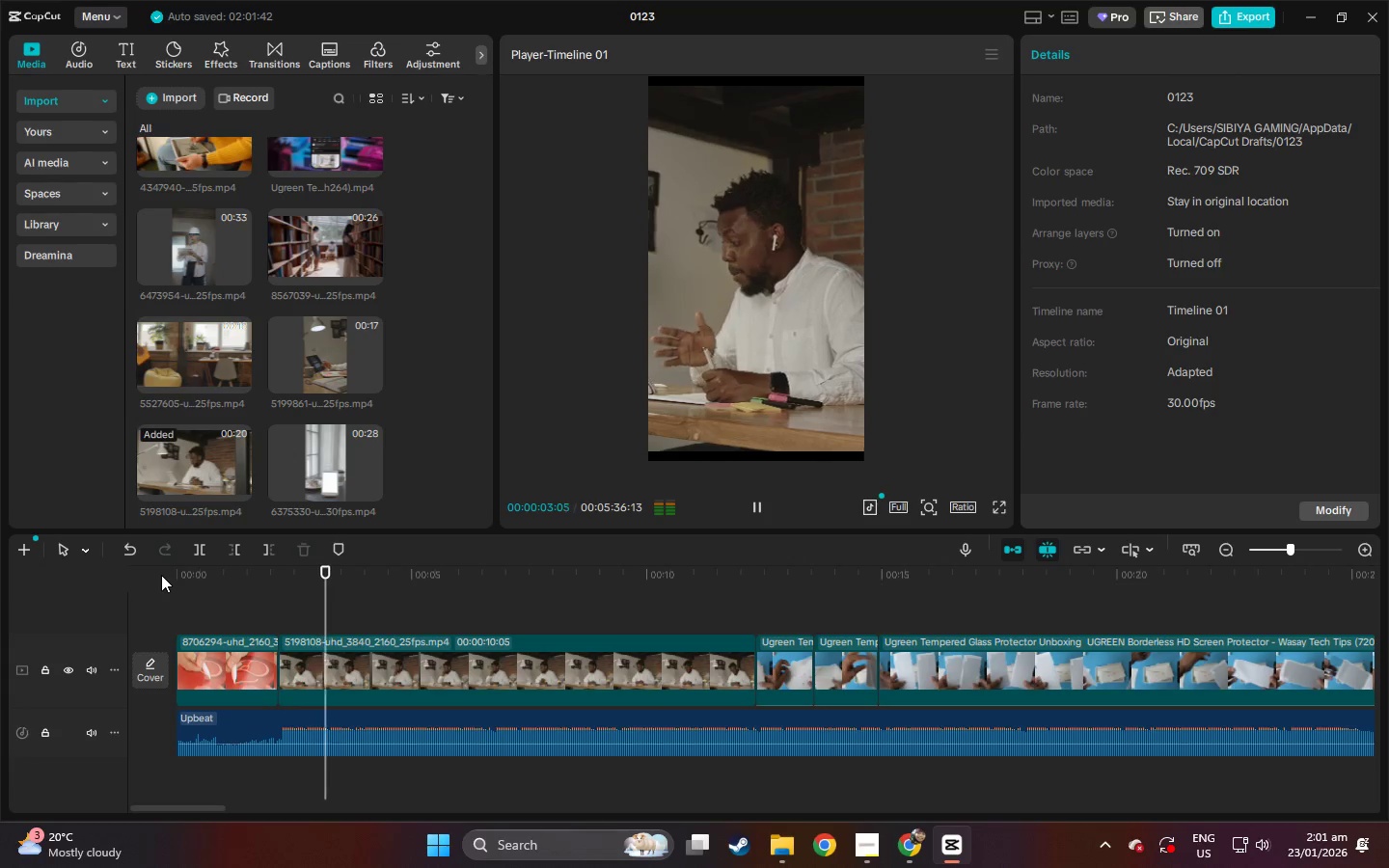 
key(Space)
 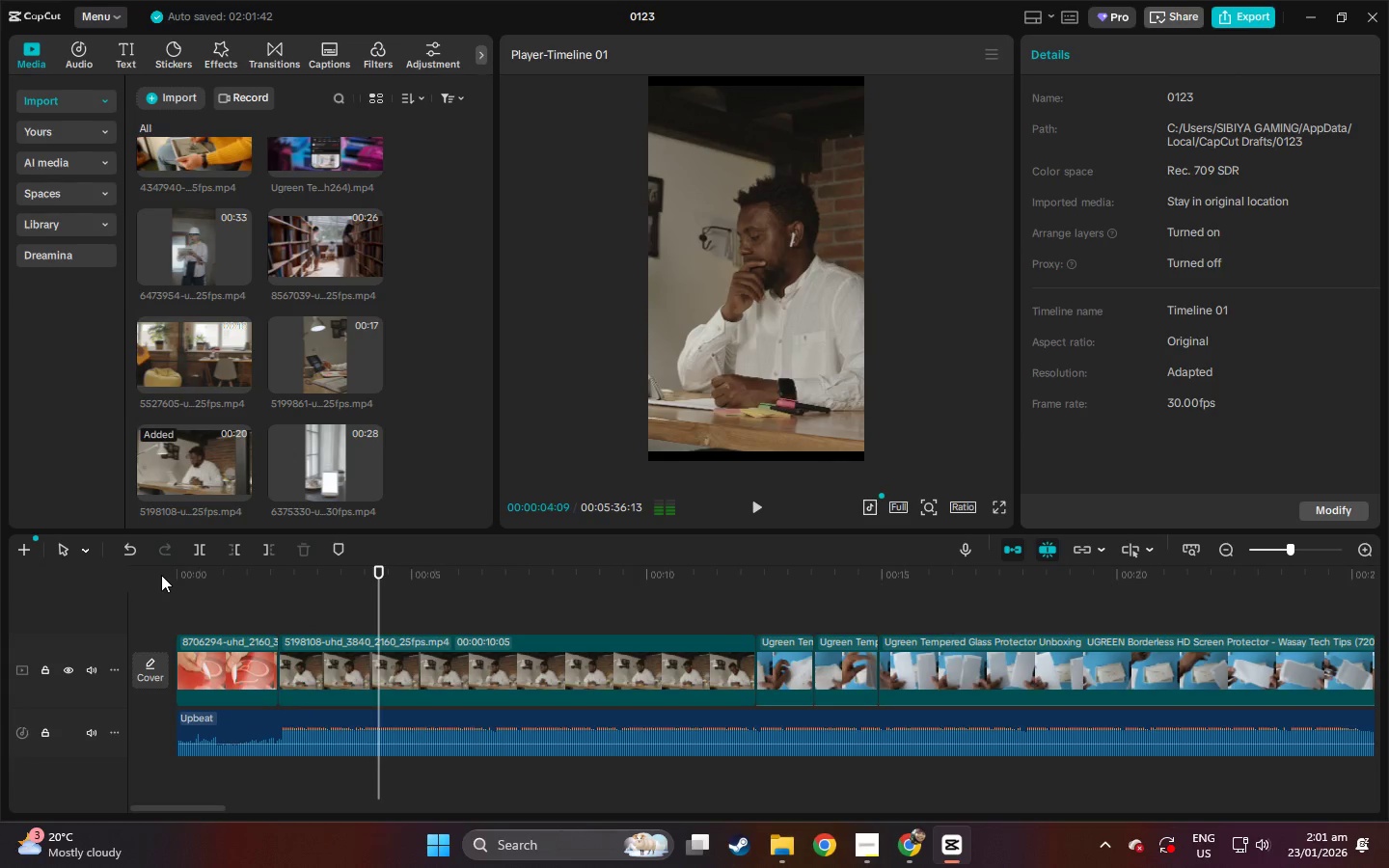 
key(Space)
 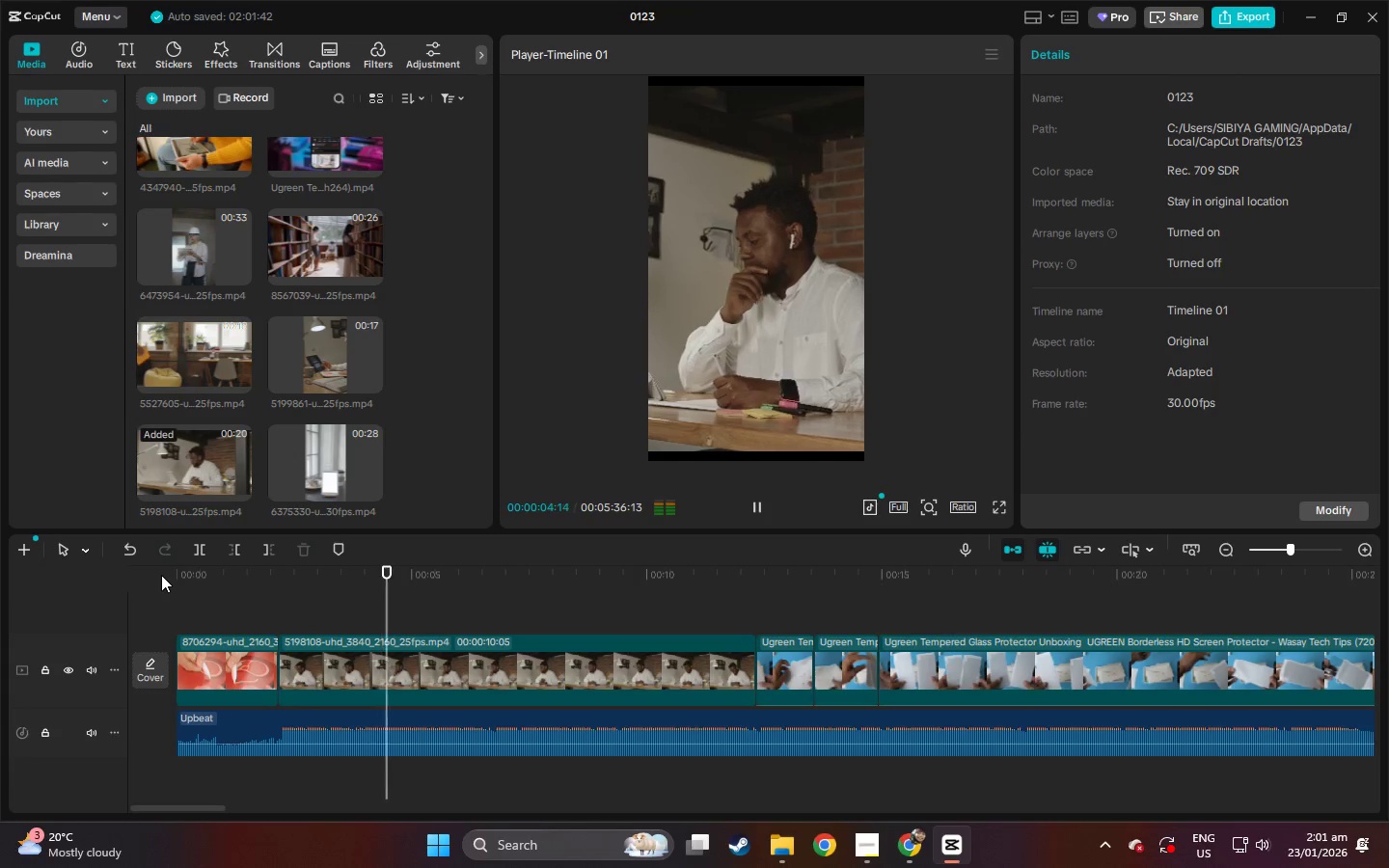 
key(Space)
 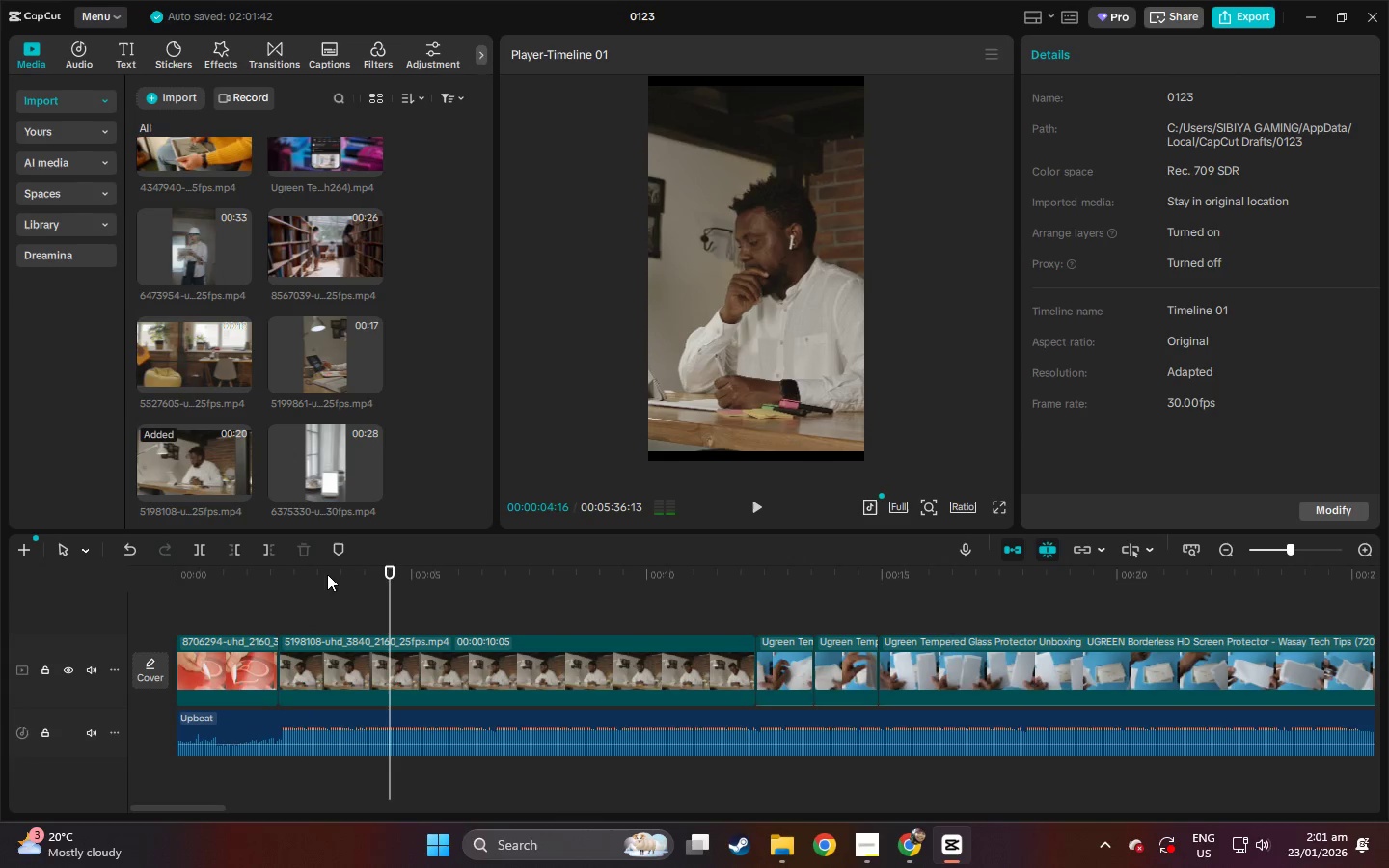 
left_click_drag(start_coordinate=[295, 583], to_coordinate=[248, 587])
 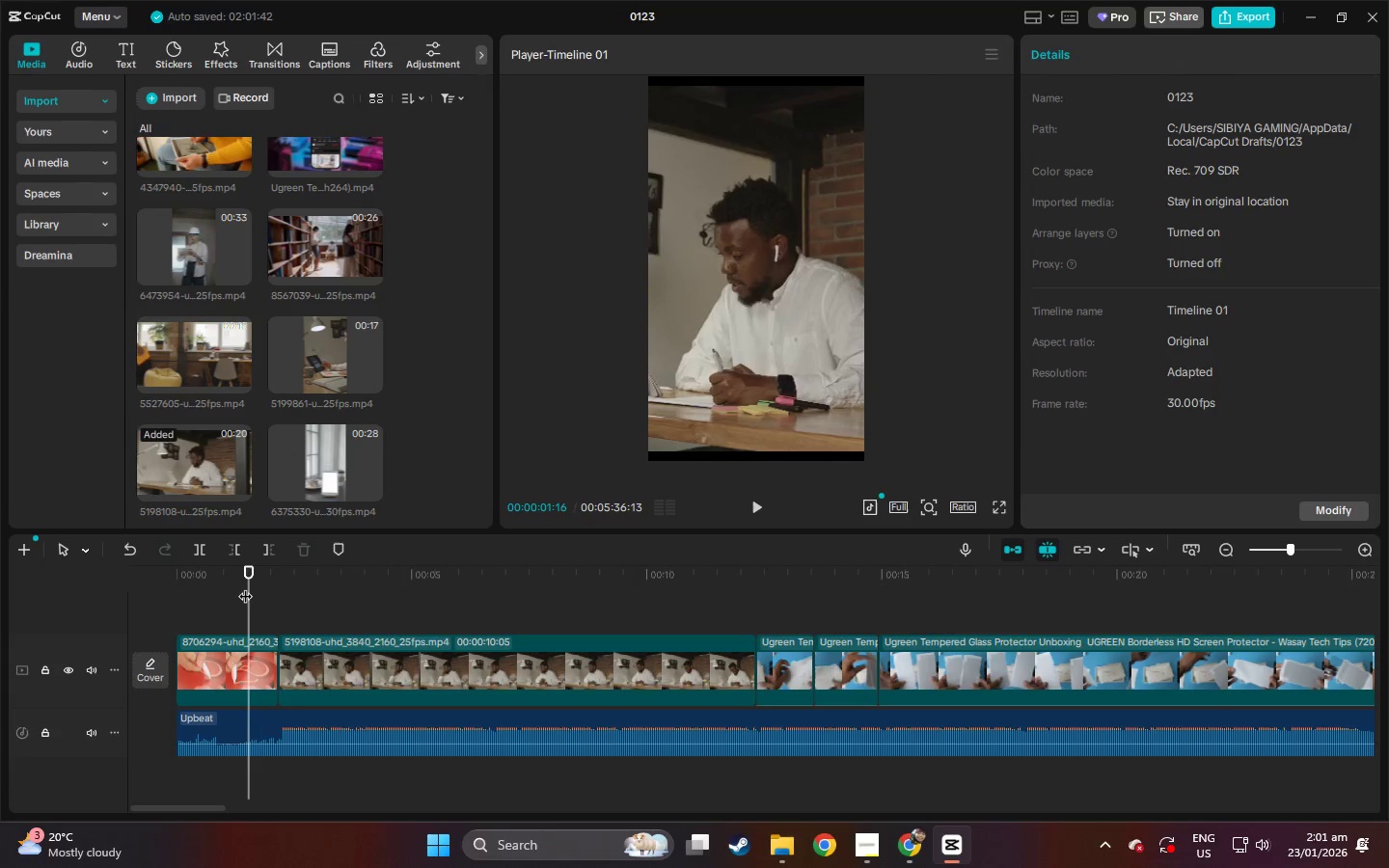 
key(Space)
 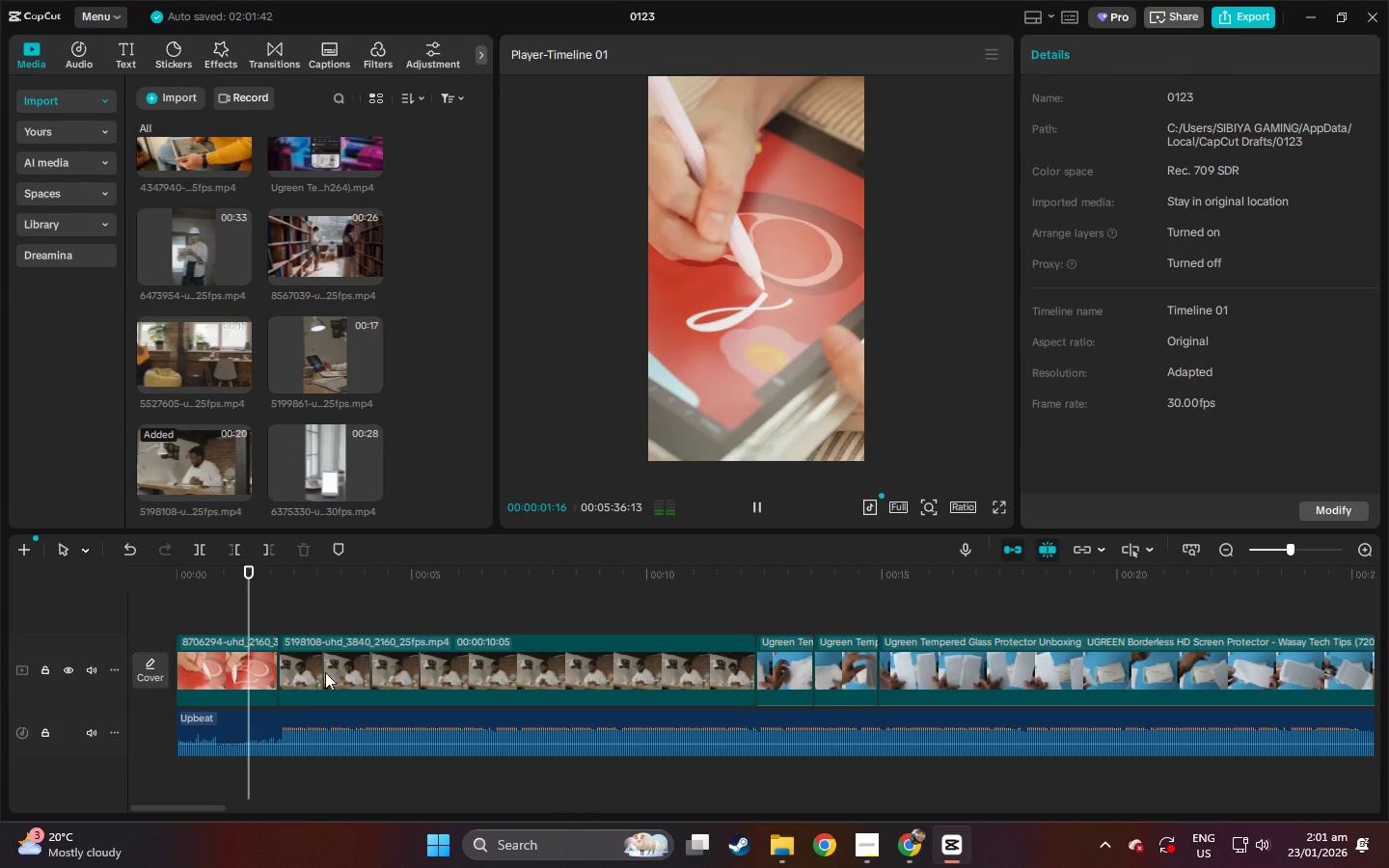 
key(Space)
 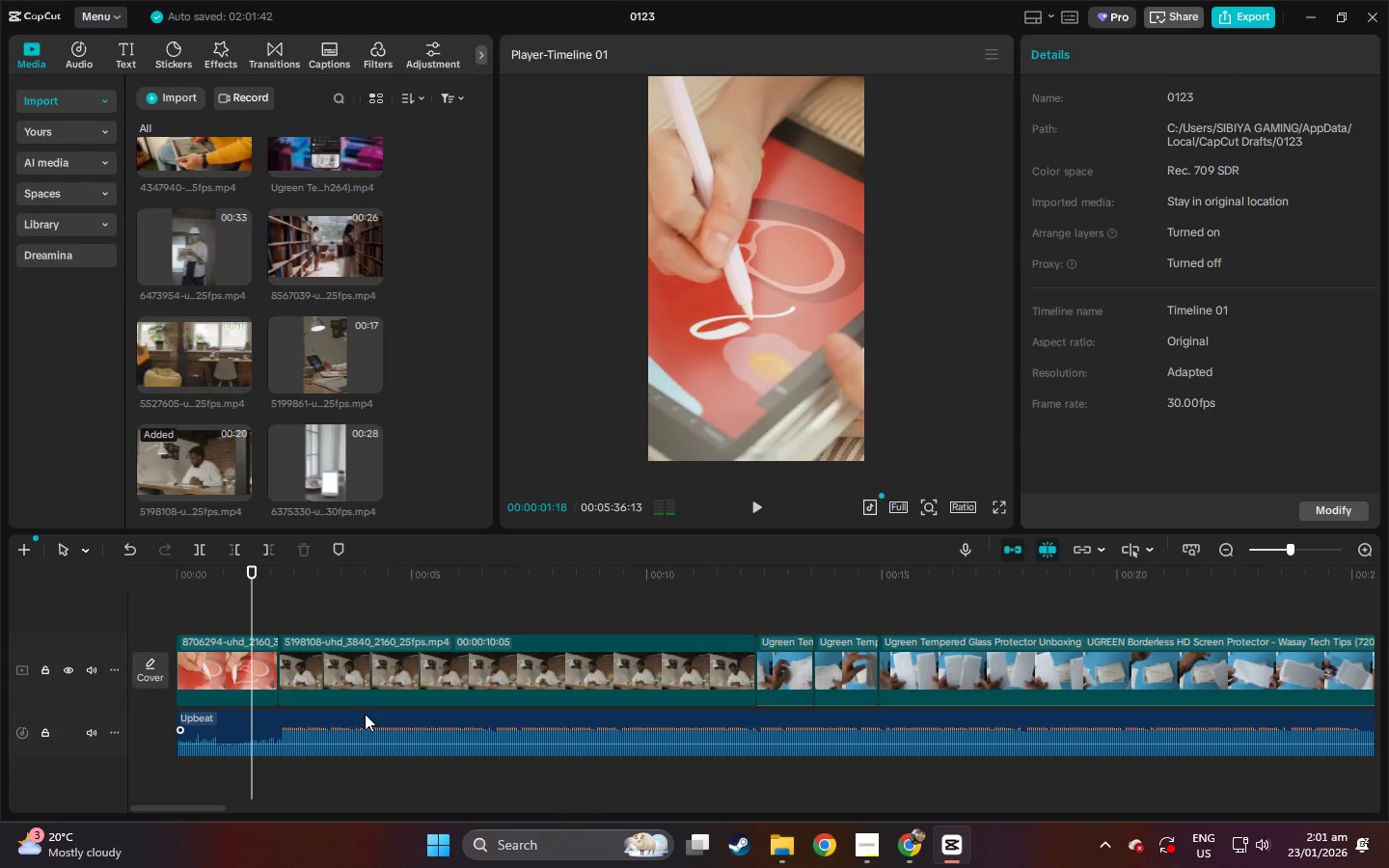 
left_click([365, 714])
 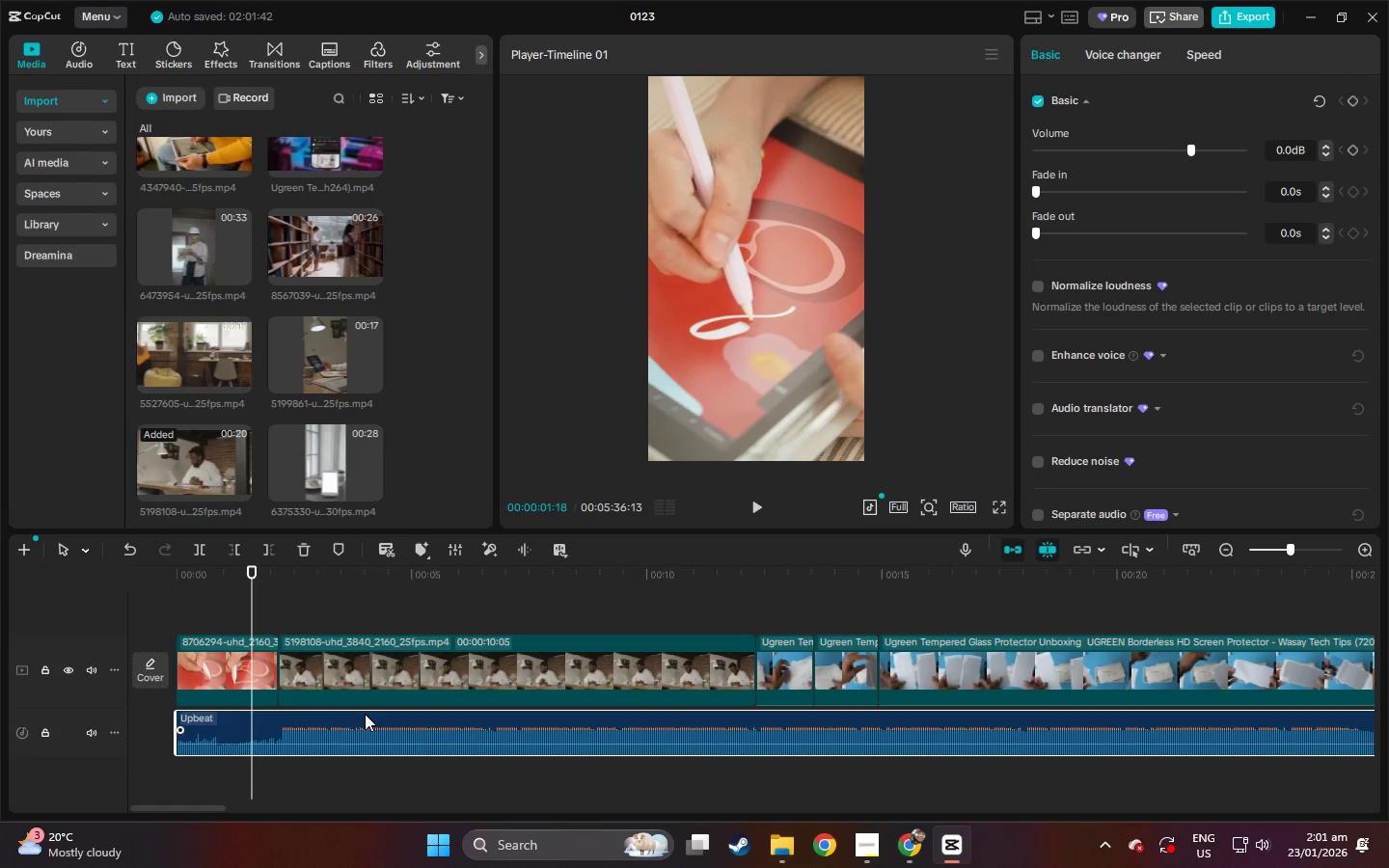 
right_click([365, 714])
 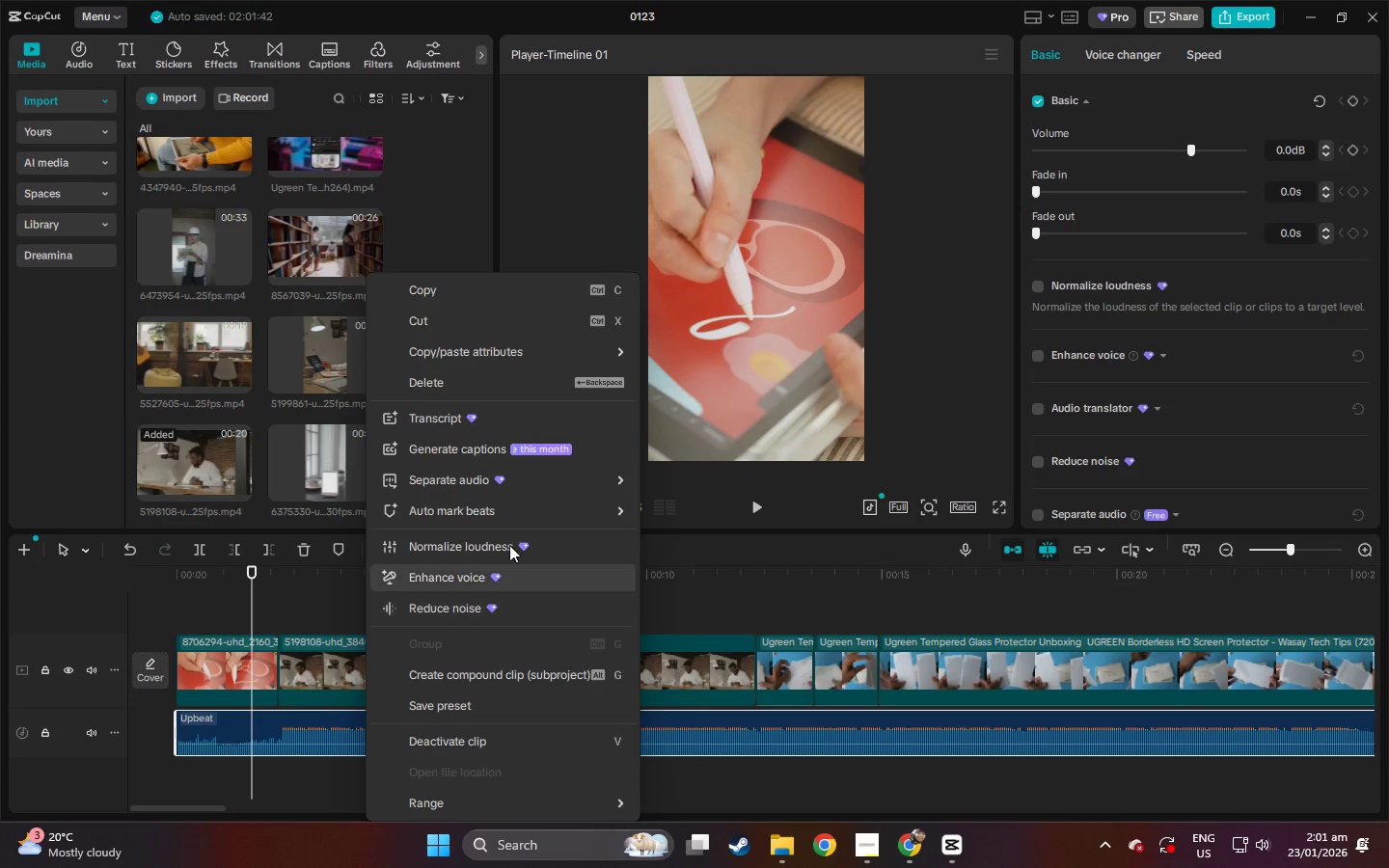 
left_click([523, 517])
 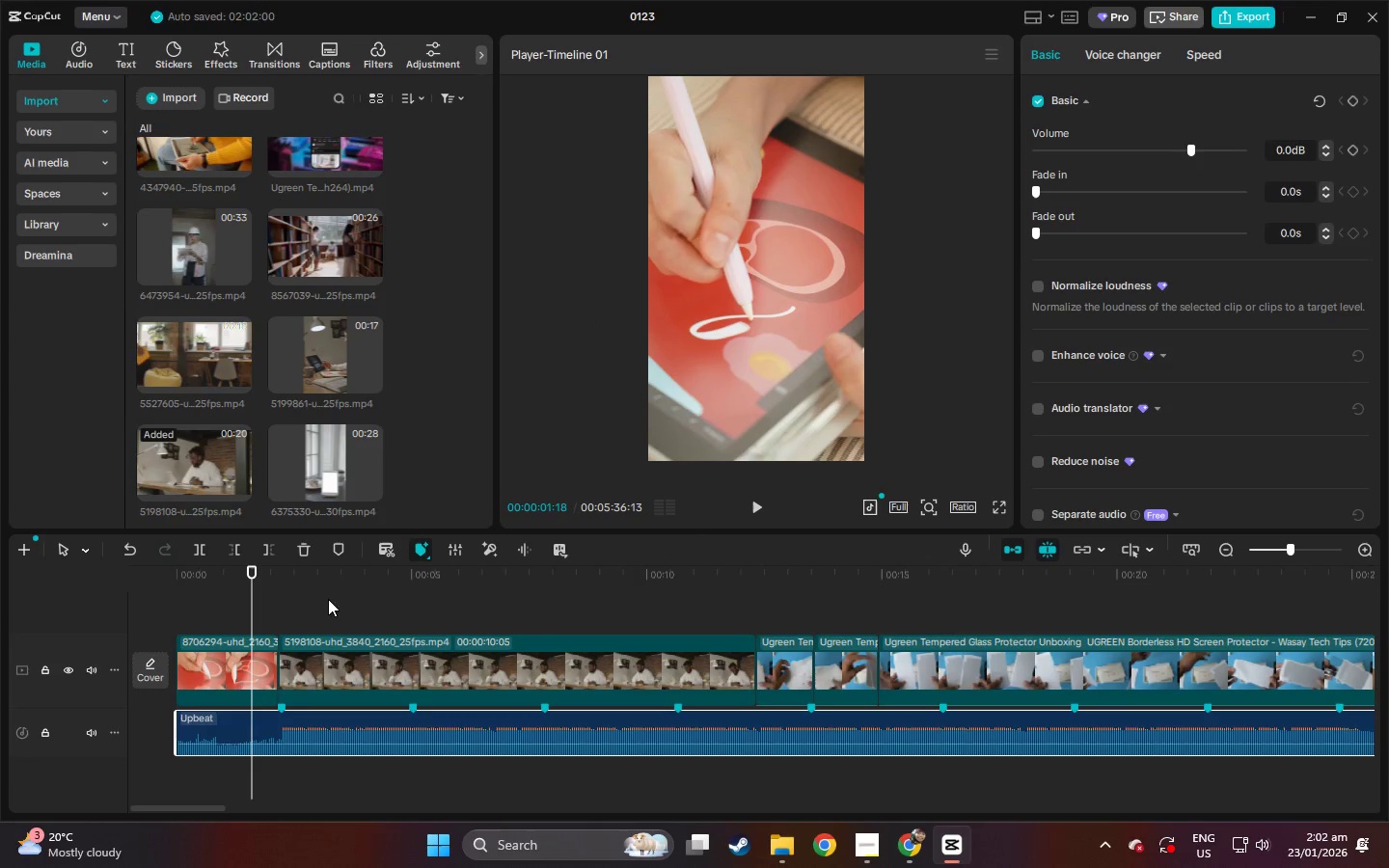 
left_click([242, 573])
 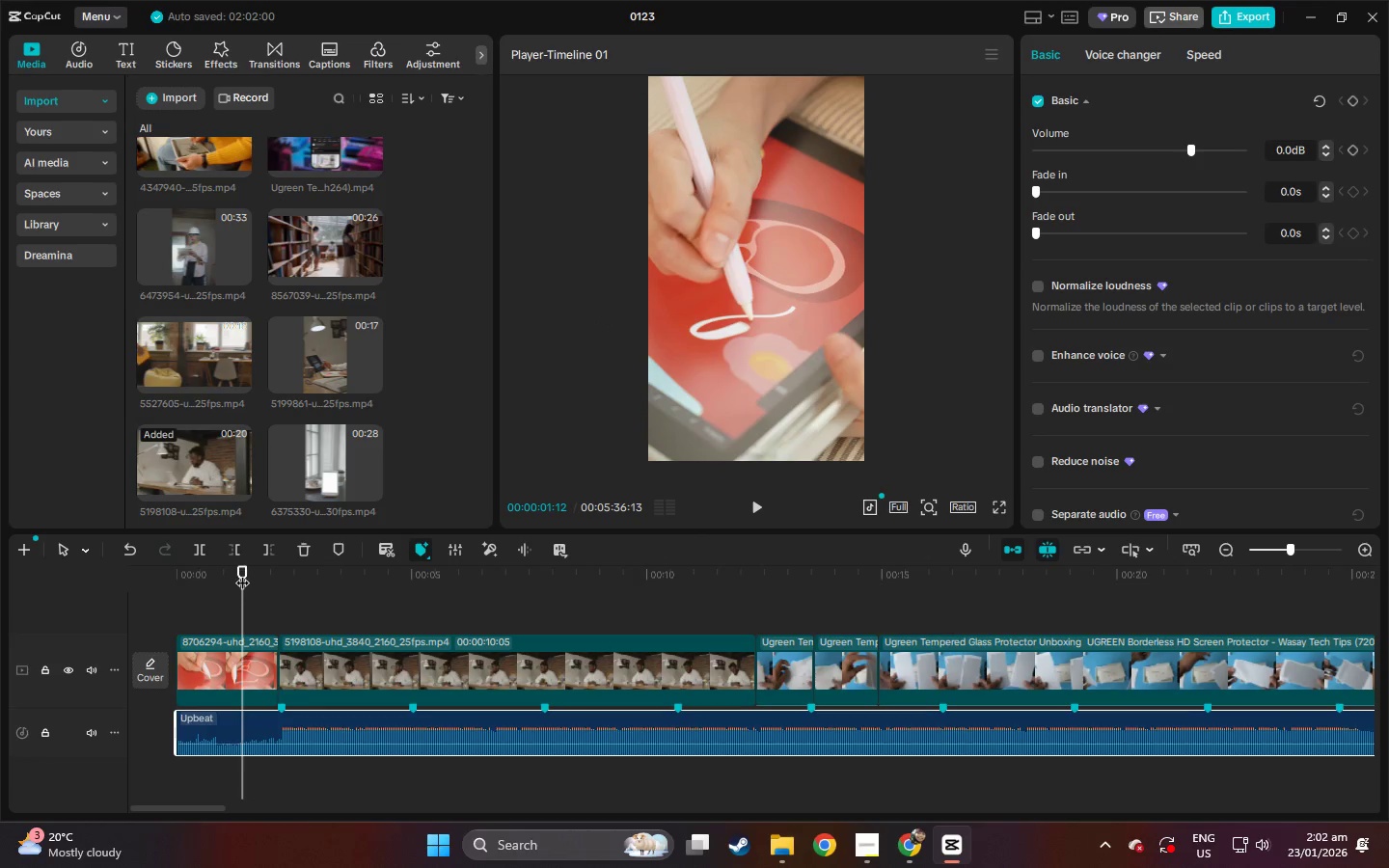 
key(Space)
 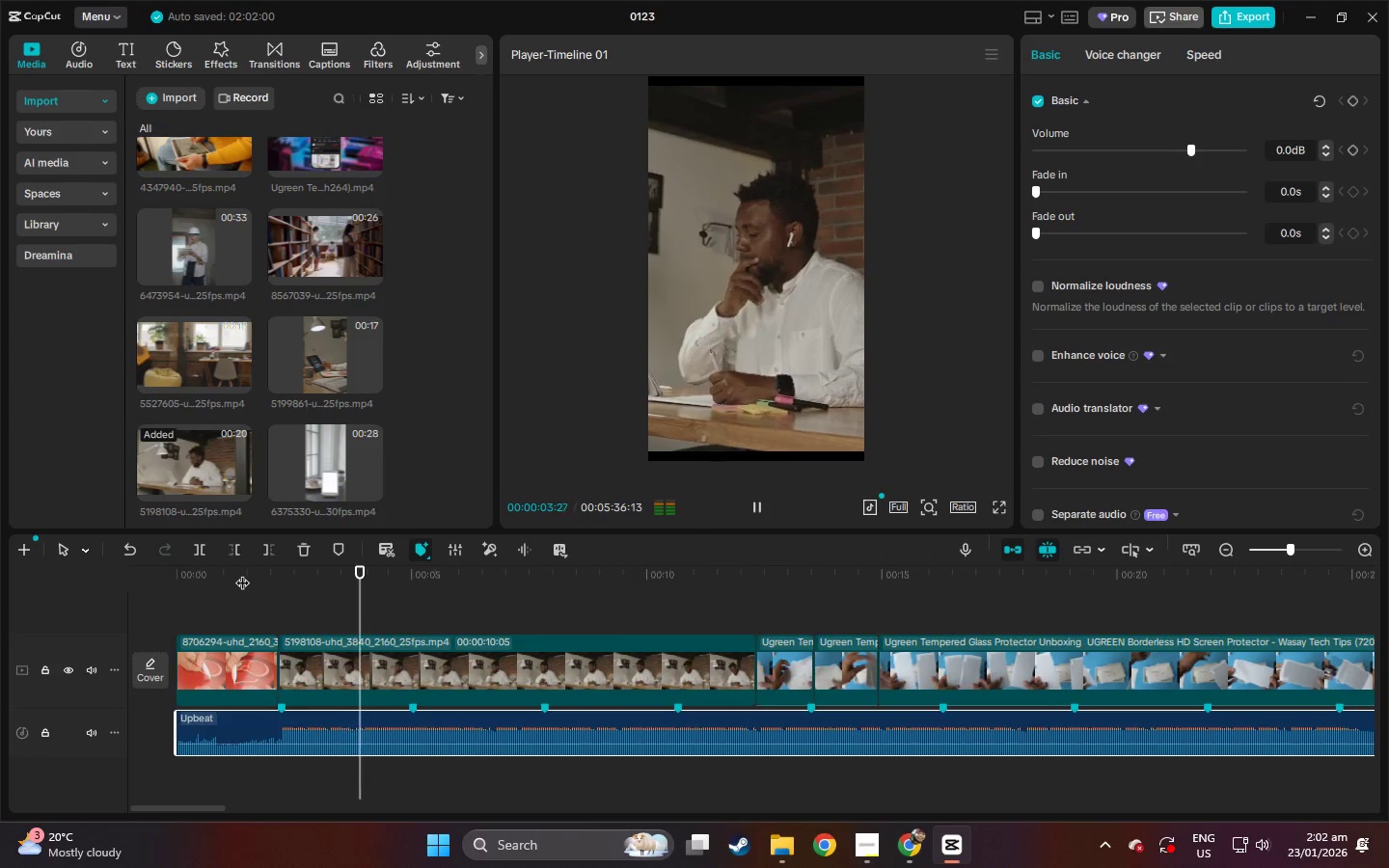 
key(Space)
 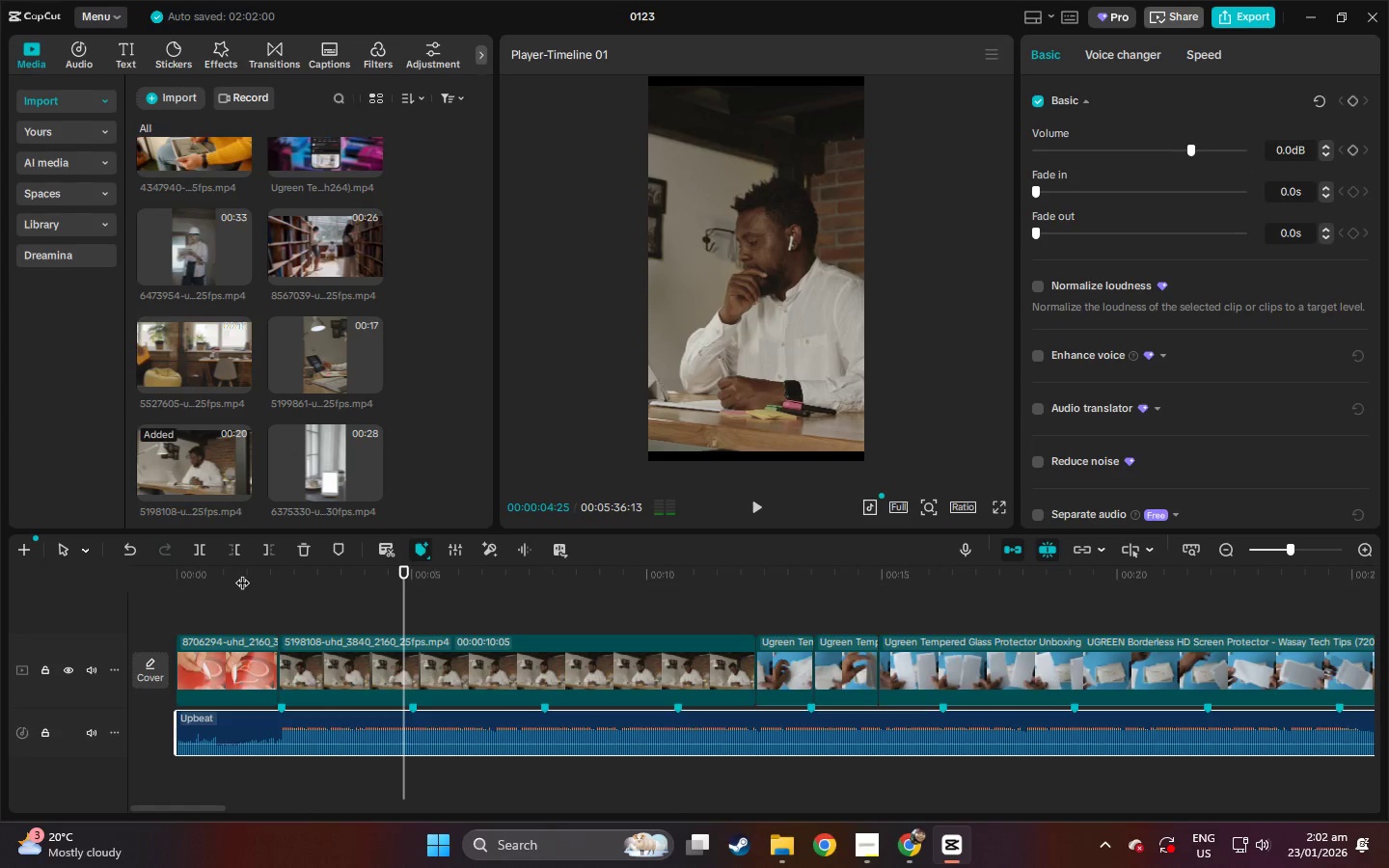 
key(Space)
 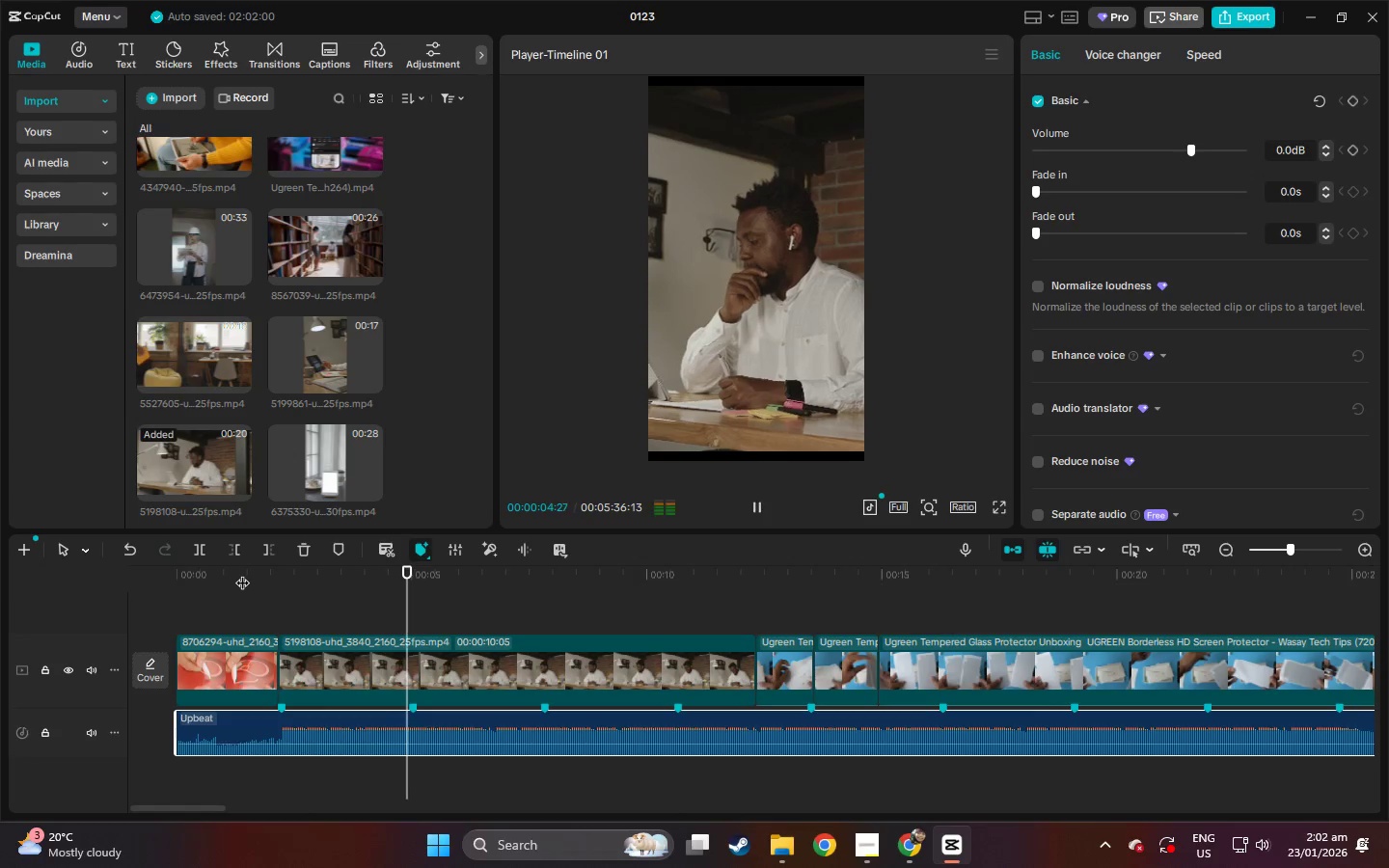 
key(Space)
 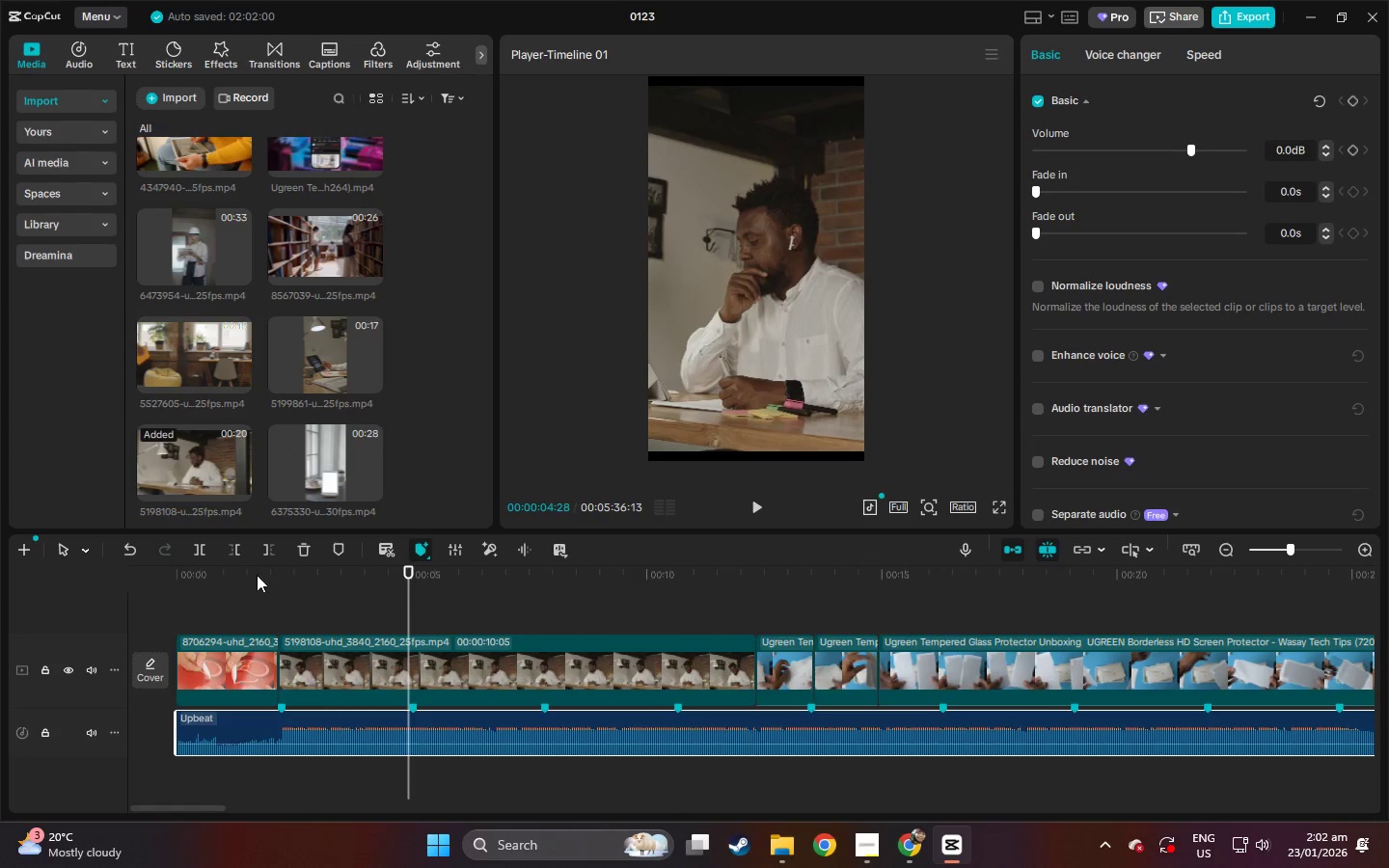 
key(Control+ControlLeft)
 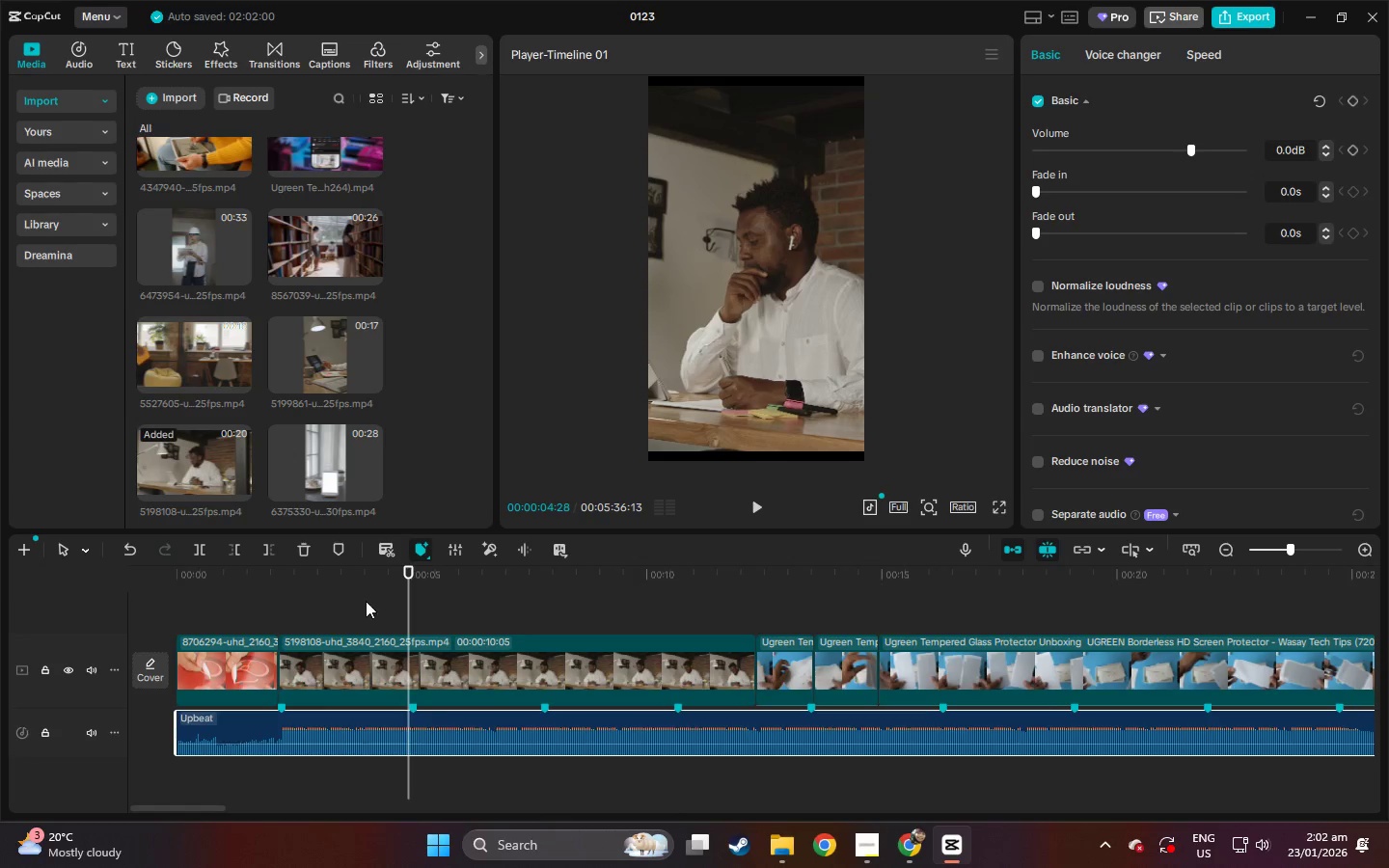 
key(Control+B)
 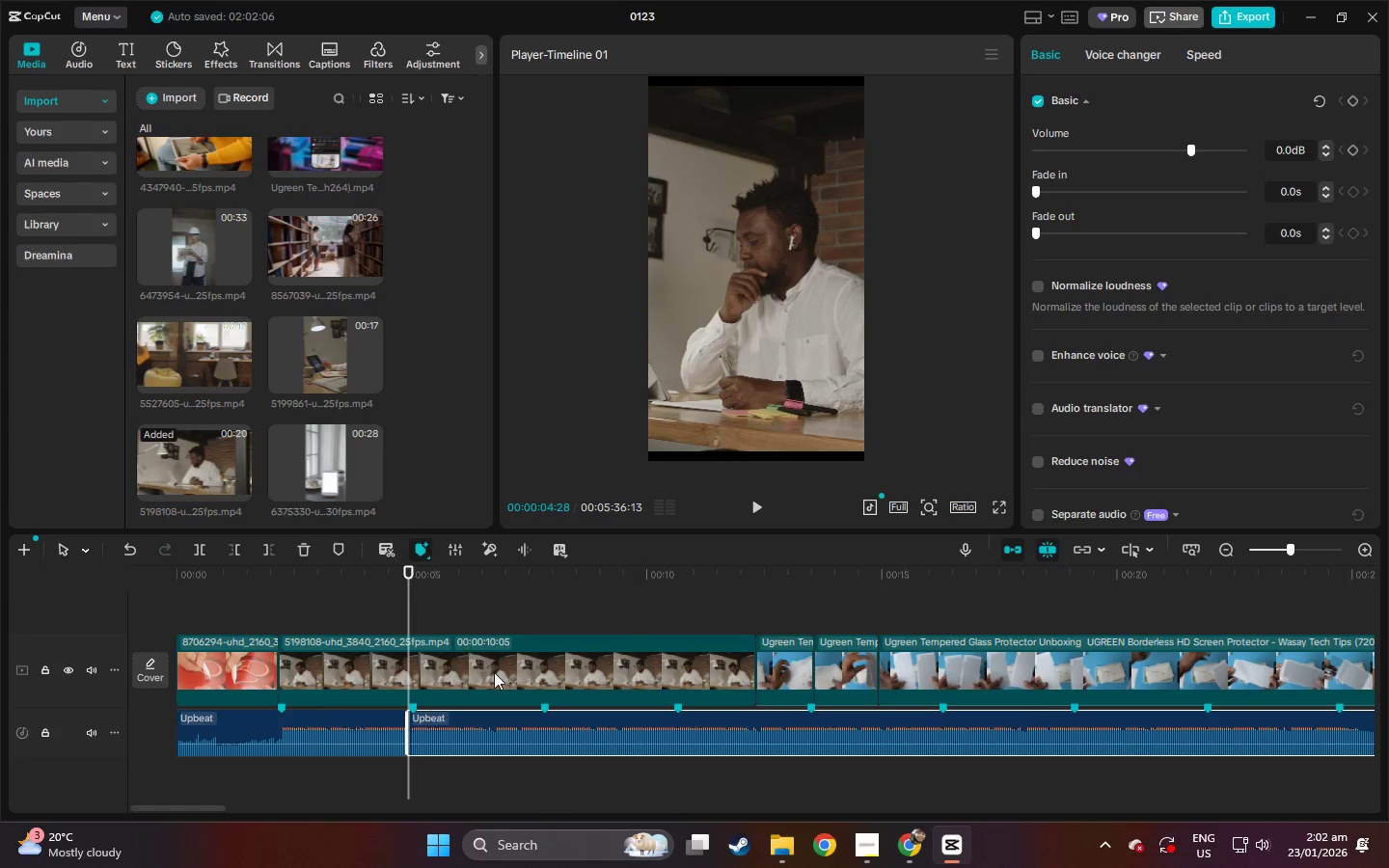 
left_click([496, 674])
 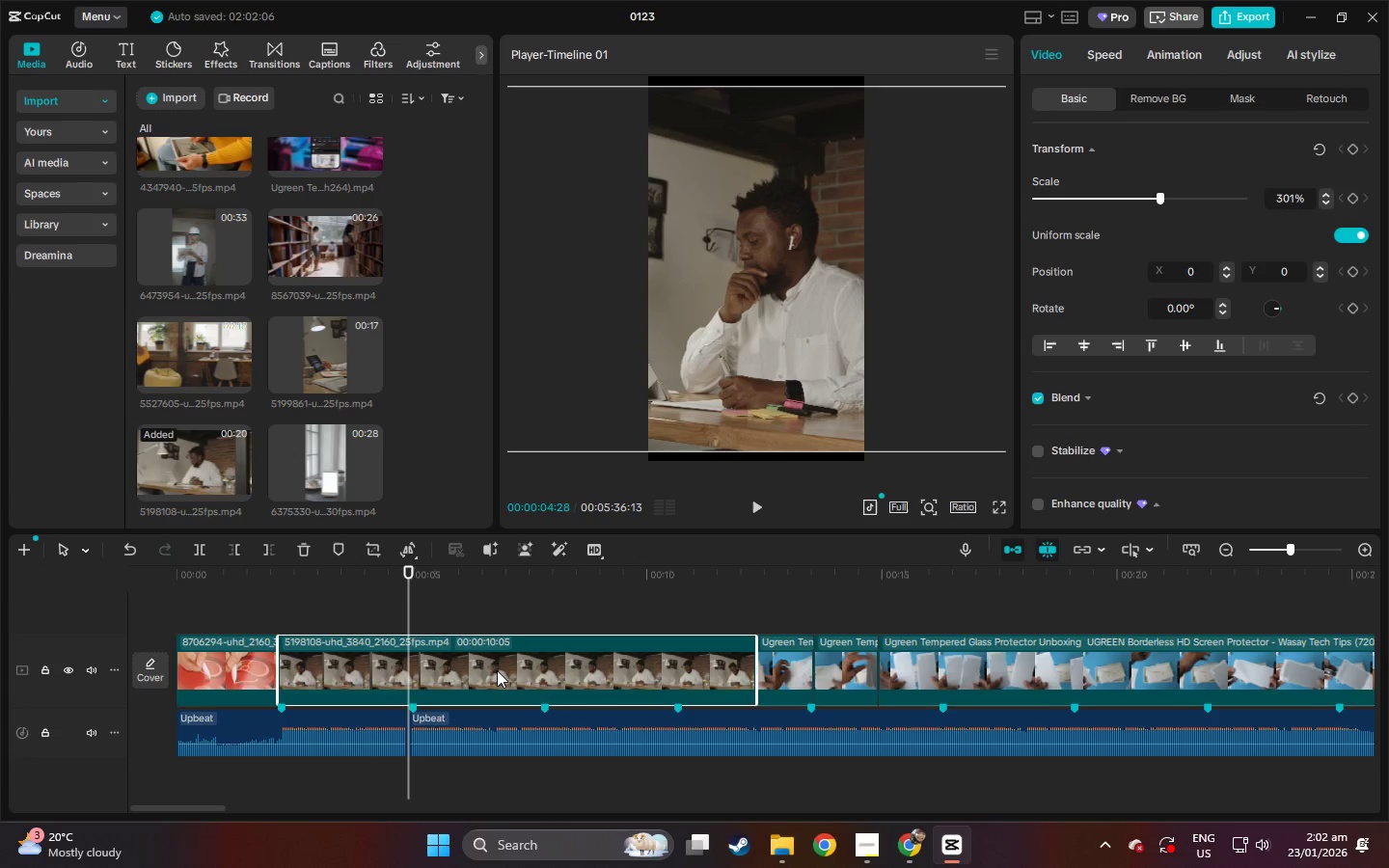 
key(Control+ControlLeft)
 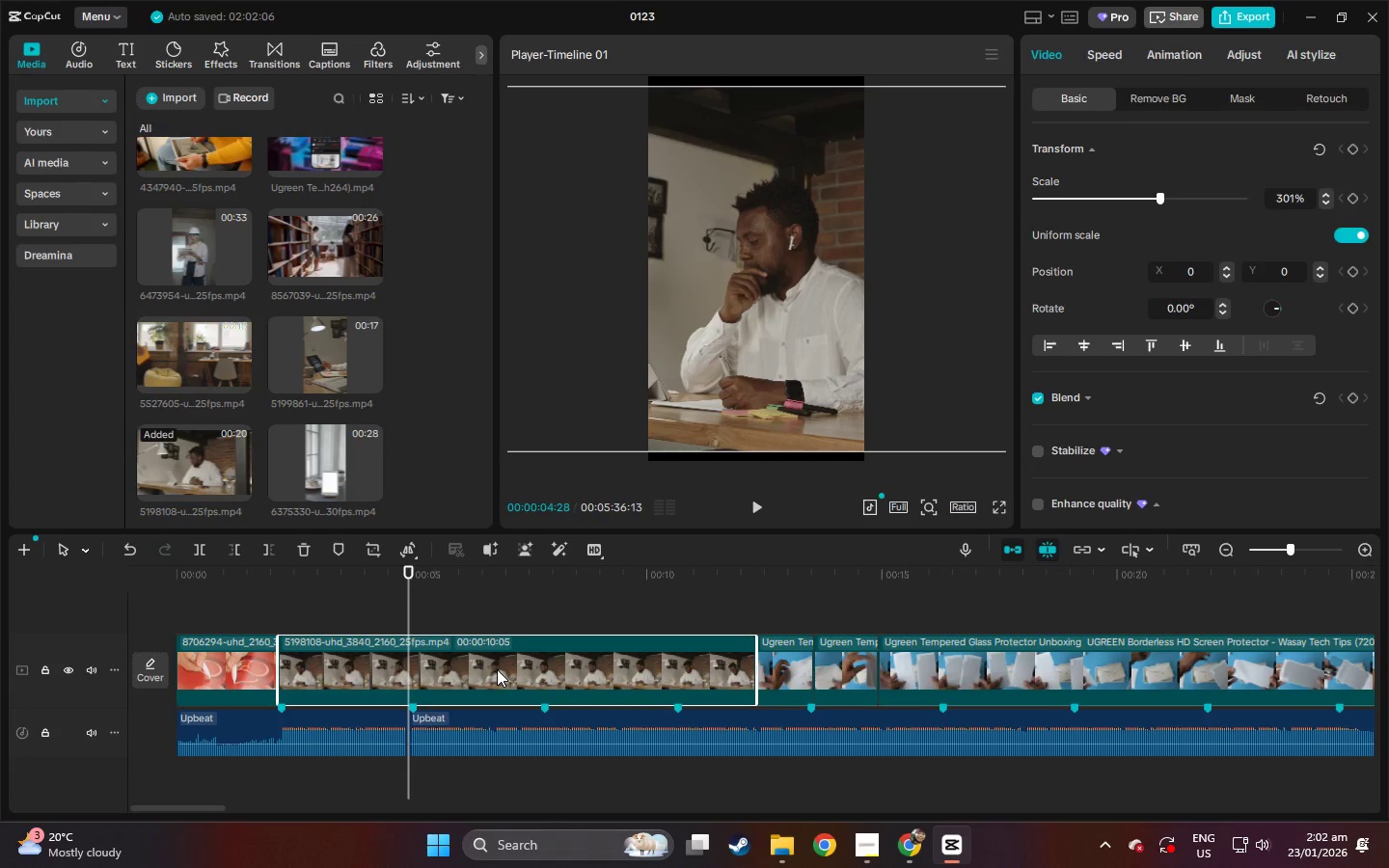 
key(Control+Z)
 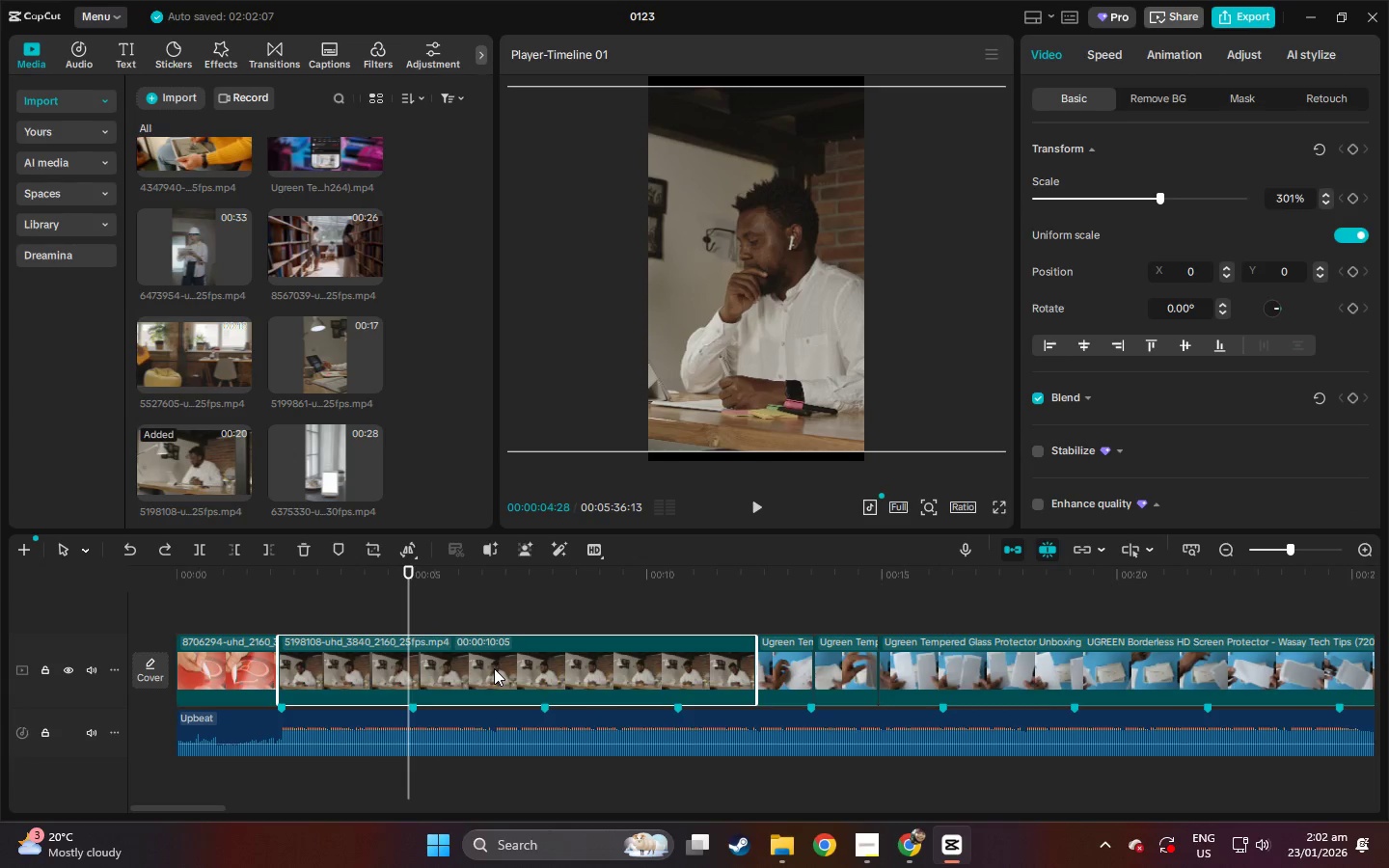 
left_click([494, 667])
 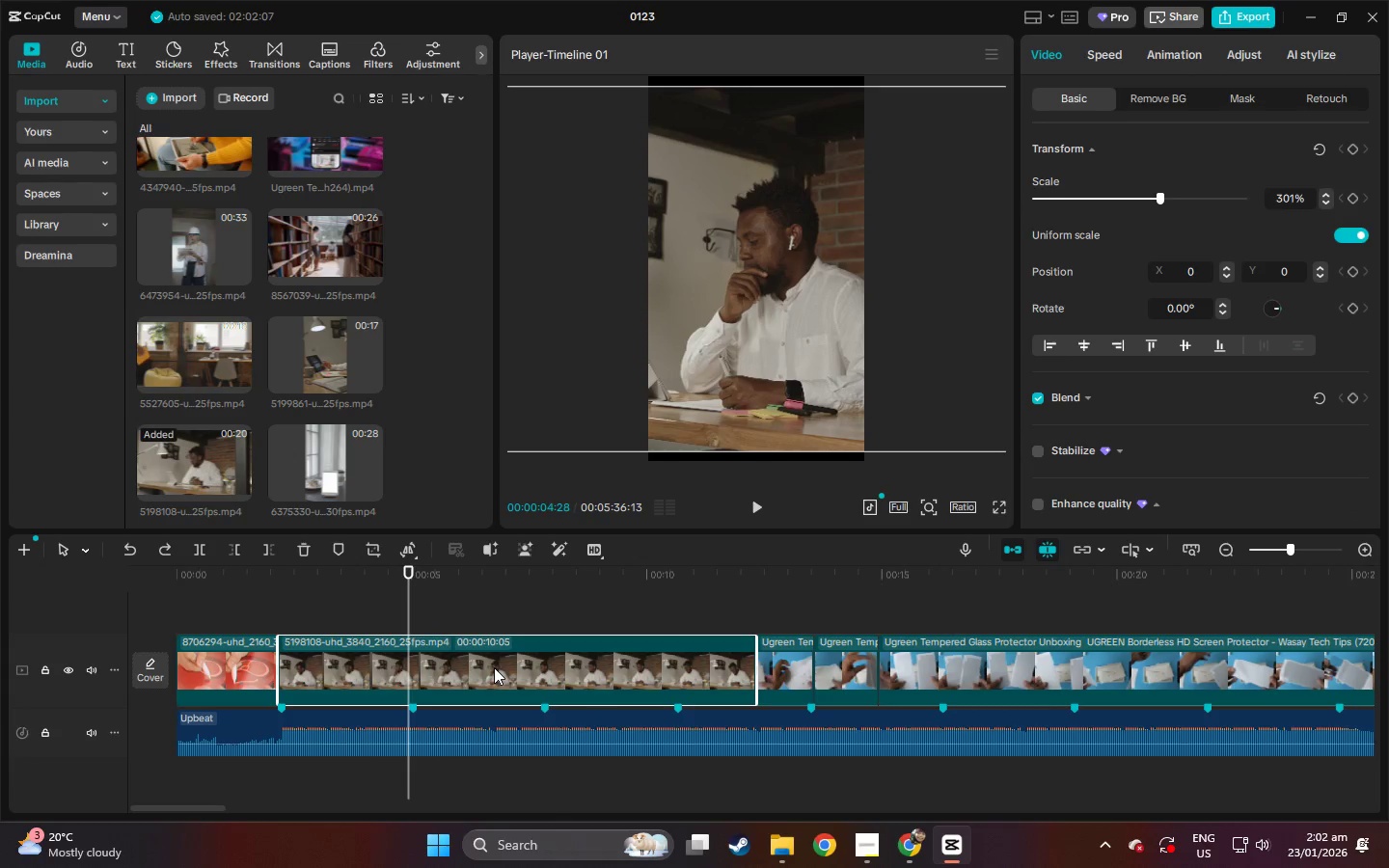 
key(Control+ControlLeft)
 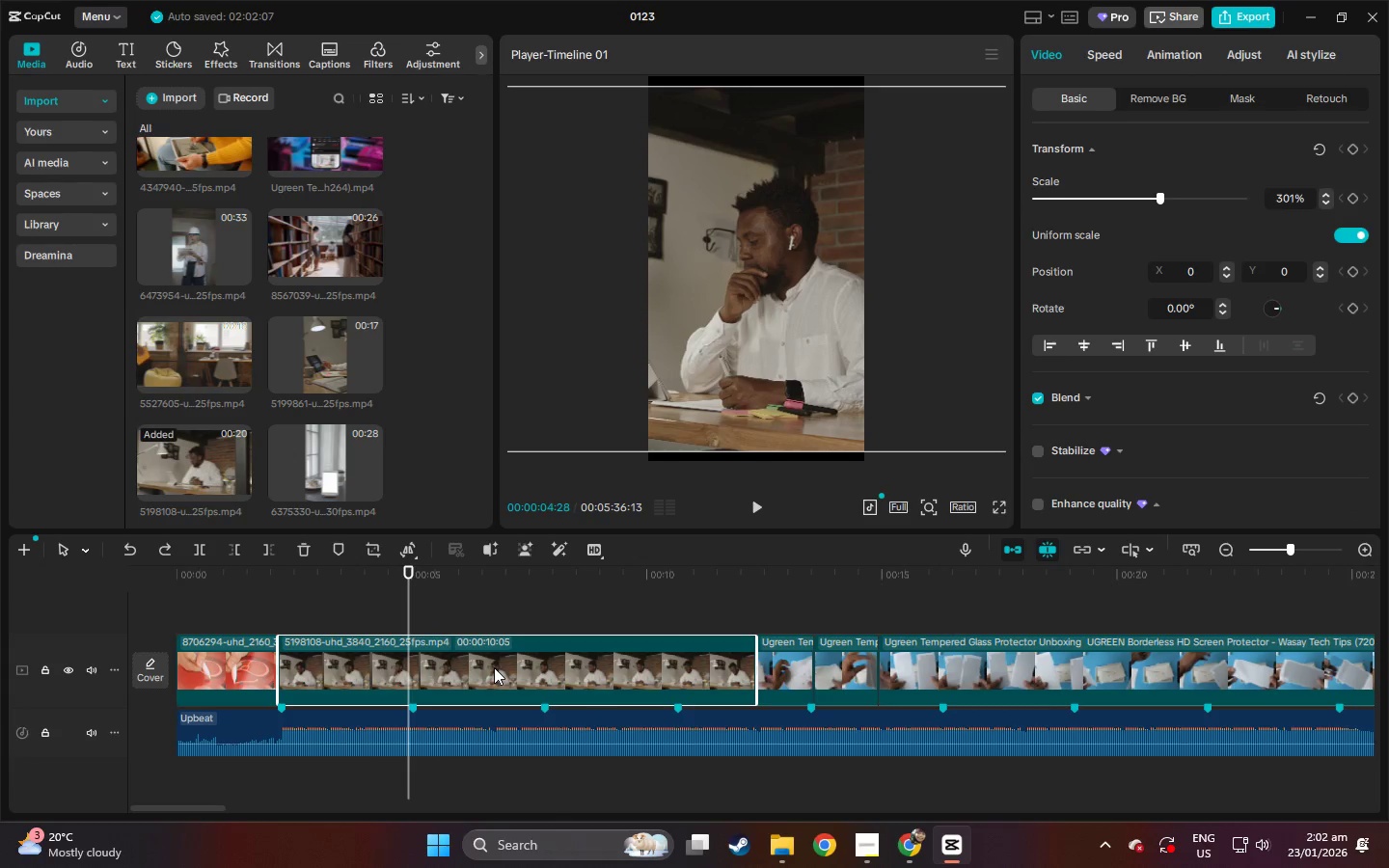 
key(Control+B)
 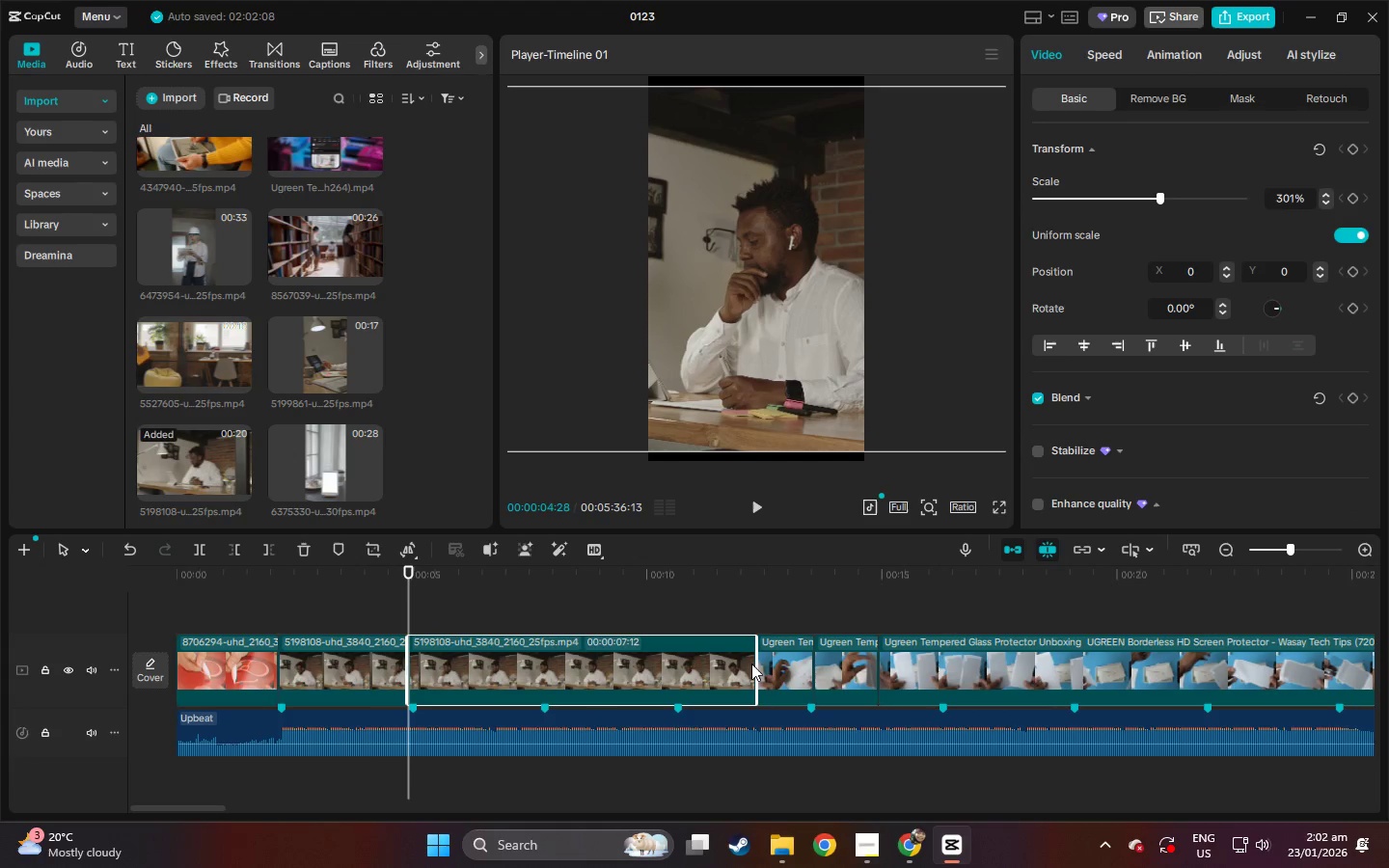 
left_click([581, 659])
 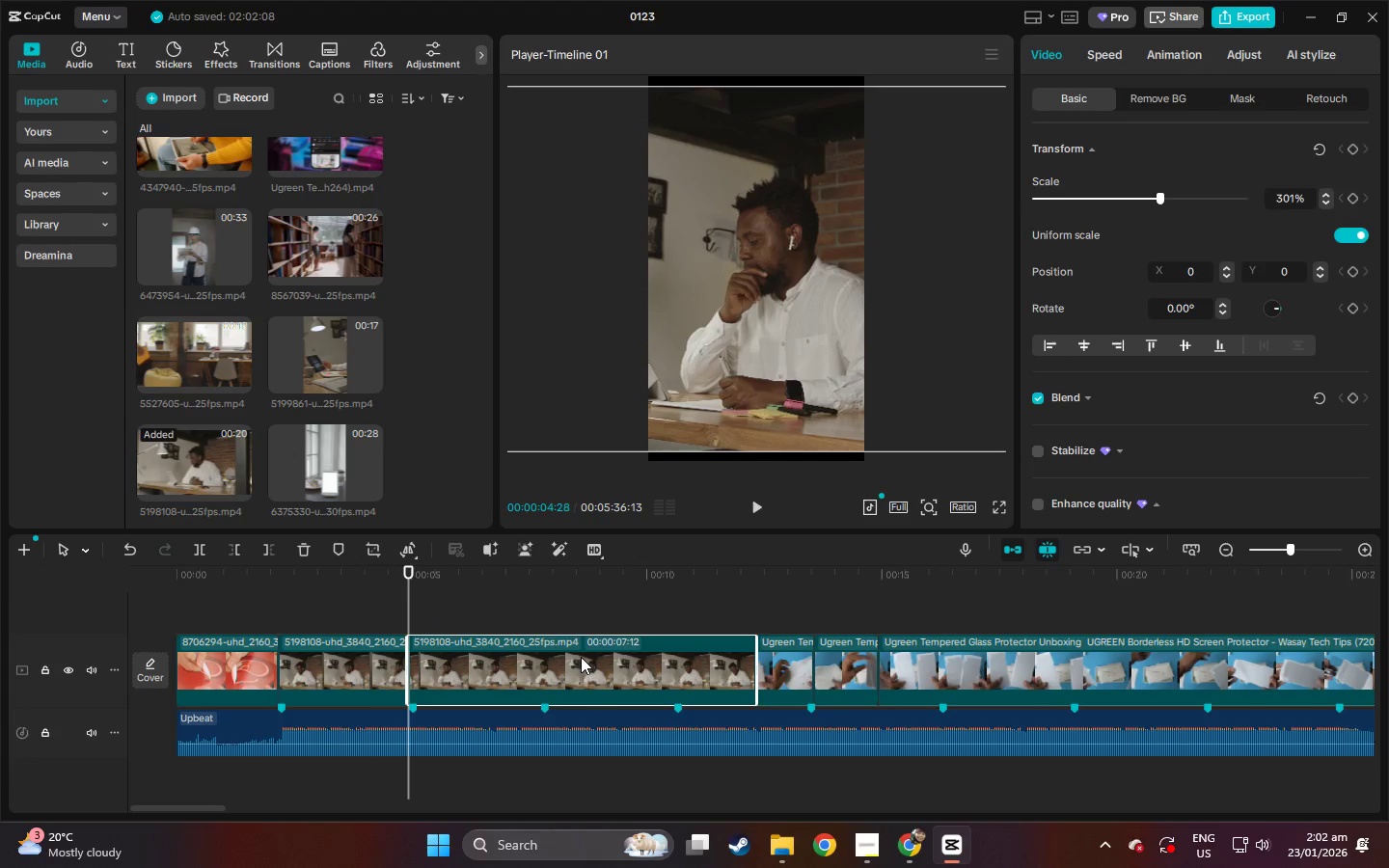 
key(Delete)
 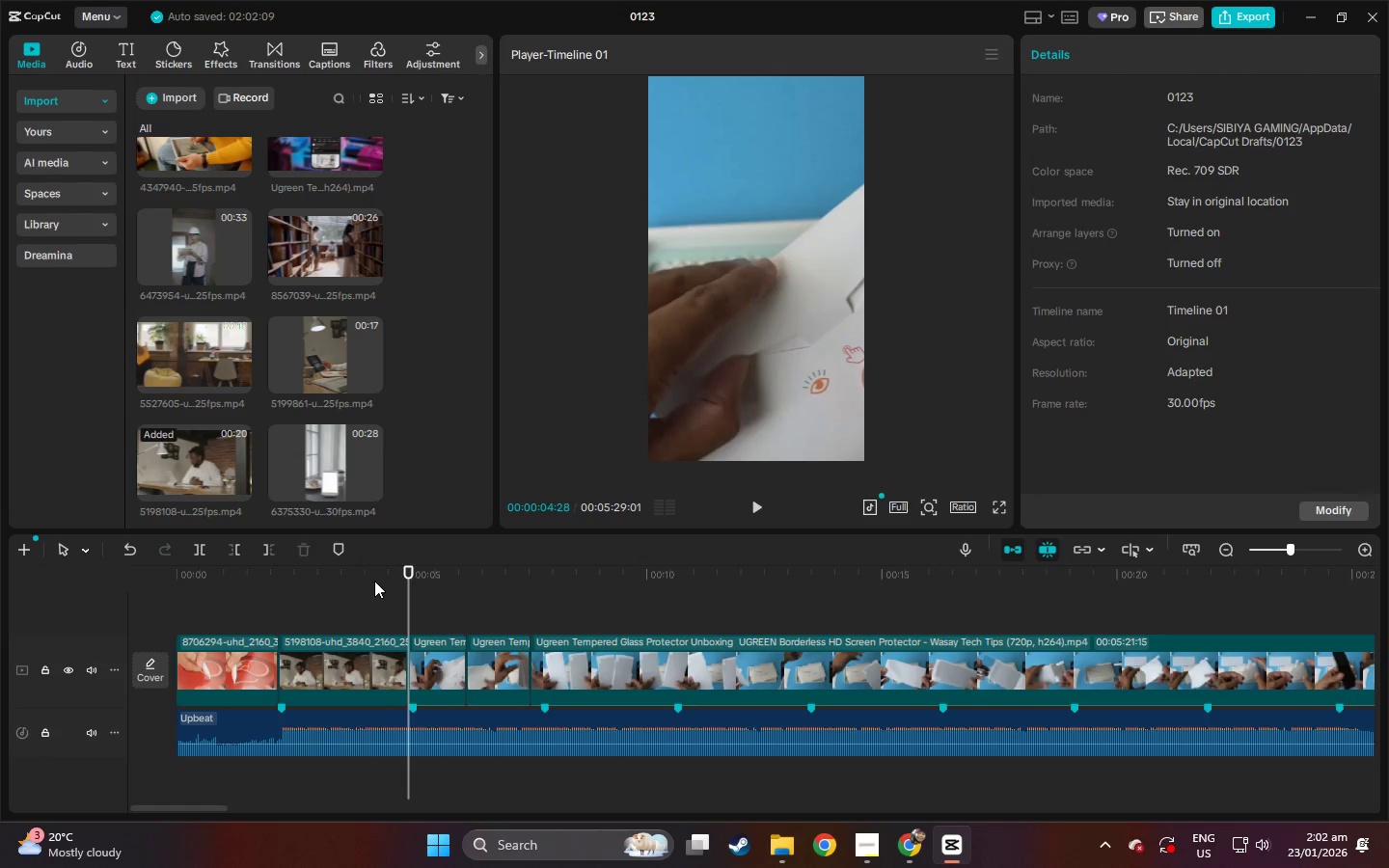 
left_click([372, 588])
 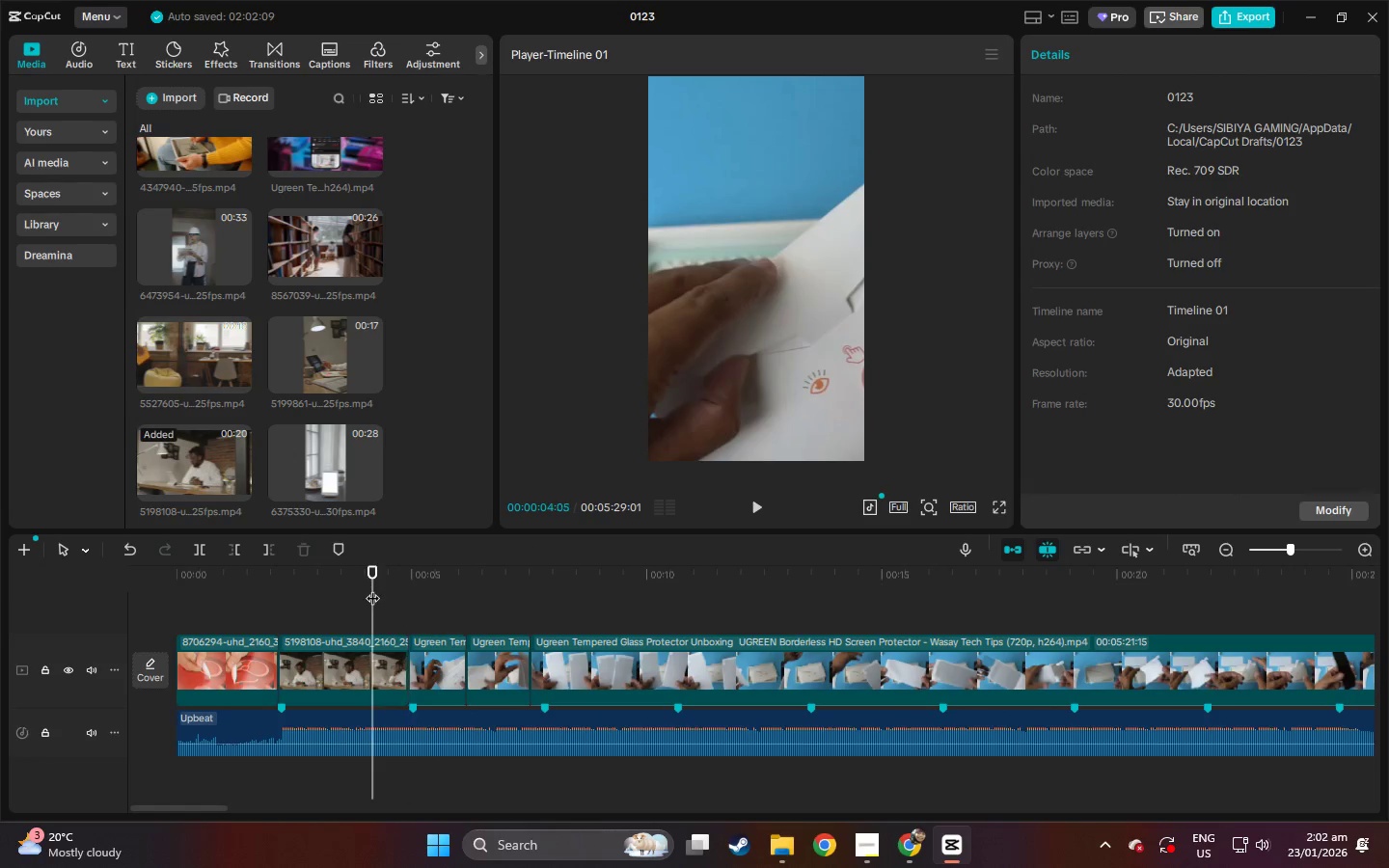 
key(Space)
 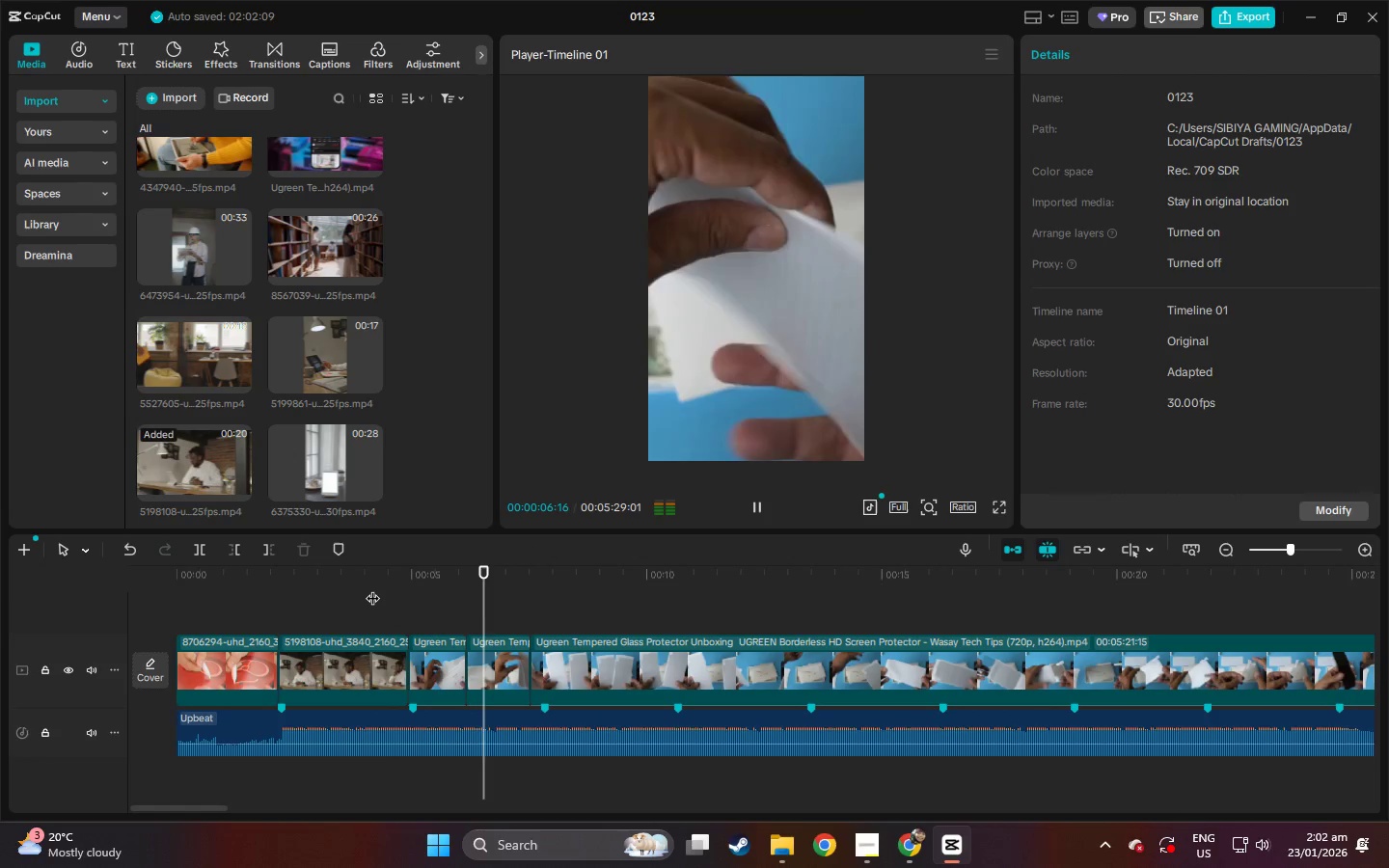 
key(Space)
 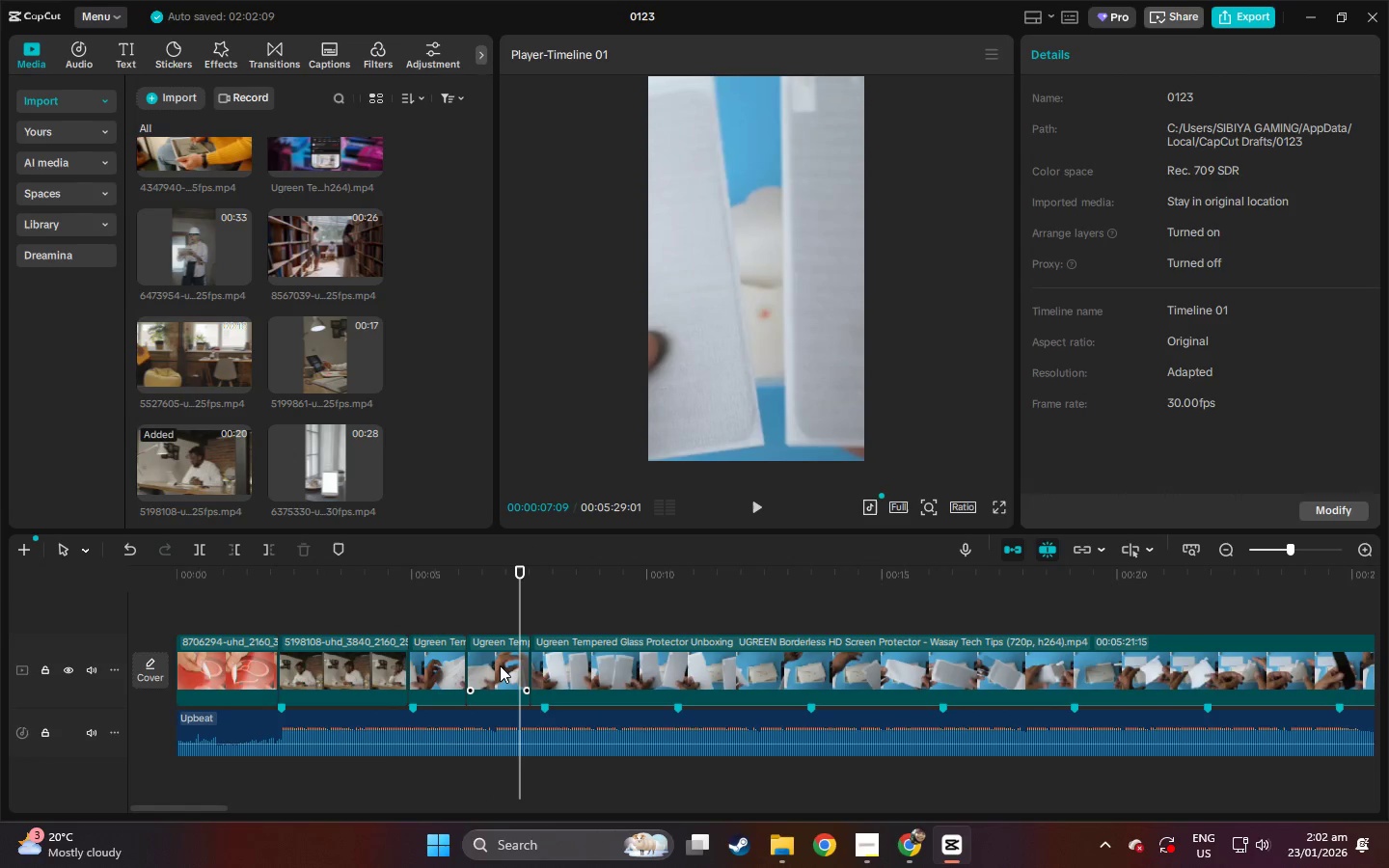 
left_click([500, 665])
 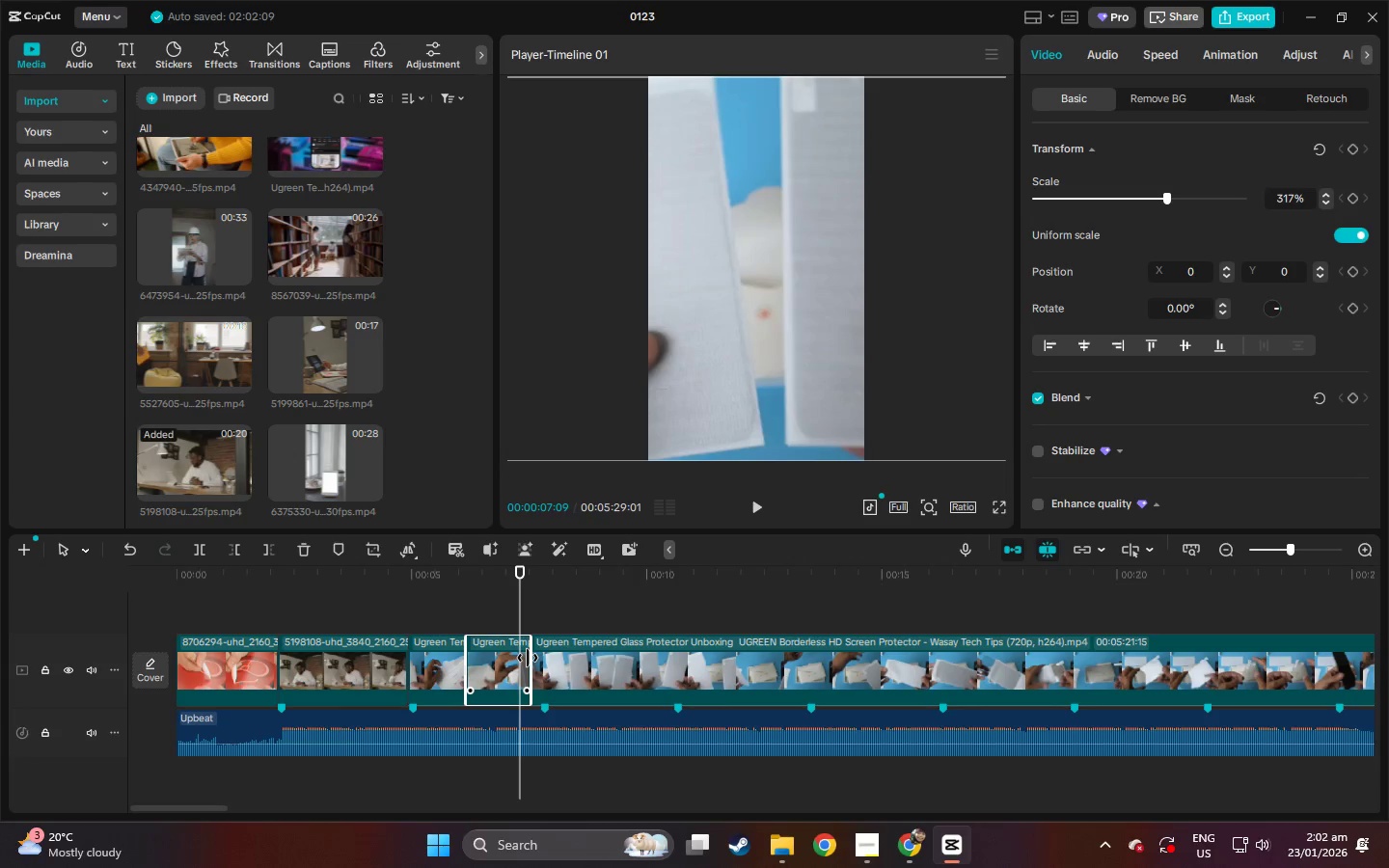 
left_click_drag(start_coordinate=[531, 658], to_coordinate=[541, 660])
 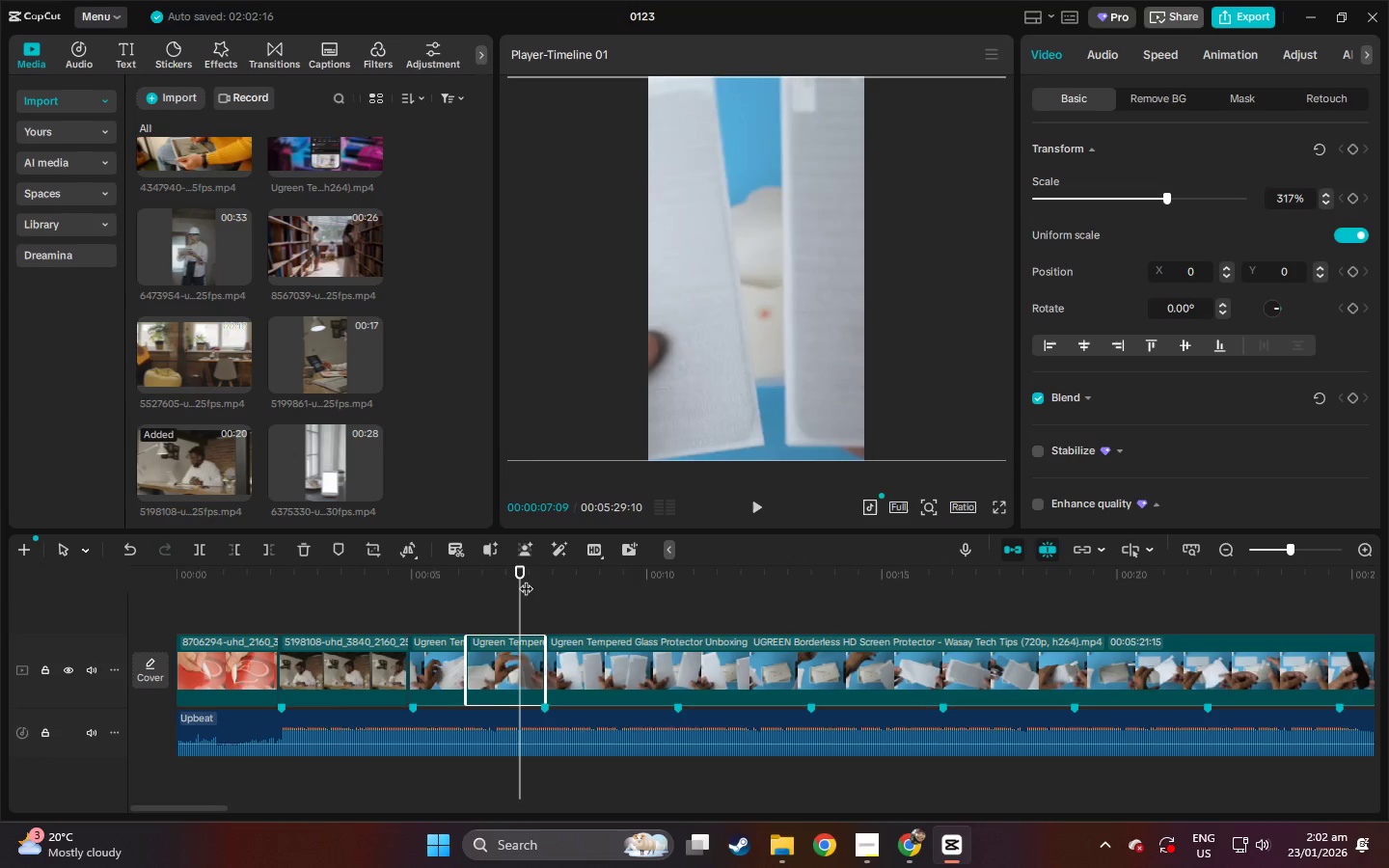 
left_click([525, 578])
 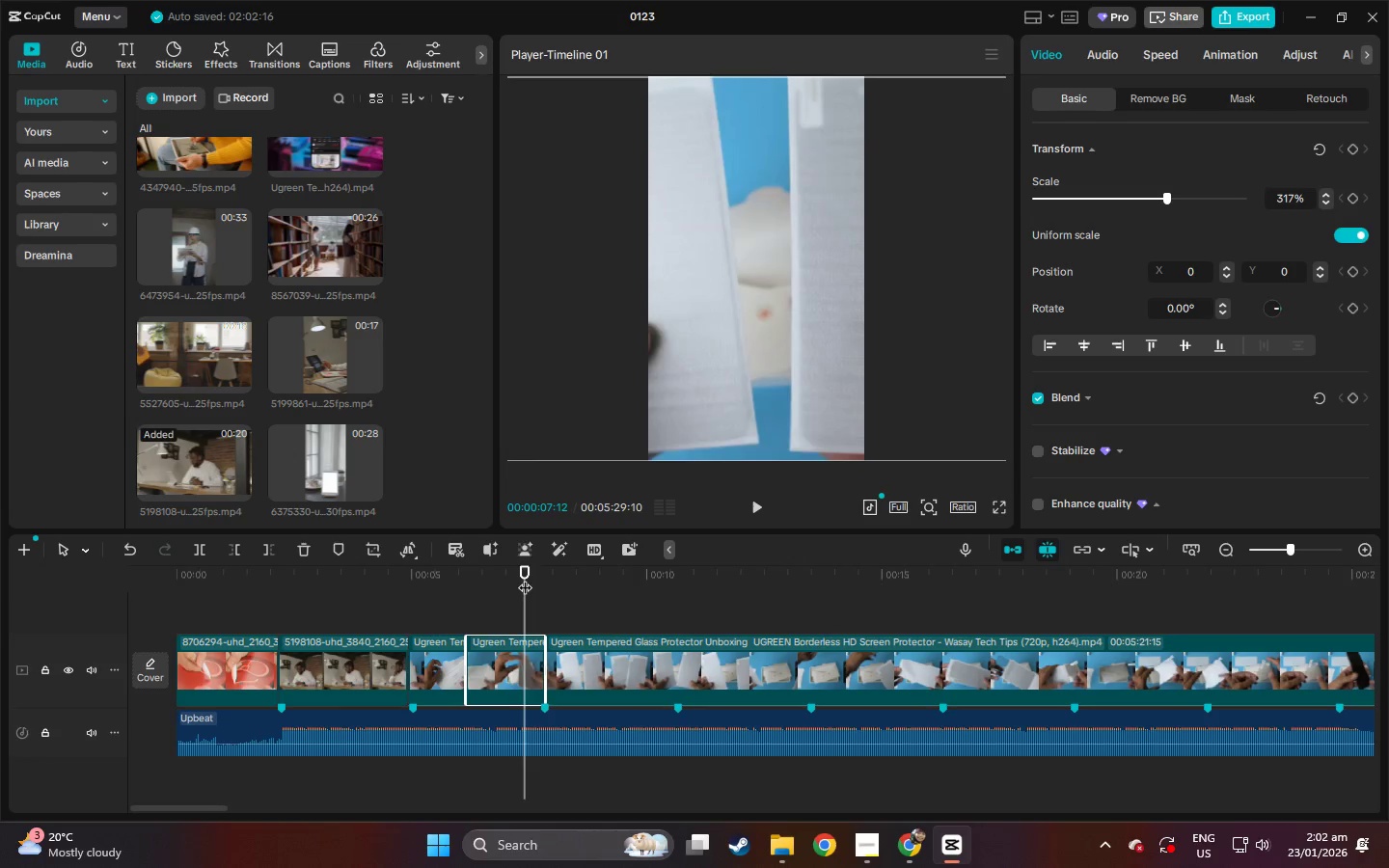 
key(Space)
 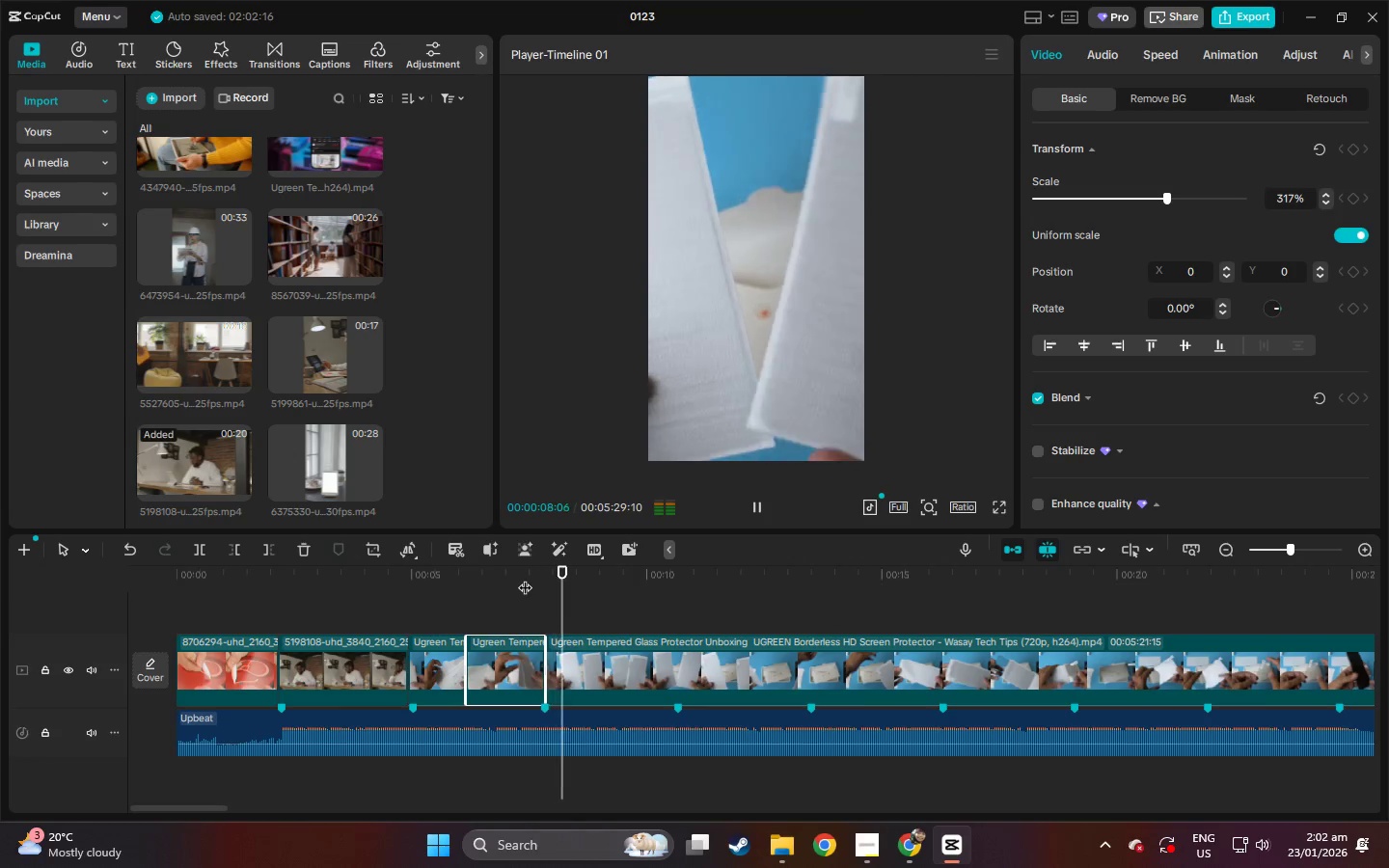 
key(Space)
 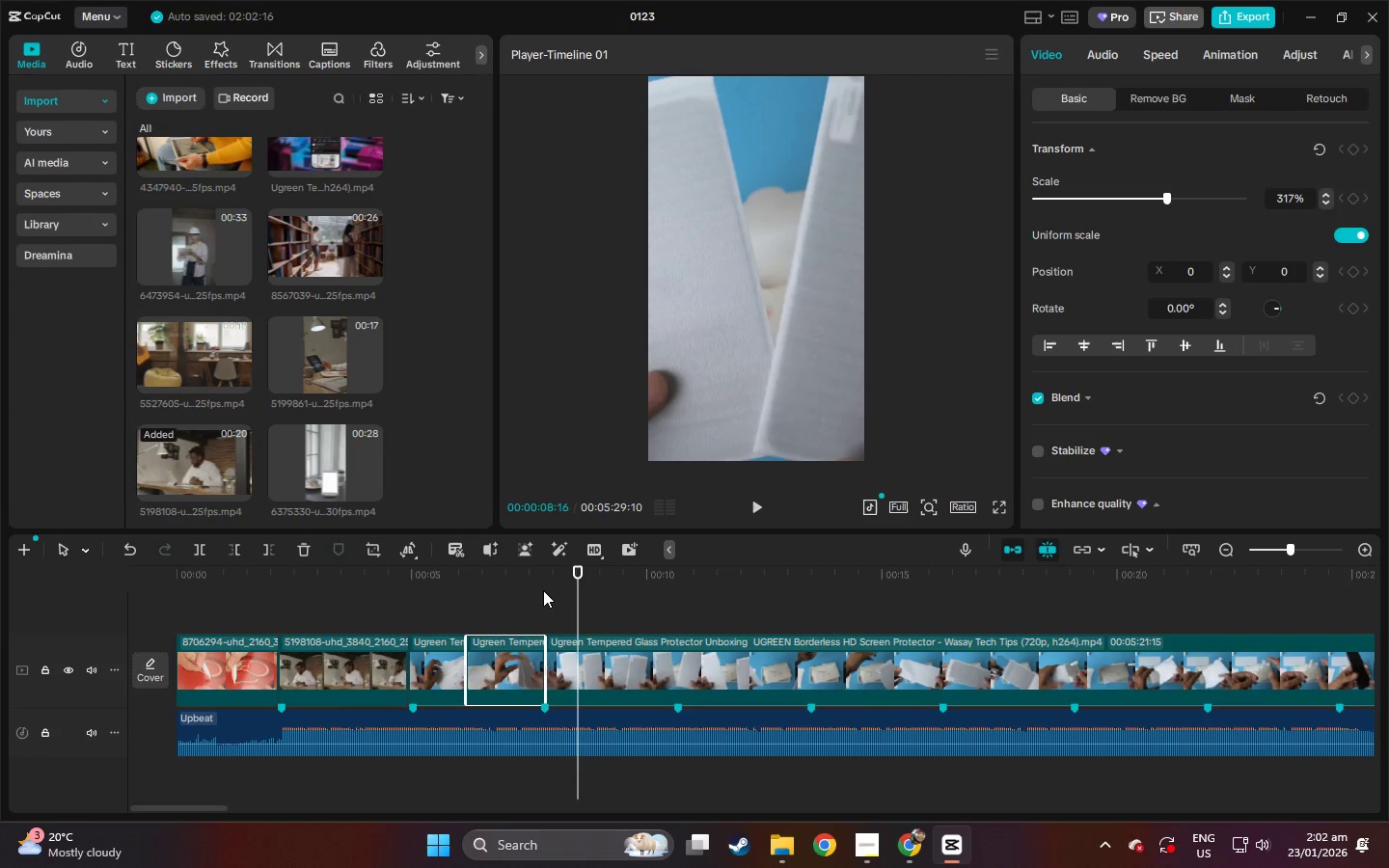 
key(Control+ControlLeft)
 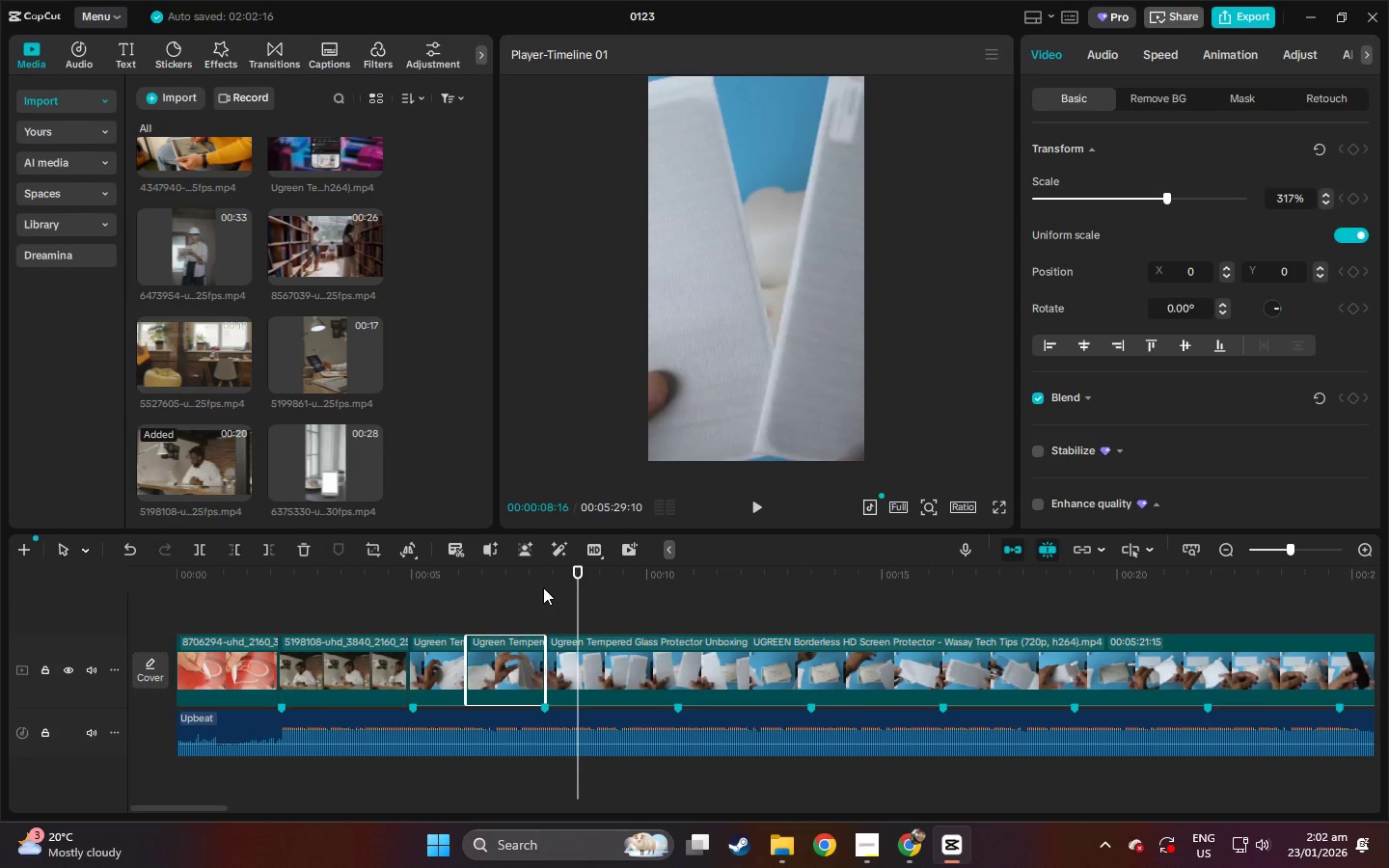 
key(Control+Z)
 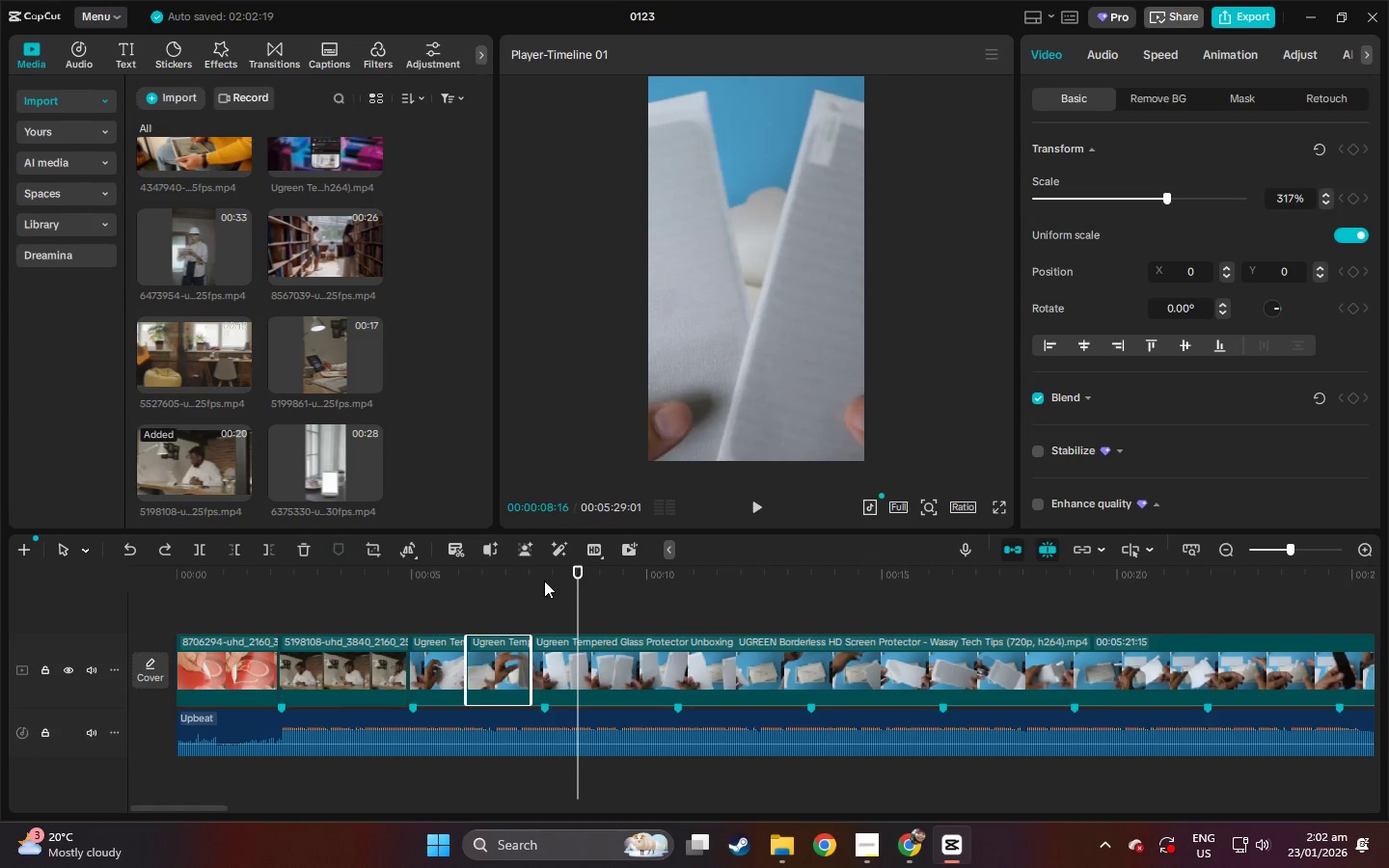 
left_click([558, 647])
 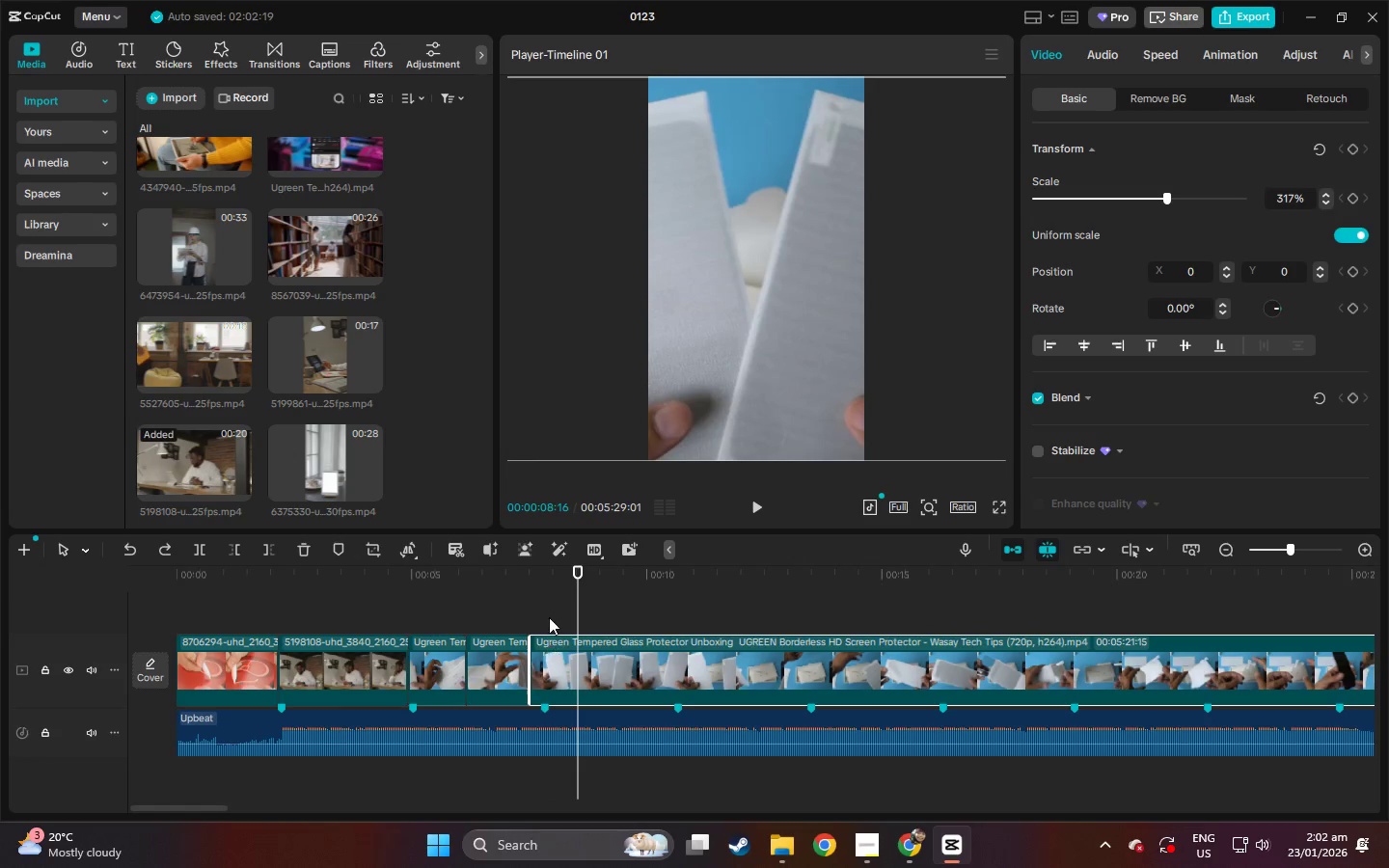 
left_click_drag(start_coordinate=[584, 579], to_coordinate=[1115, 601])
 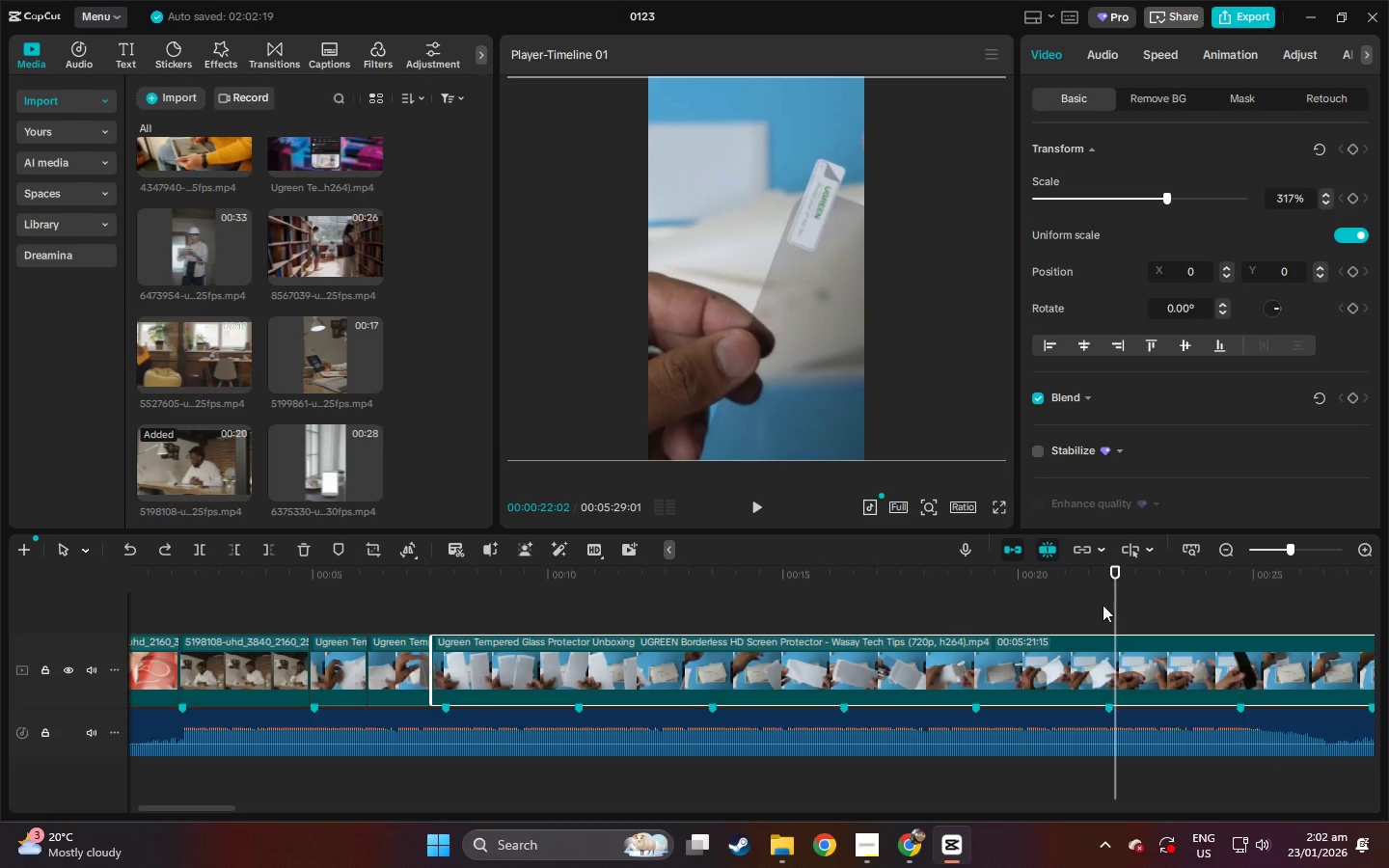 
key(Control+ControlLeft)
 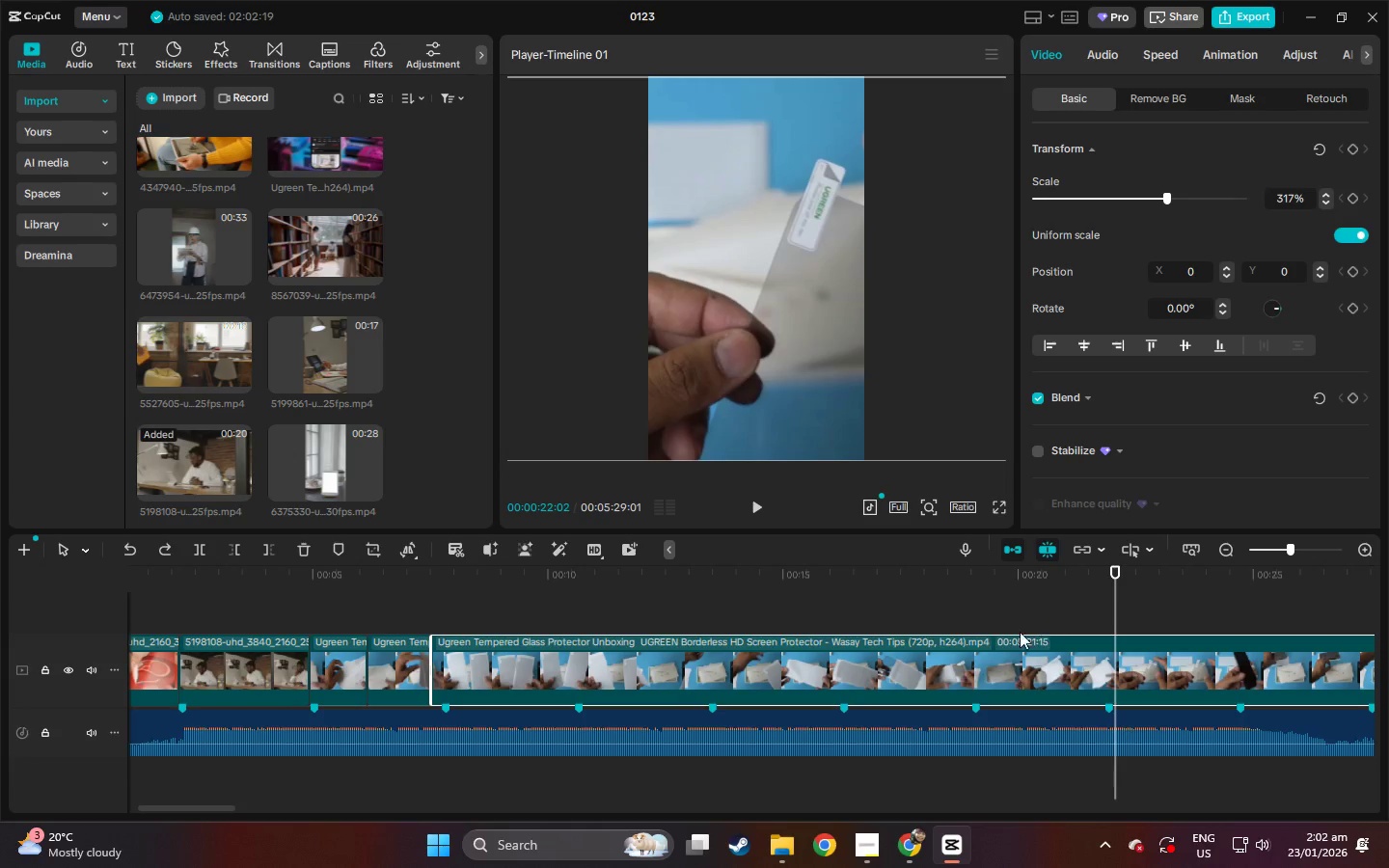 
key(Control+B)
 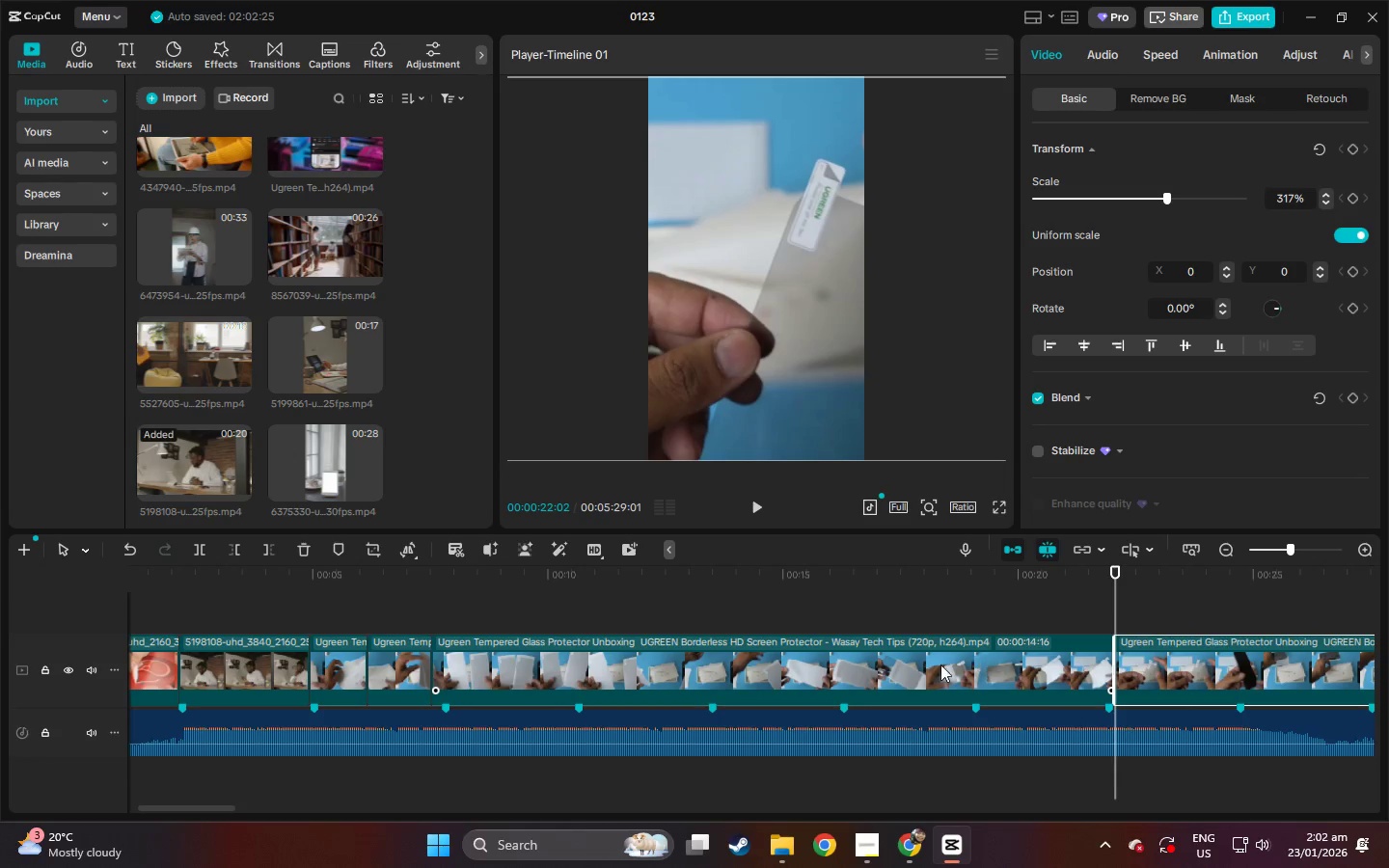 
left_click([933, 666])
 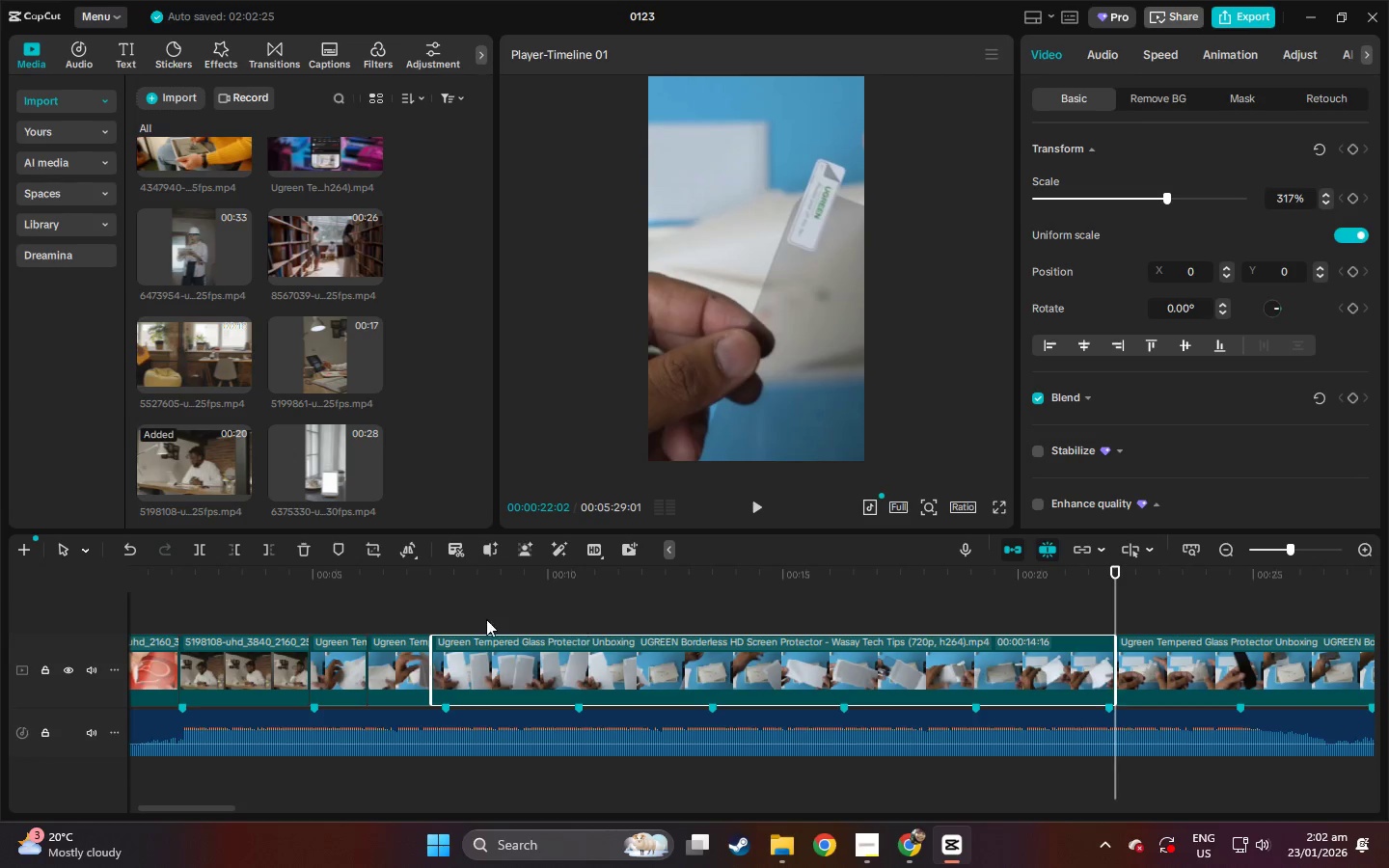 
key(Delete)
 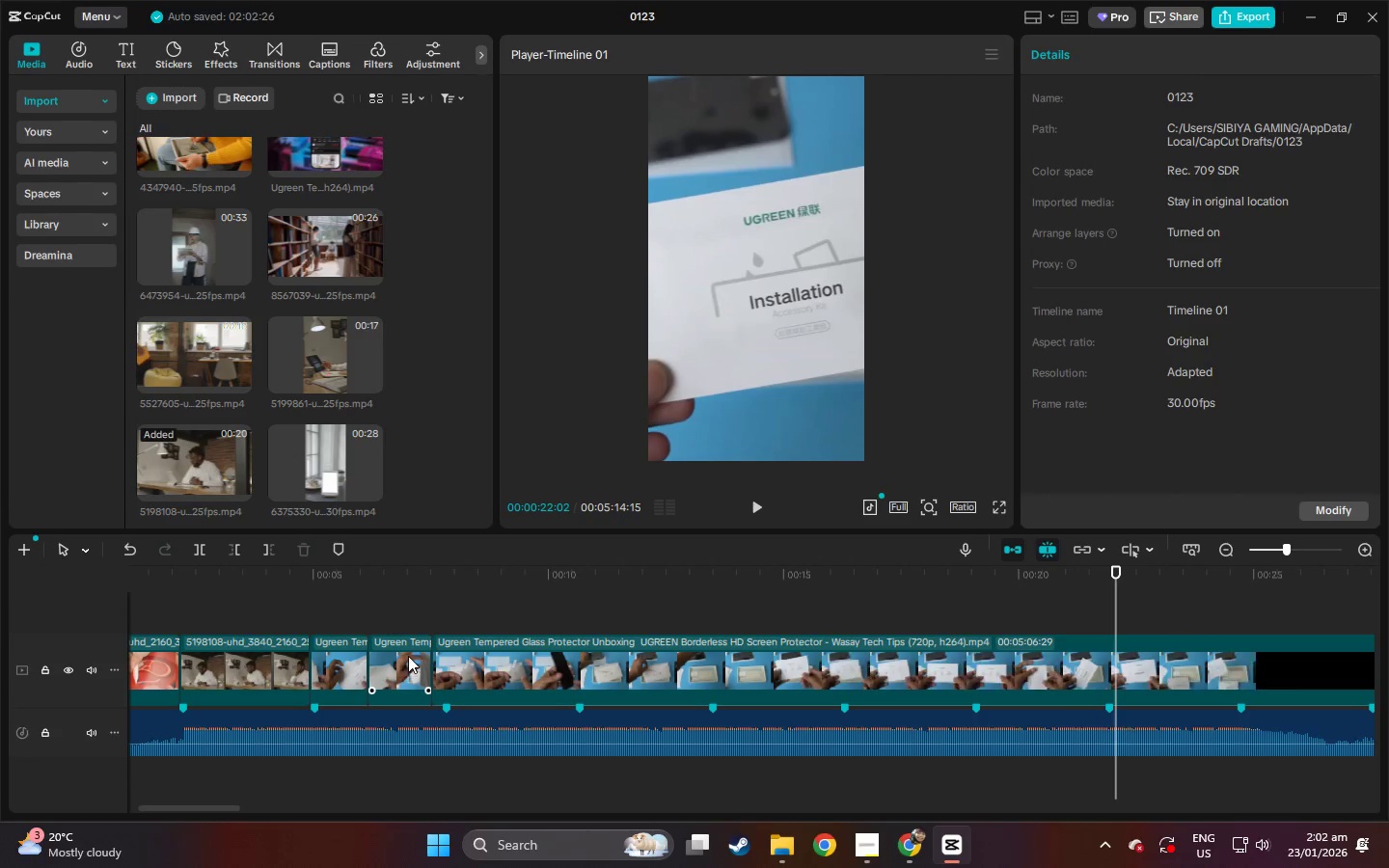 
left_click([408, 656])
 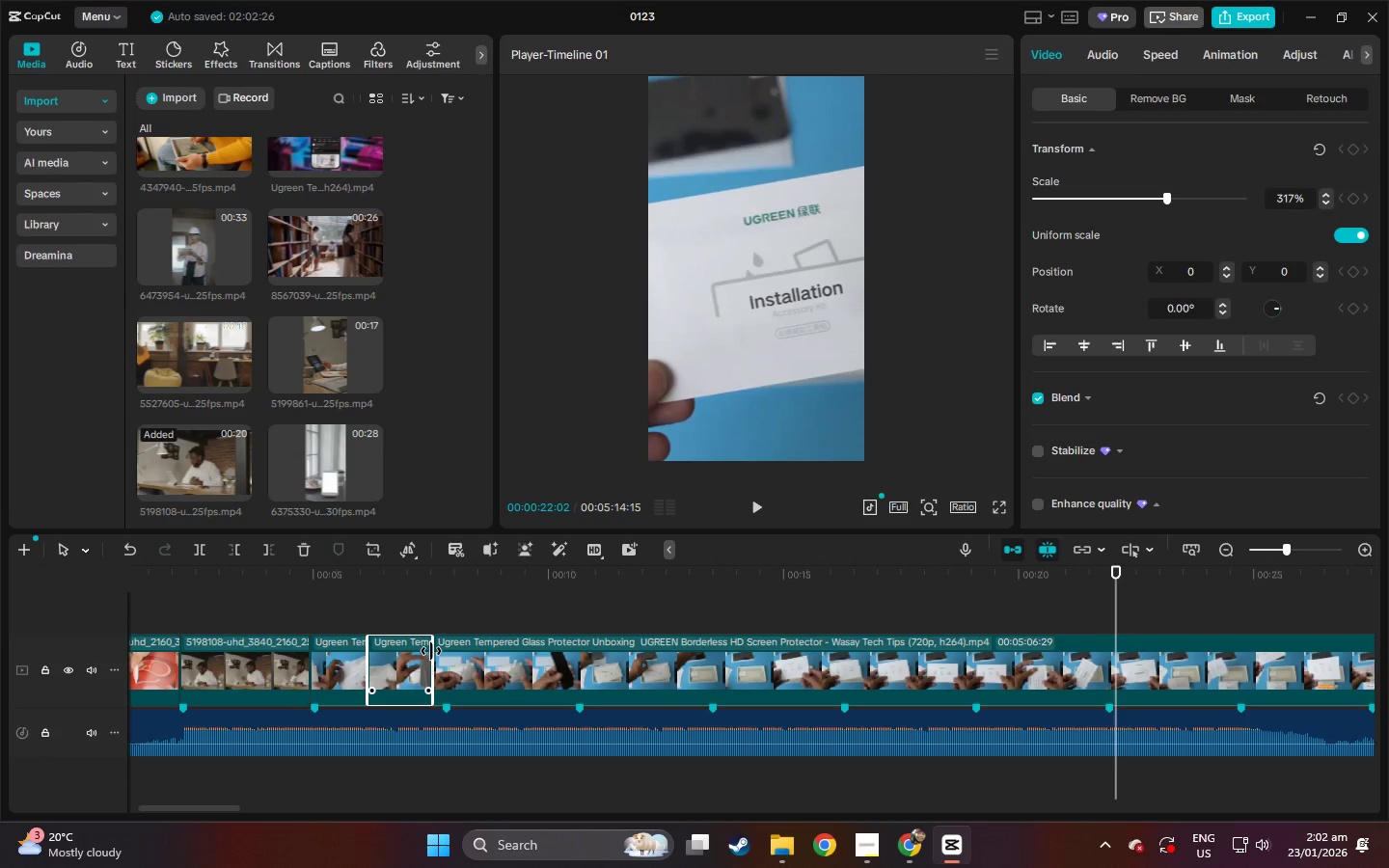 
left_click_drag(start_coordinate=[431, 651], to_coordinate=[446, 653])
 